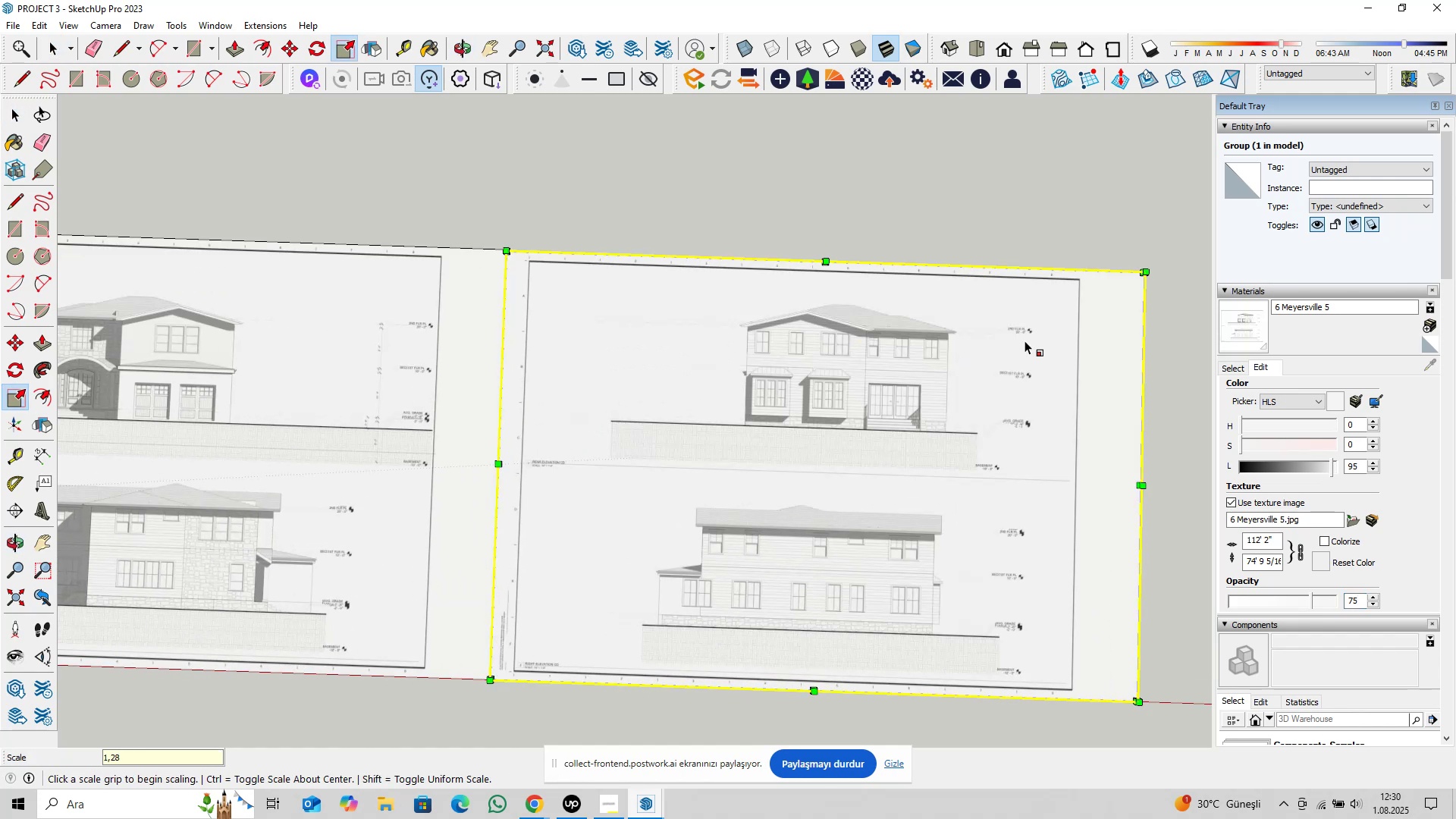 
key(Space)
 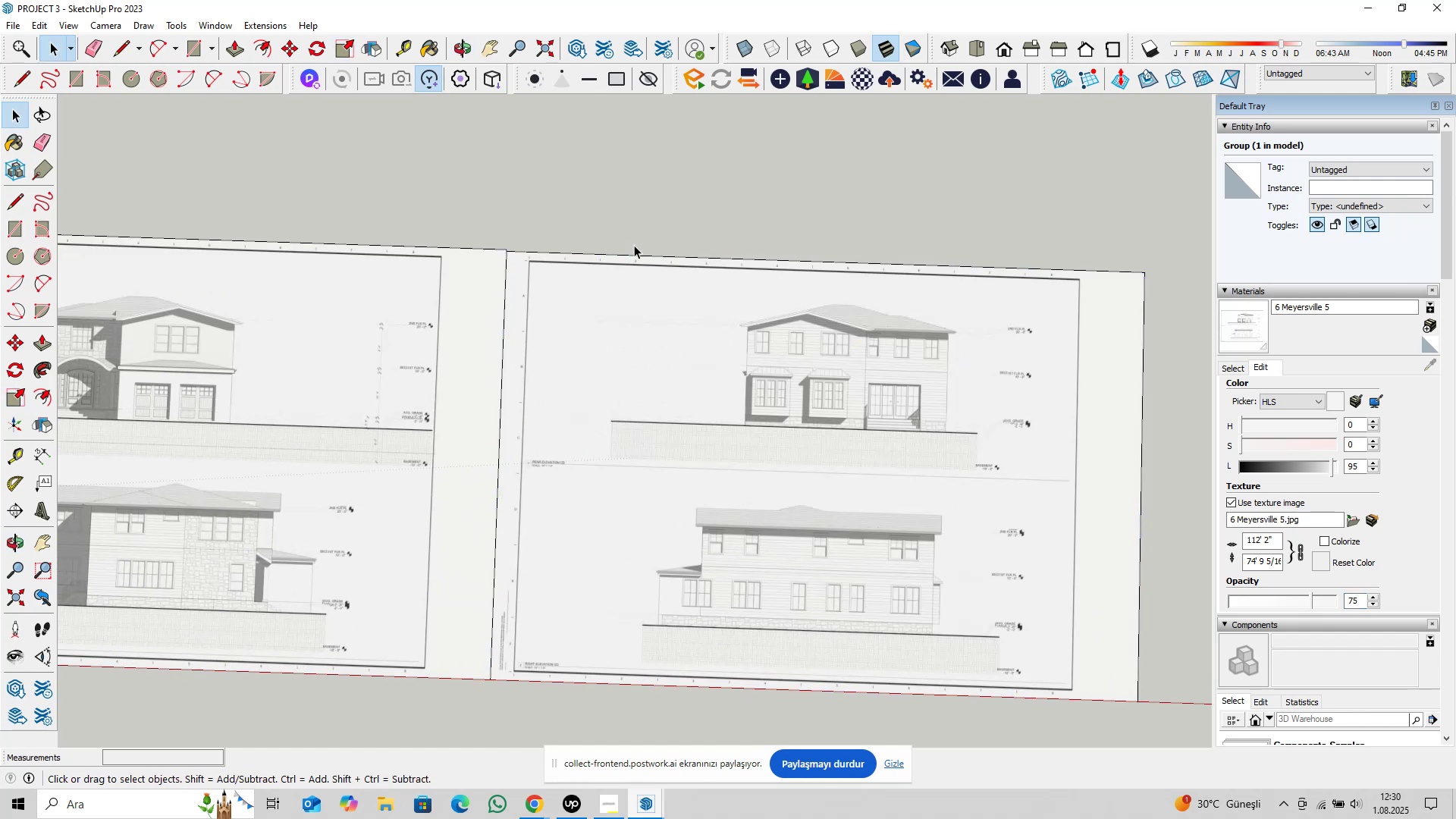 
scroll: coordinate [643, 347], scroll_direction: down, amount: 6.0
 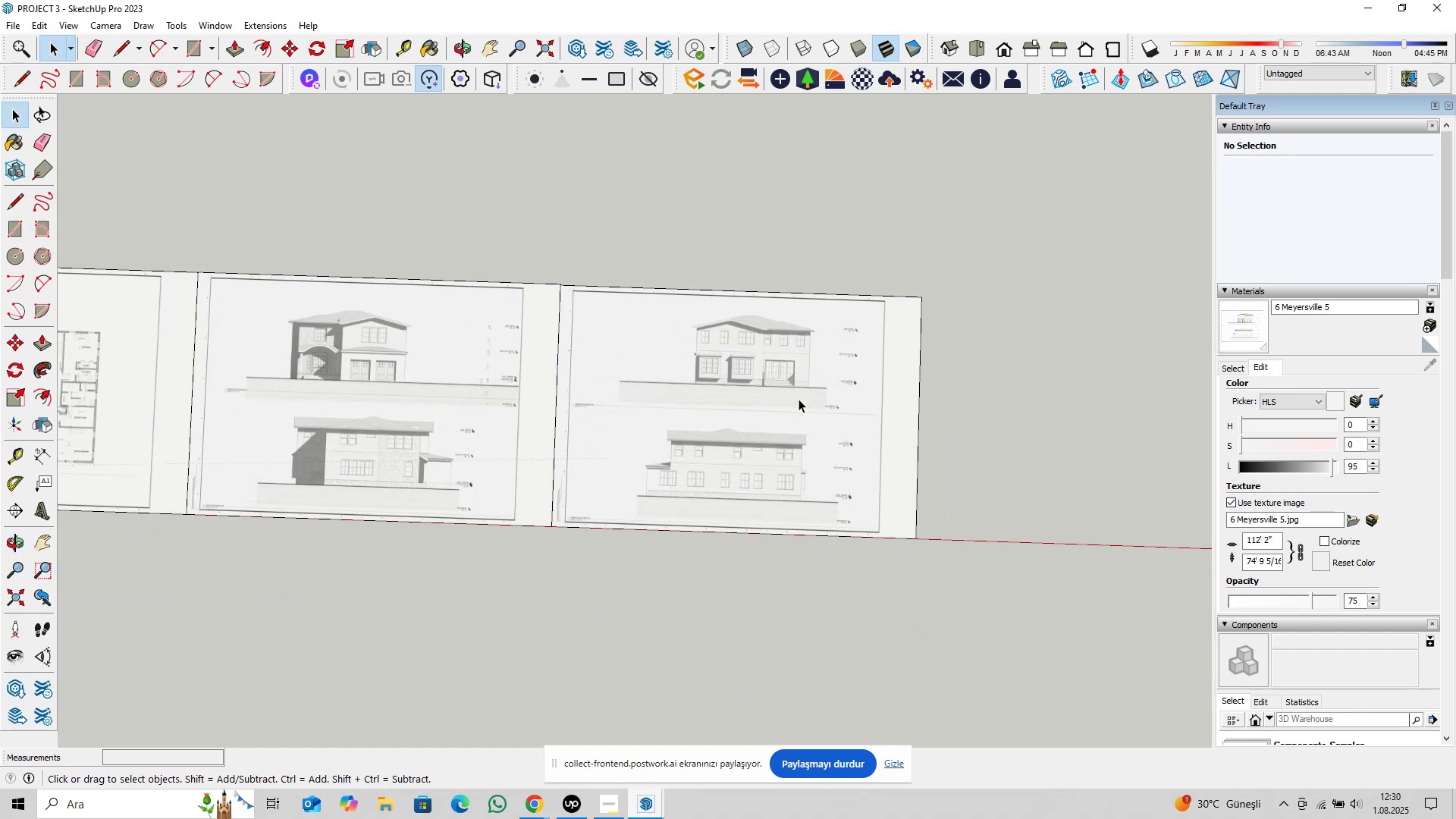 
hold_key(key=ShiftLeft, duration=0.36)
 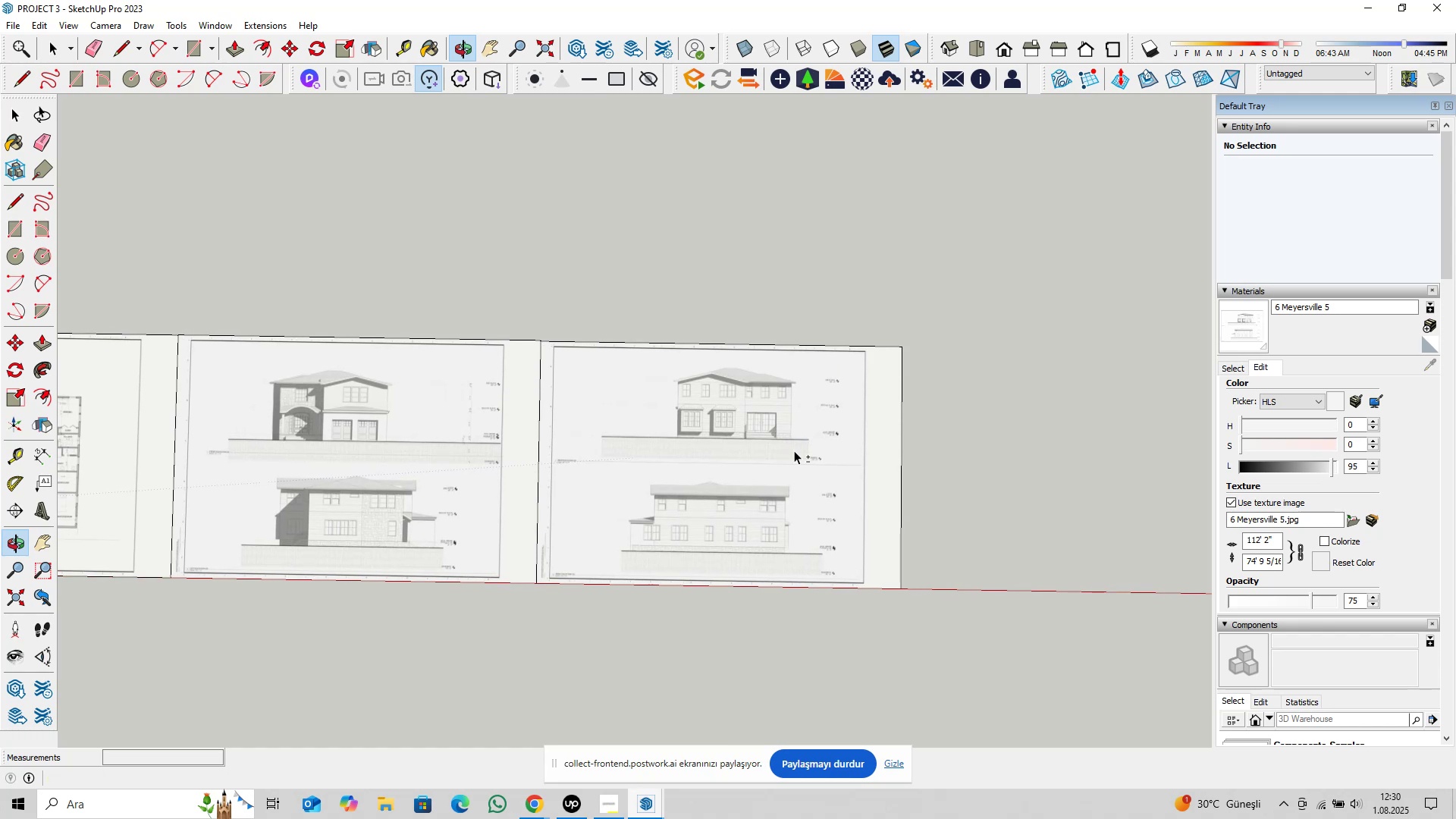 
scroll: coordinate [839, 397], scroll_direction: up, amount: 12.0
 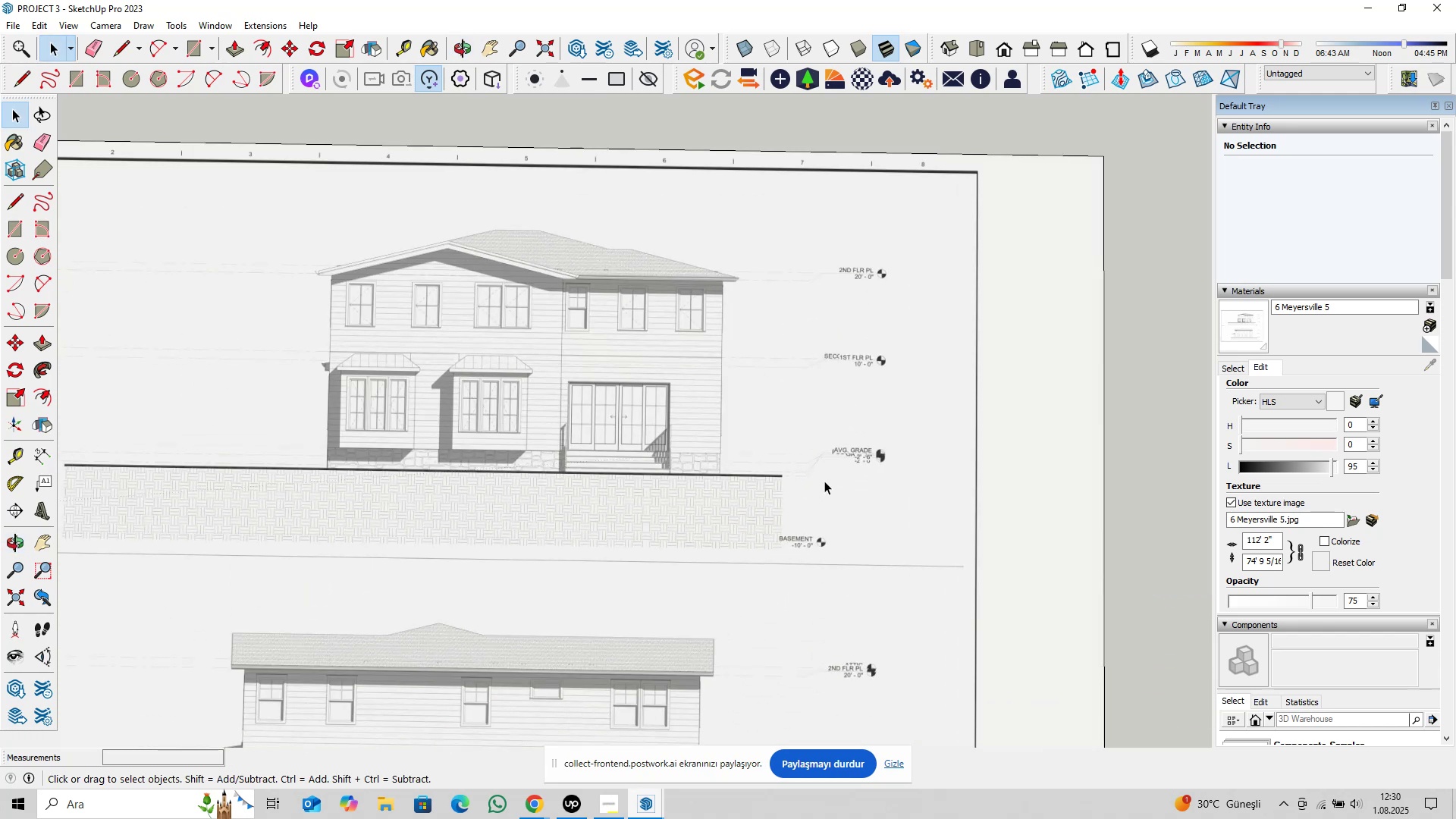 
hold_key(key=ShiftLeft, duration=0.54)
 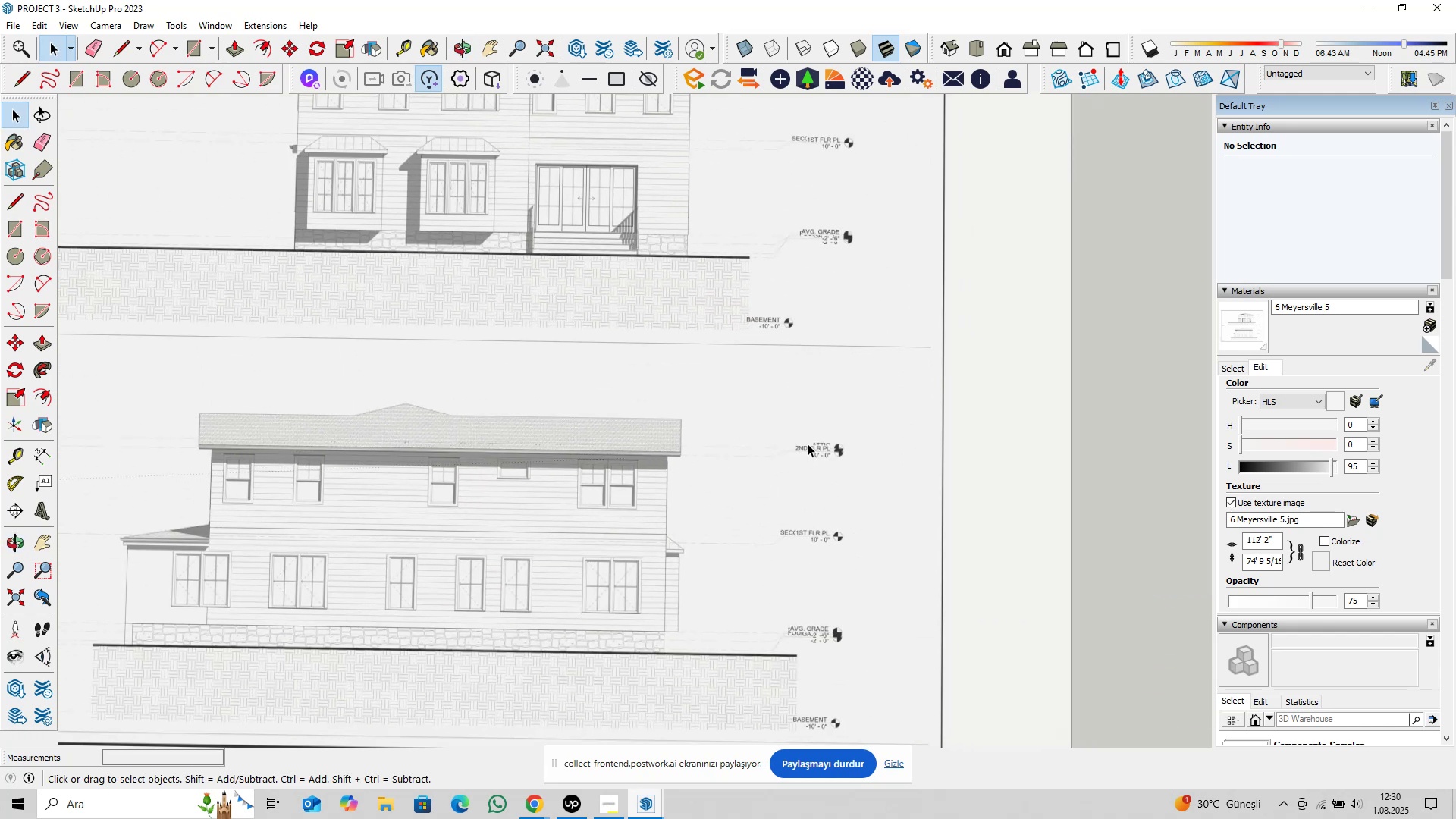 
hold_key(key=ShiftLeft, duration=0.4)
 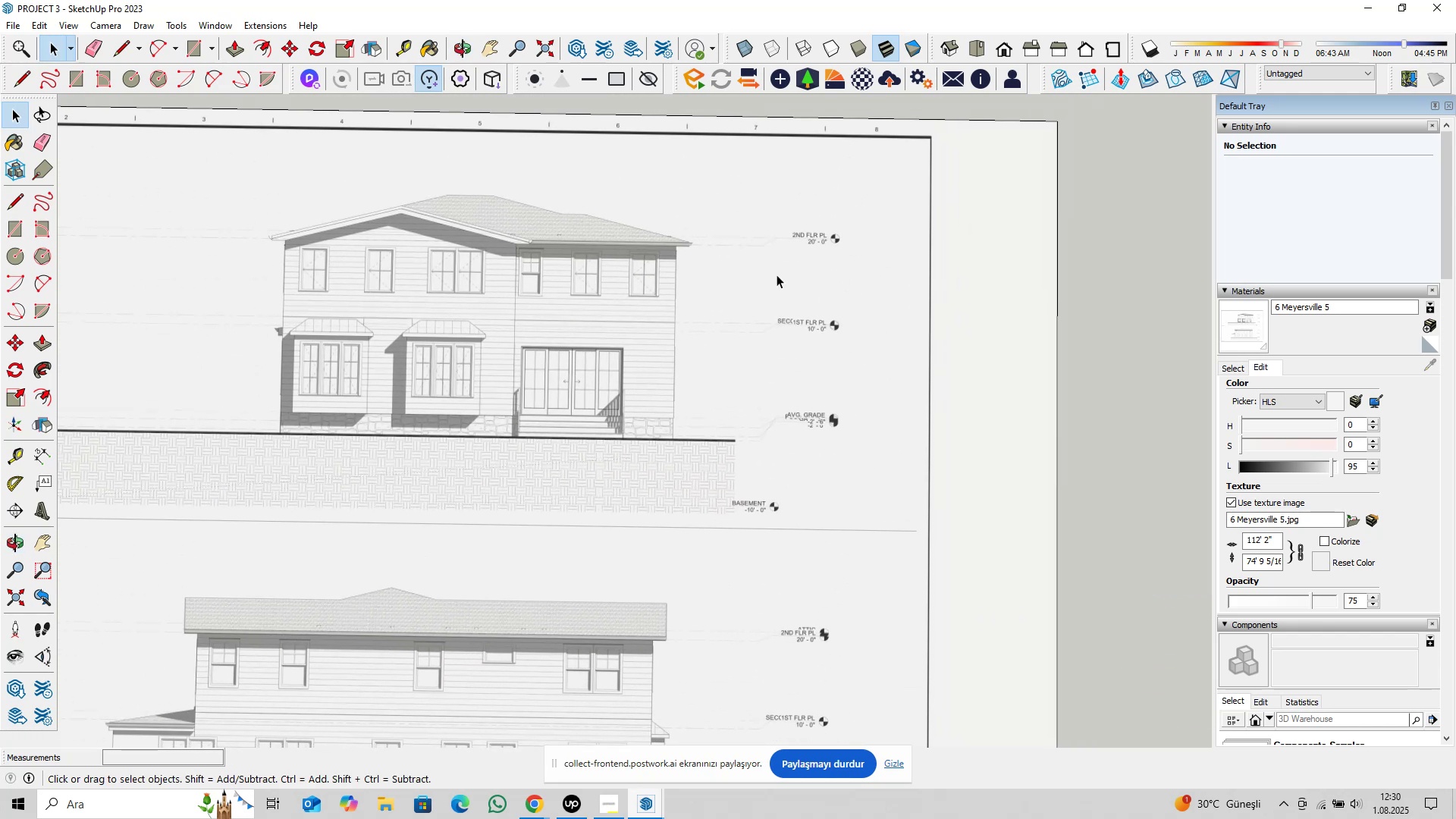 
scroll: coordinate [777, 264], scroll_direction: up, amount: 4.0
 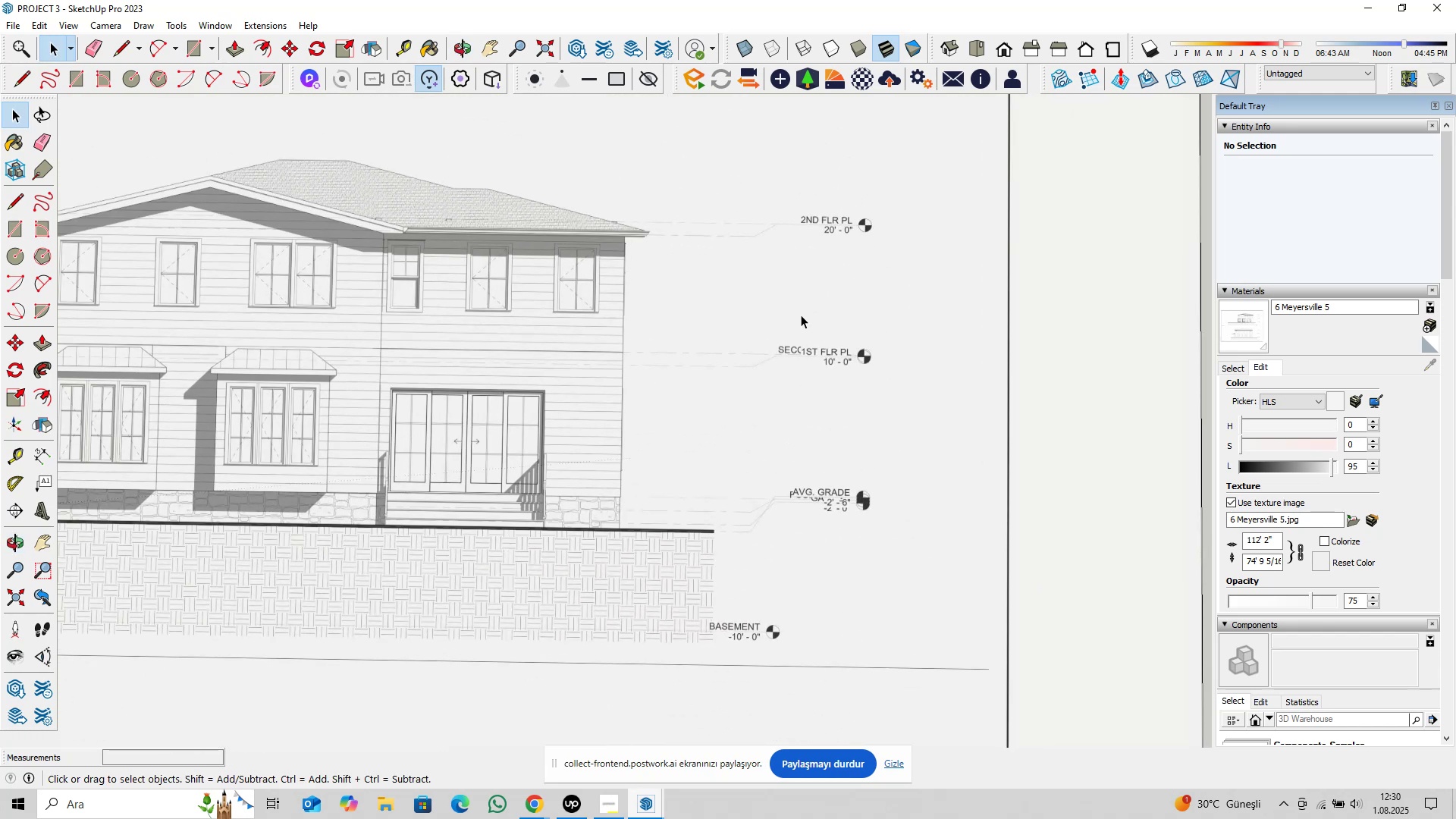 
hold_key(key=ShiftLeft, duration=0.3)
 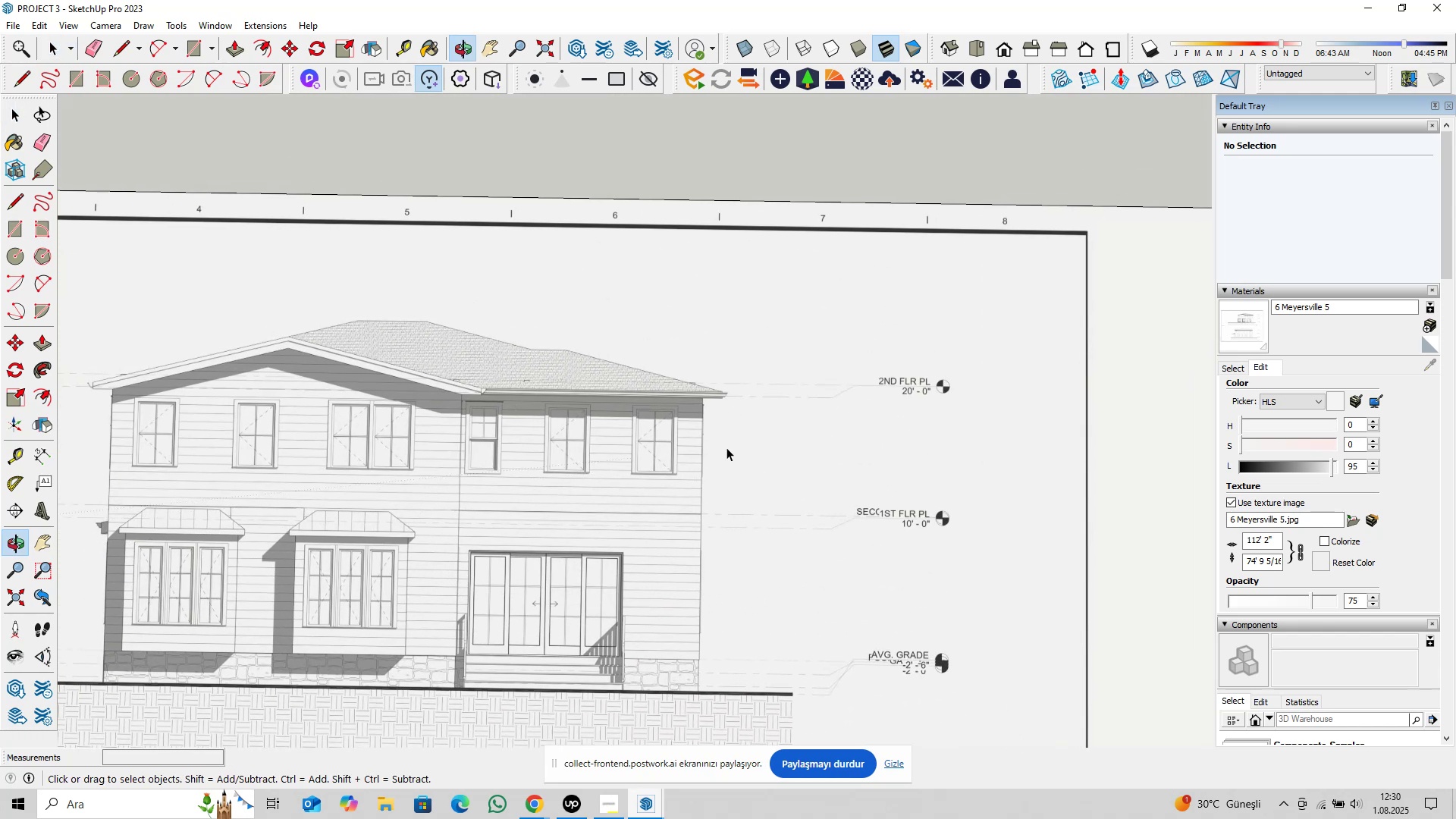 
scroll: coordinate [512, 475], scroll_direction: up, amount: 20.0
 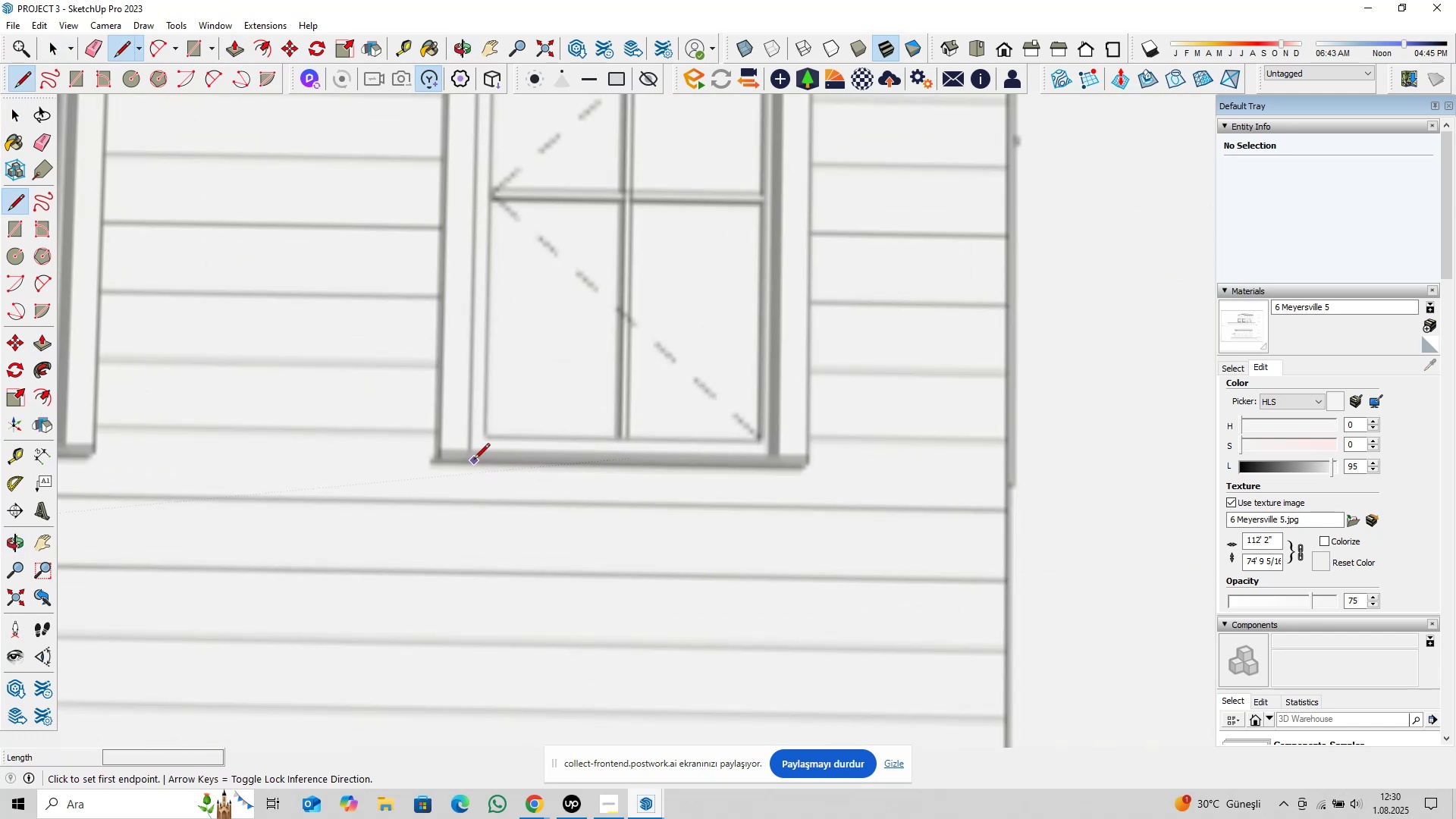 
type(pl)
 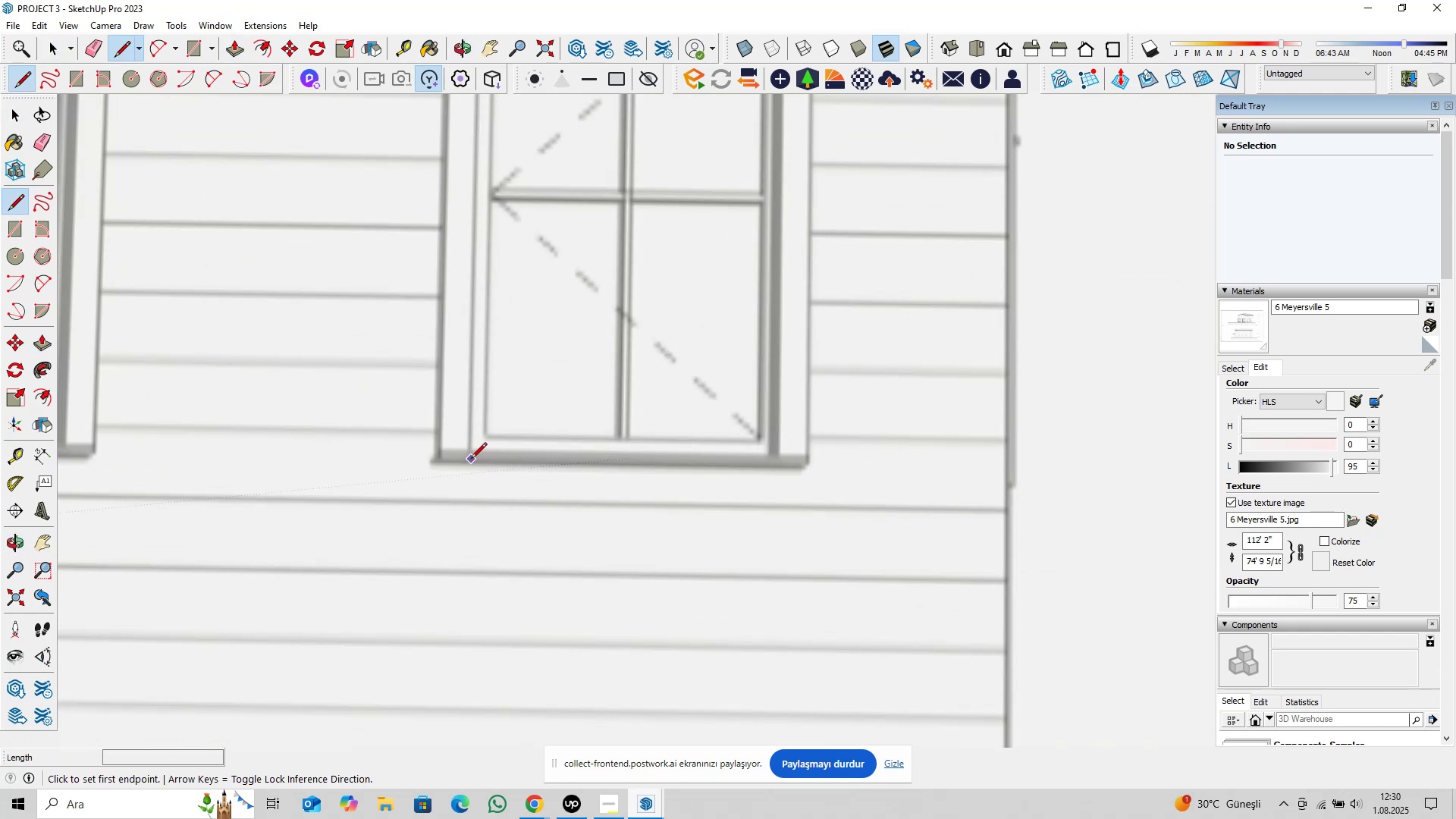 
left_click([469, 459])
 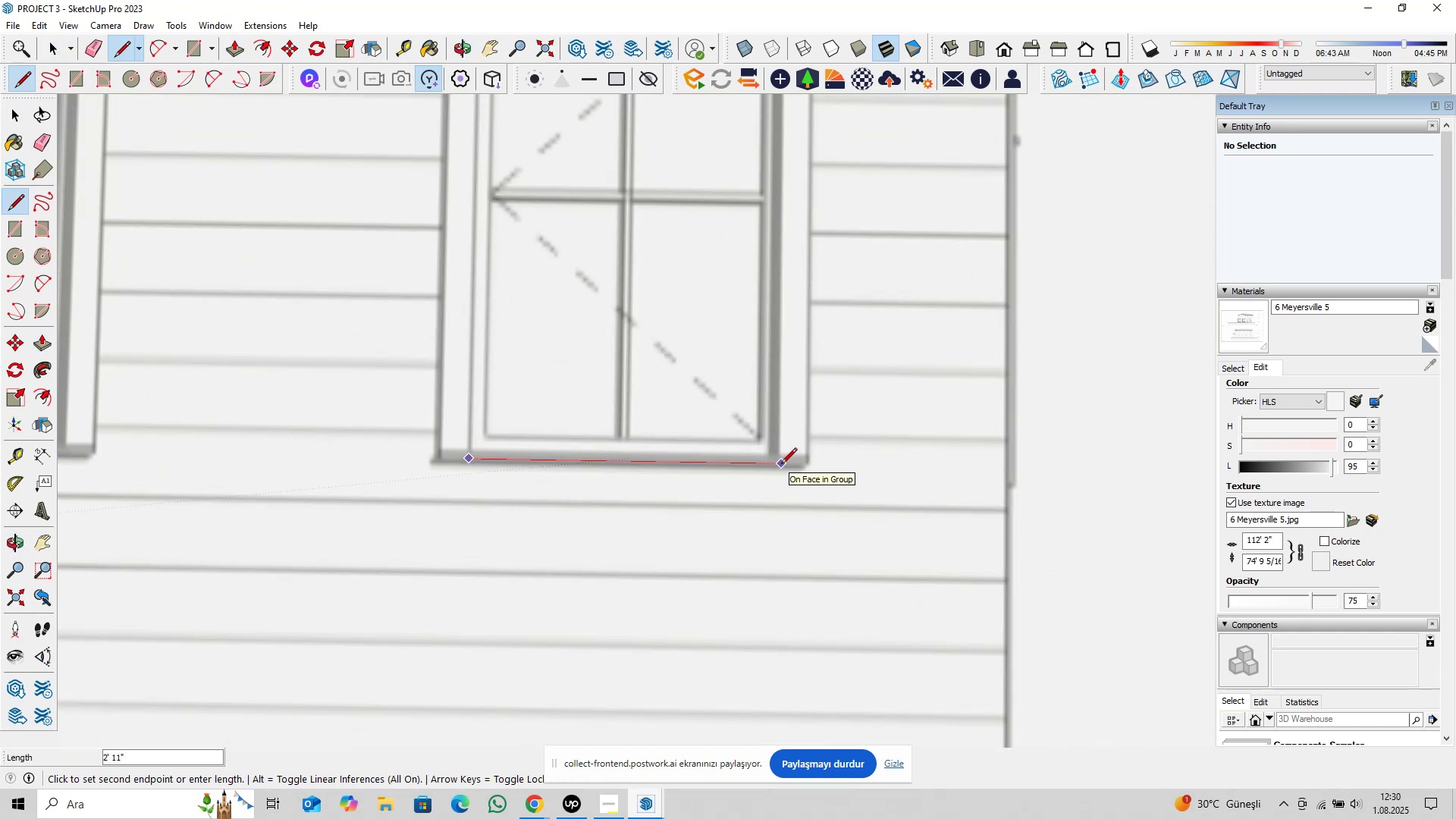 
scroll: coordinate [781, 465], scroll_direction: down, amount: 5.0
 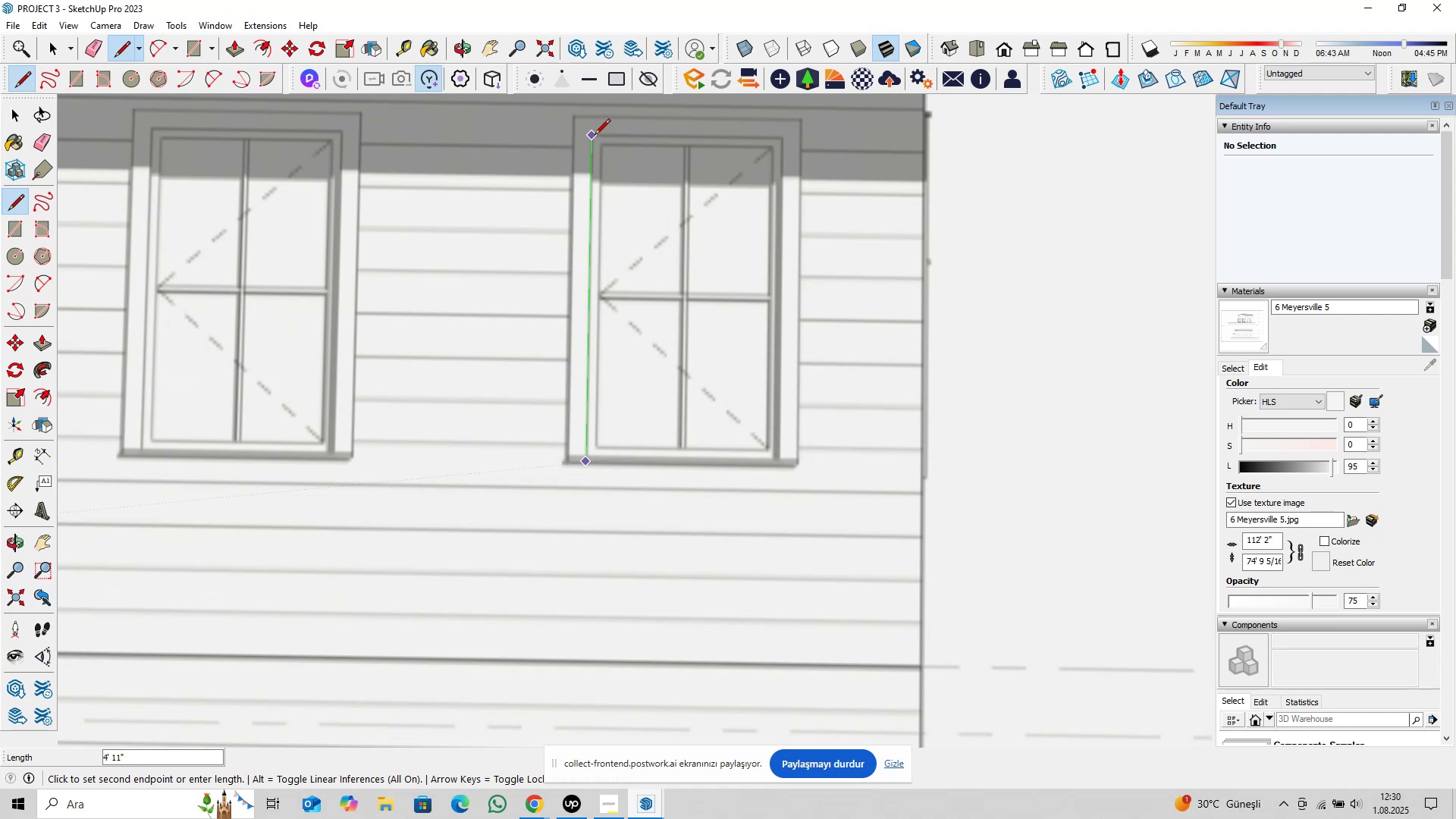 
scroll: coordinate [595, 136], scroll_direction: up, amount: 3.0
 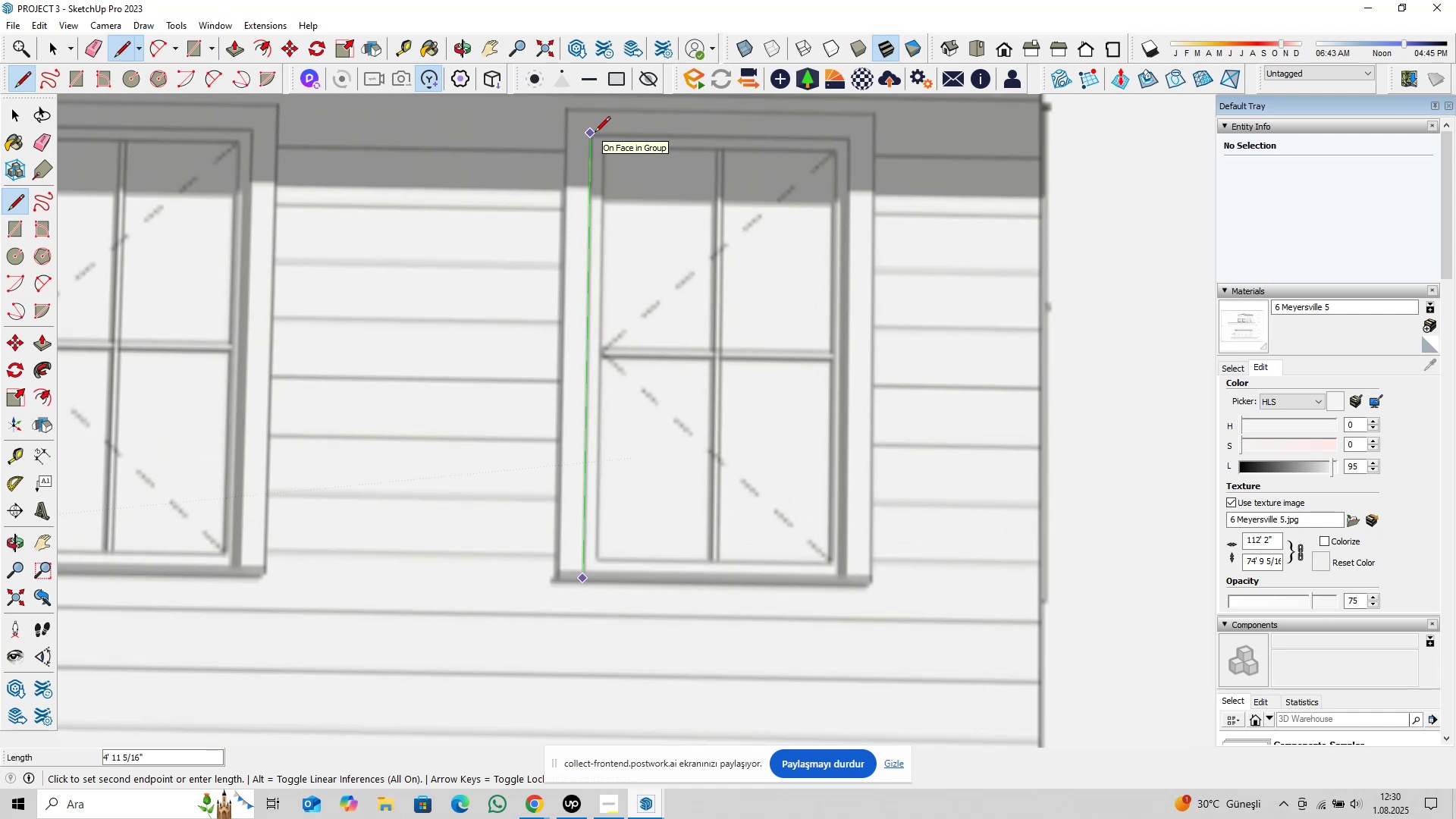 
key(Space)
 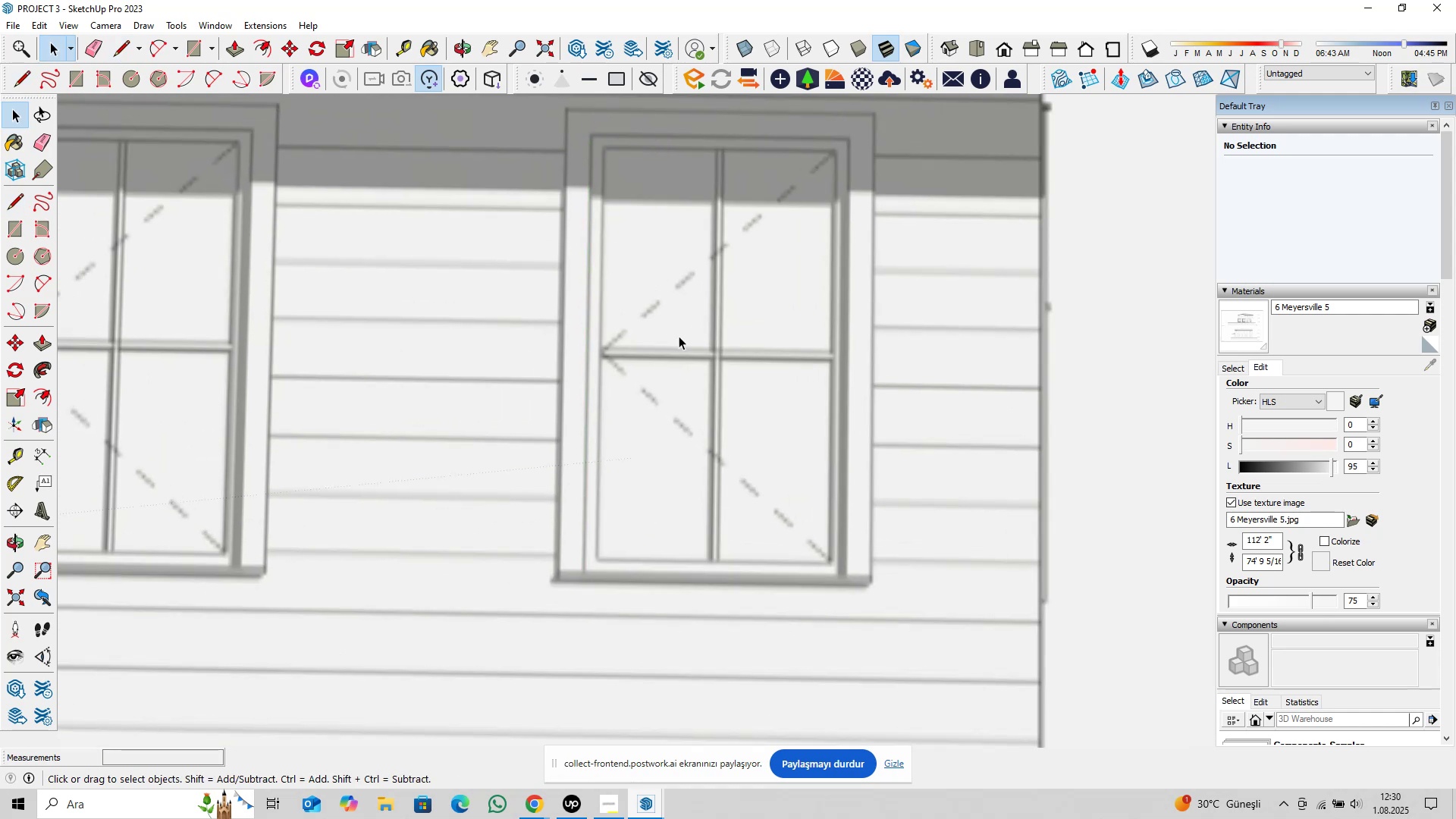 
scroll: coordinate [630, 419], scroll_direction: down, amount: 26.0
 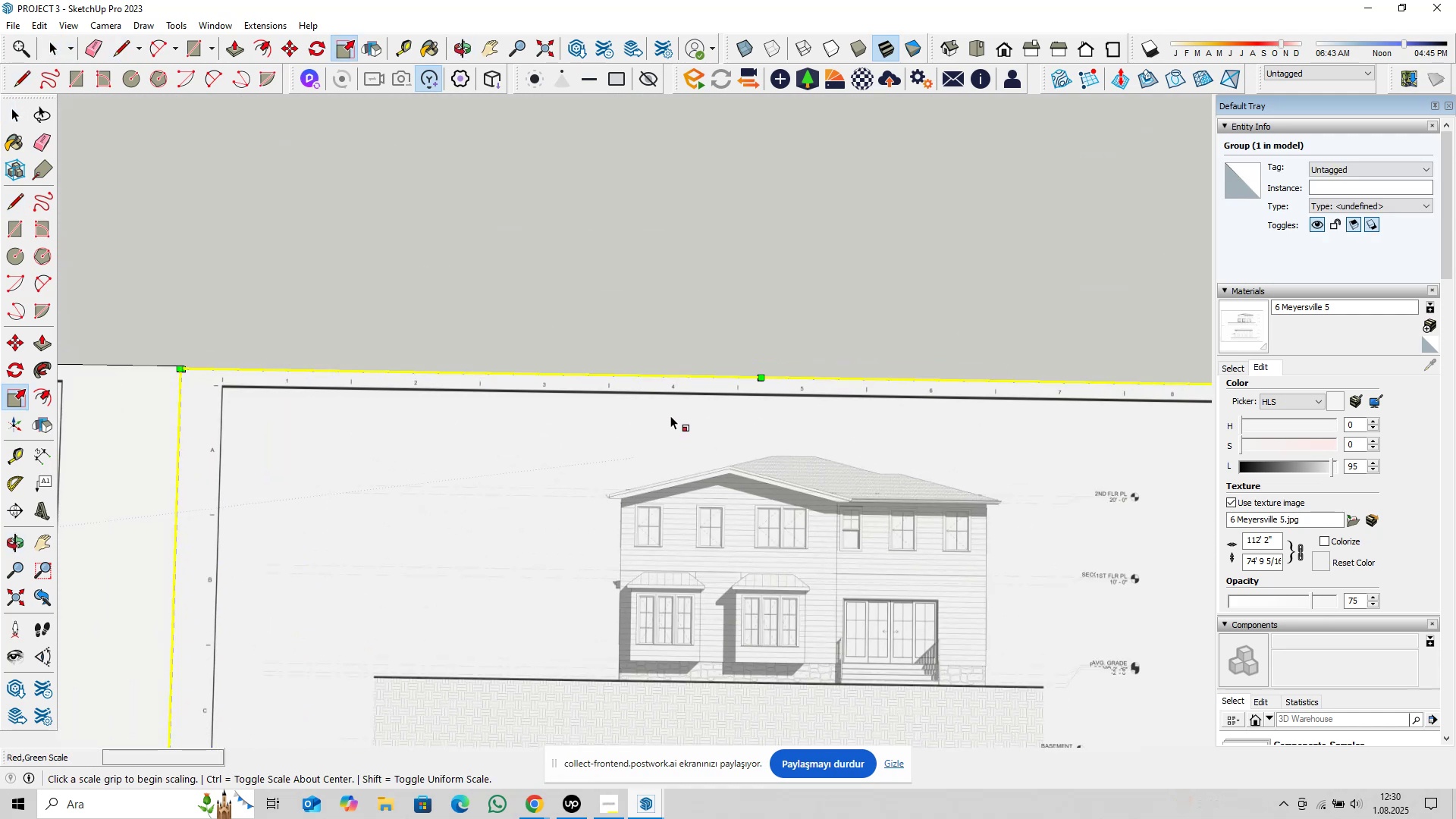 
left_click([711, 416])
 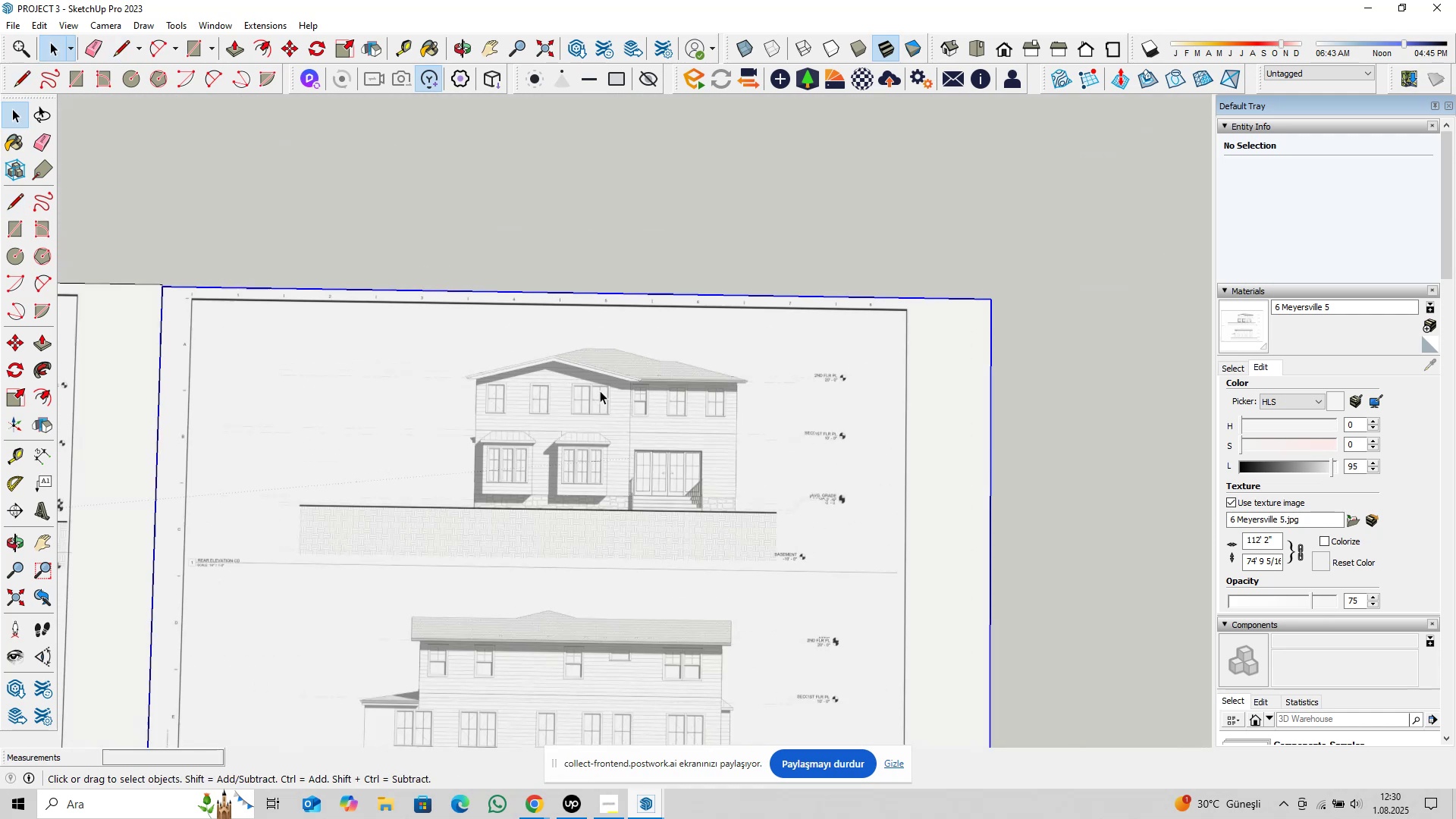 
key(Shift+ShiftLeft)
 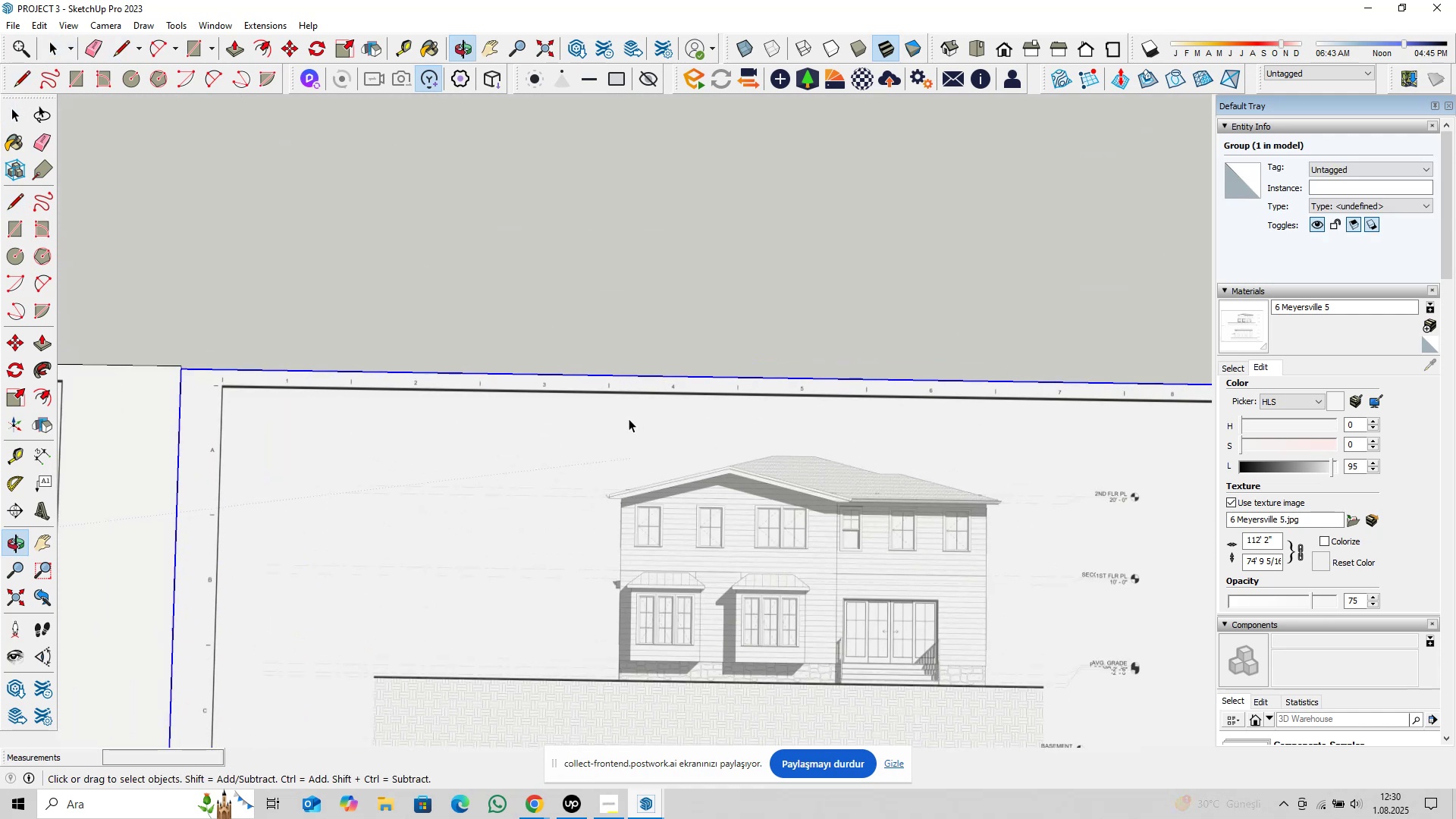 
key(S)
 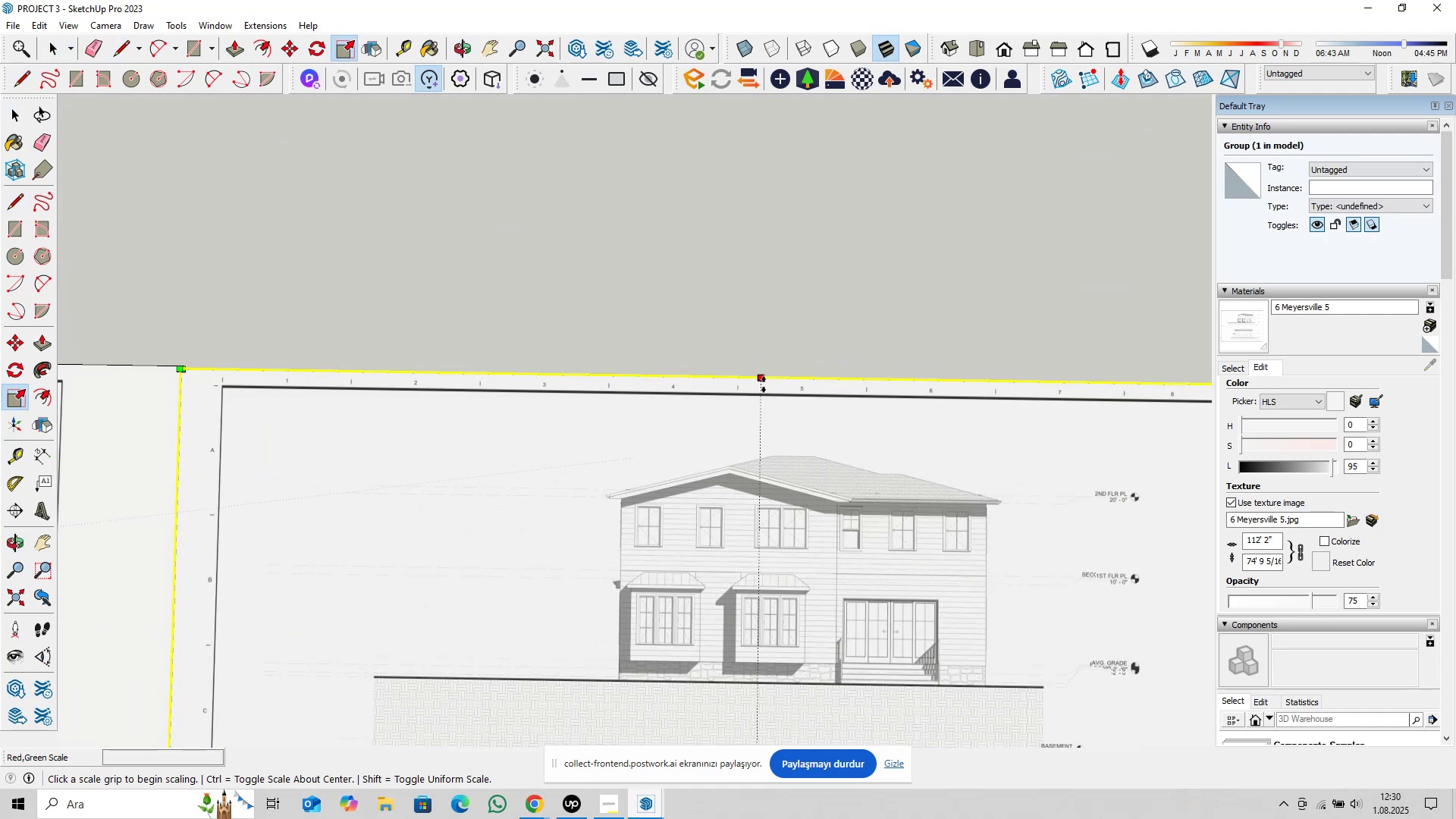 
left_click([764, 381])
 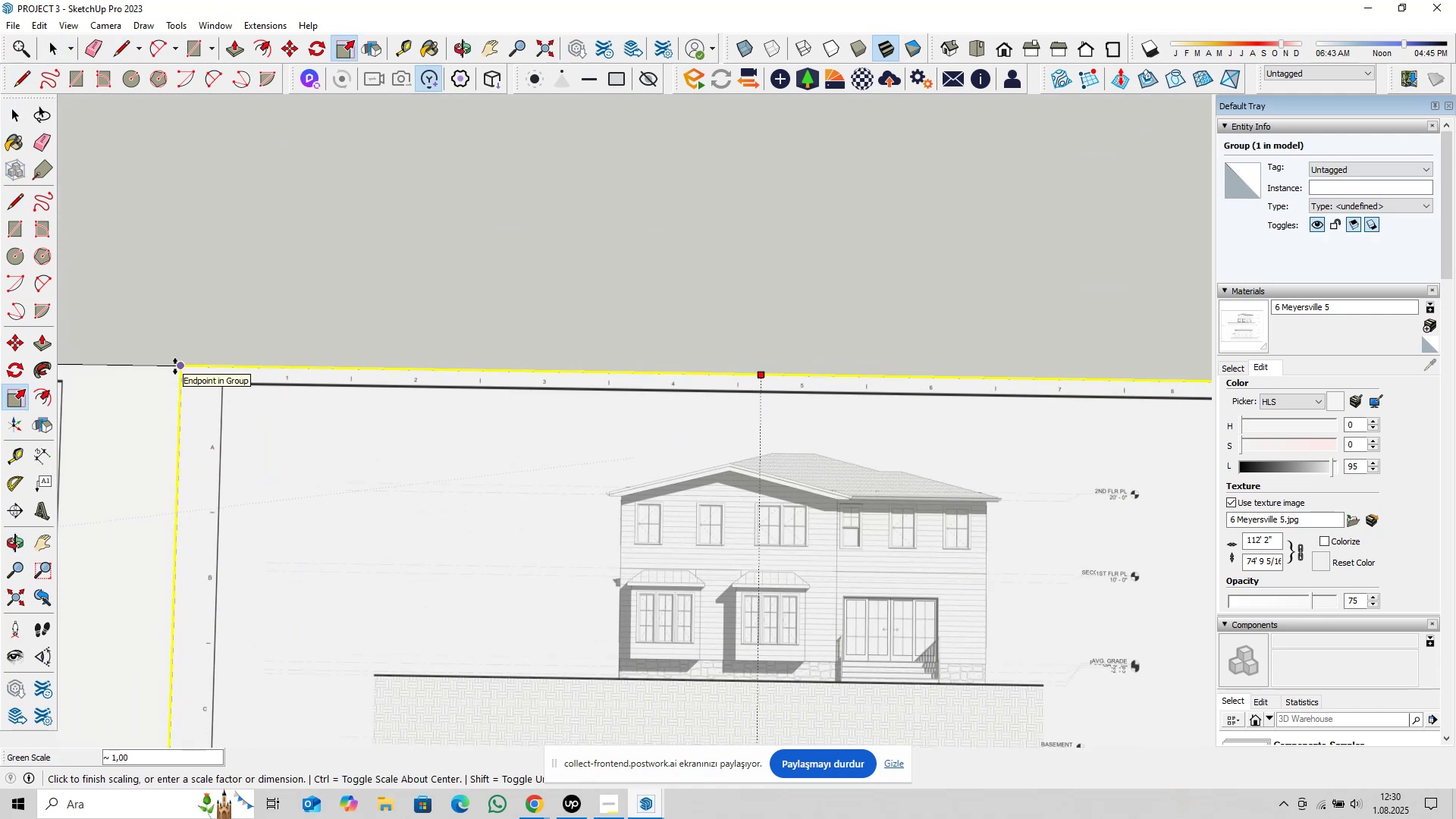 
scroll: coordinate [175, 366], scroll_direction: down, amount: 5.0
 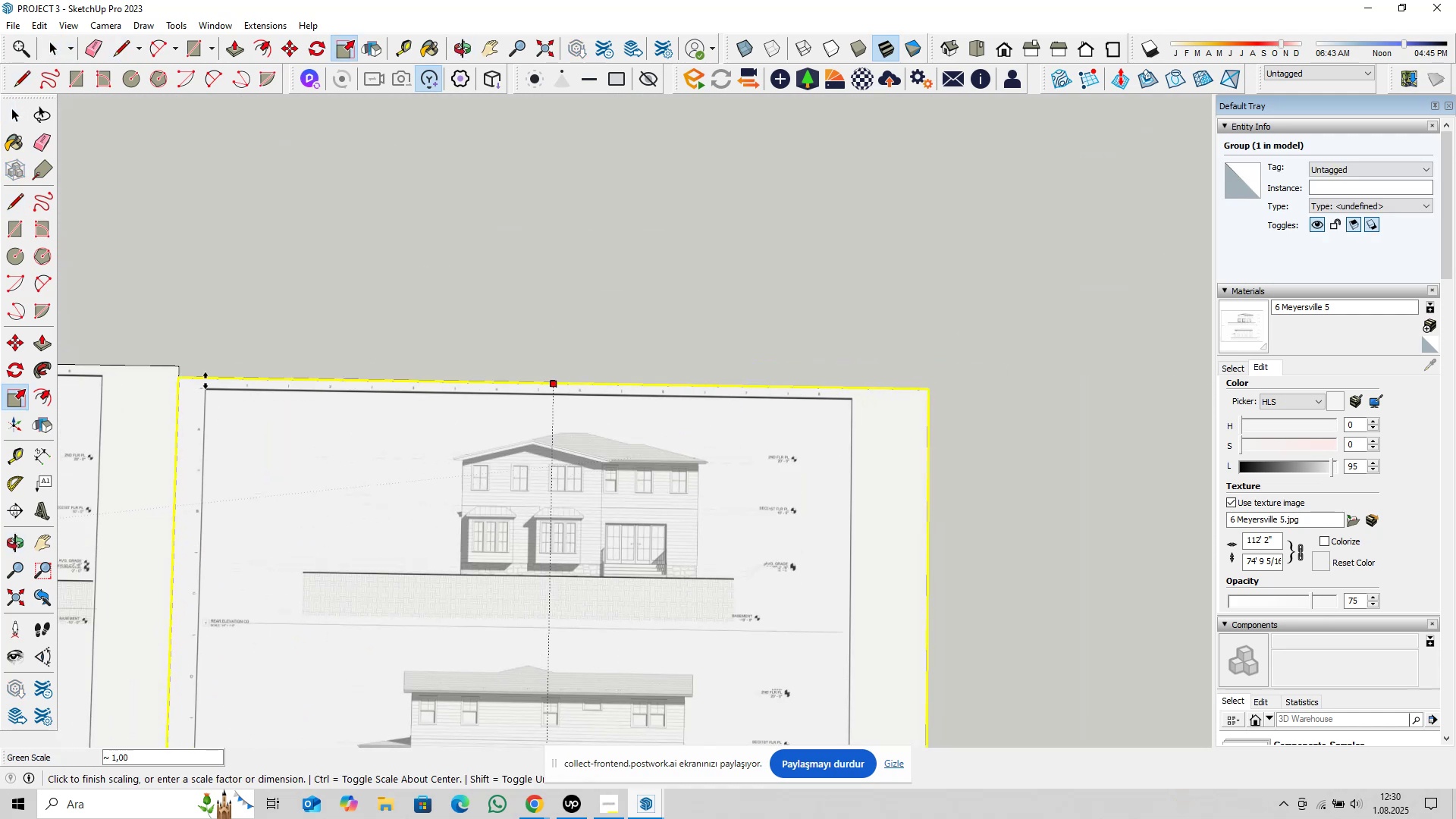 
key(Space)
 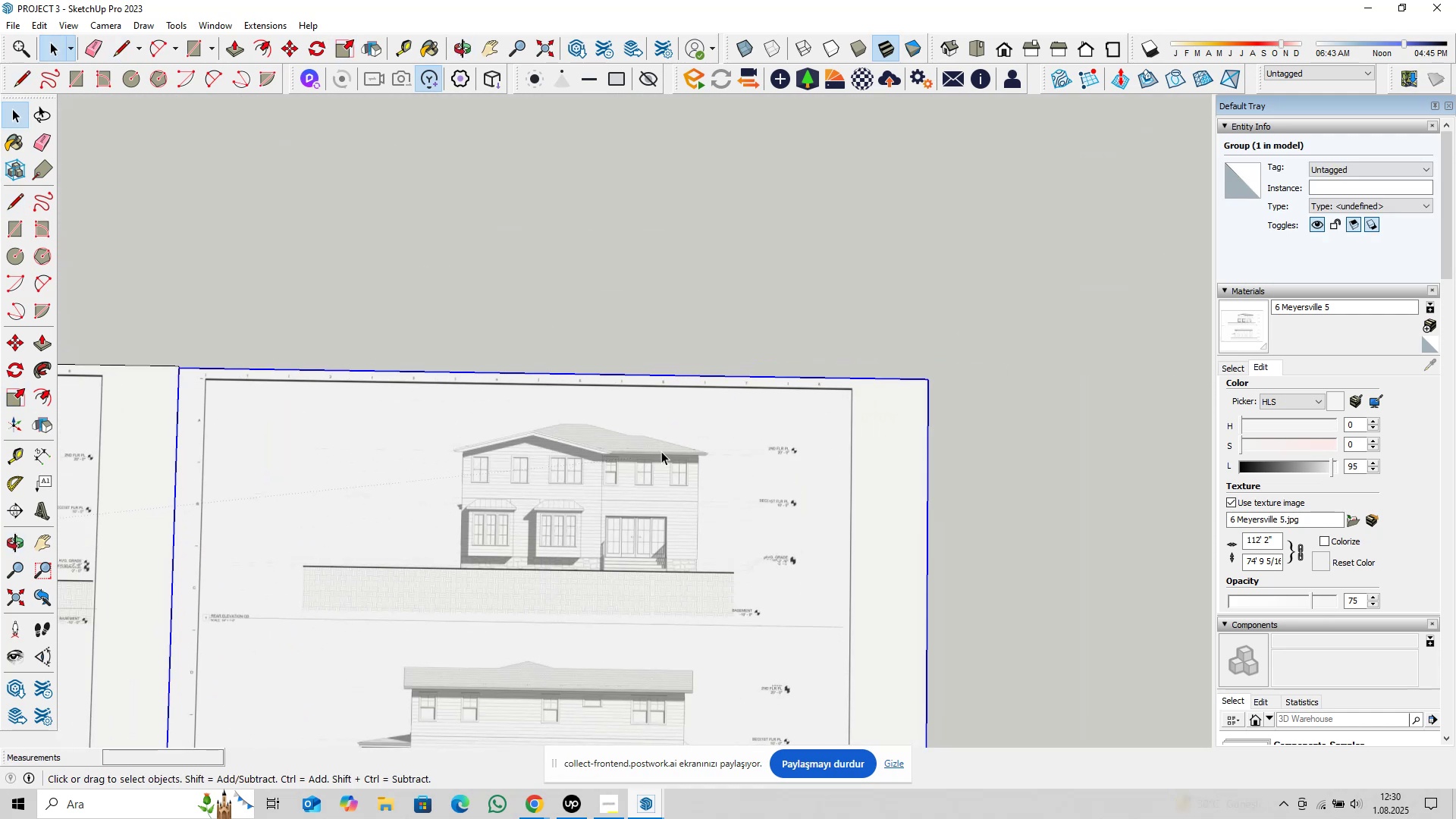 
key(S)
 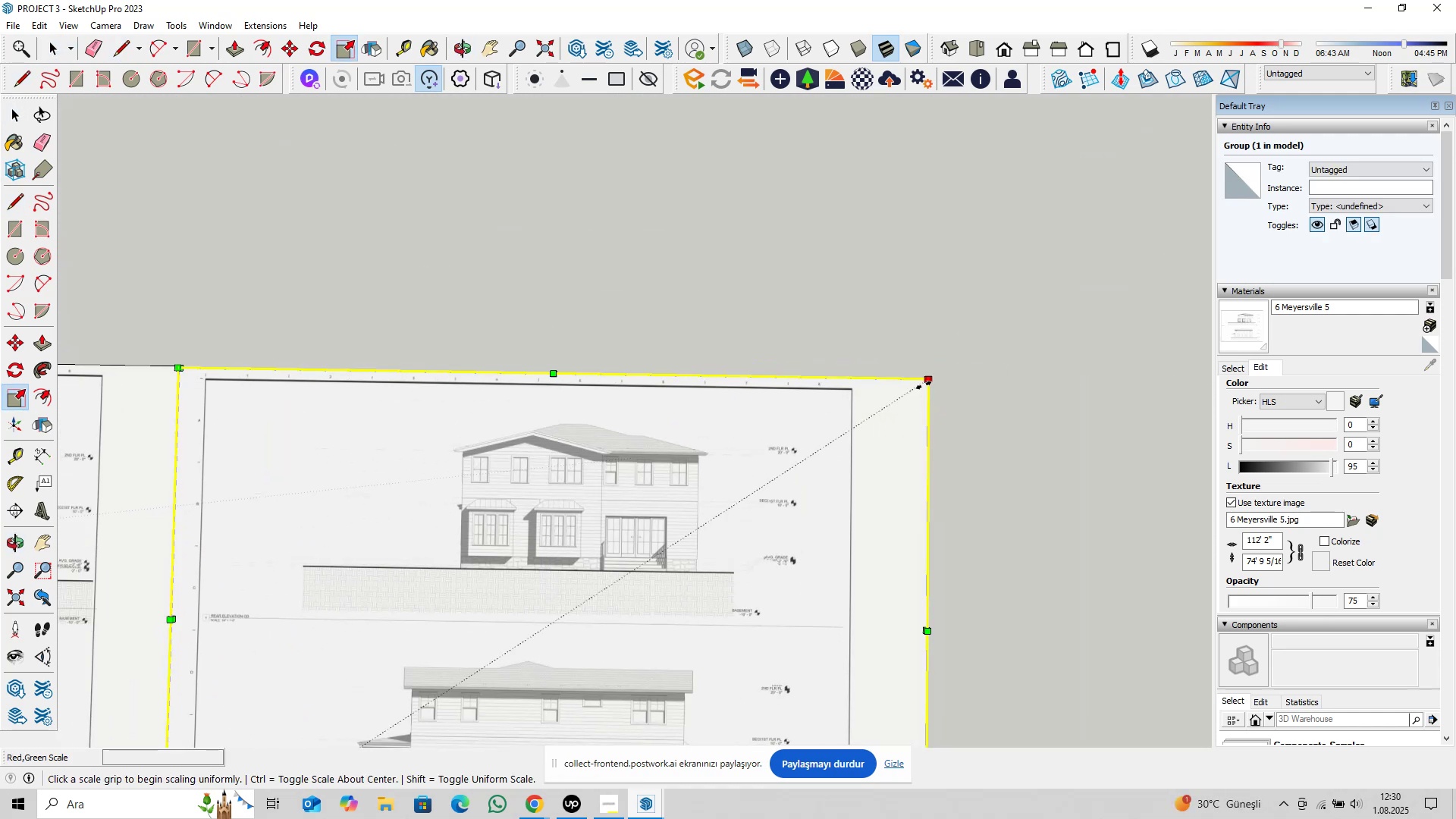 
left_click([927, 379])
 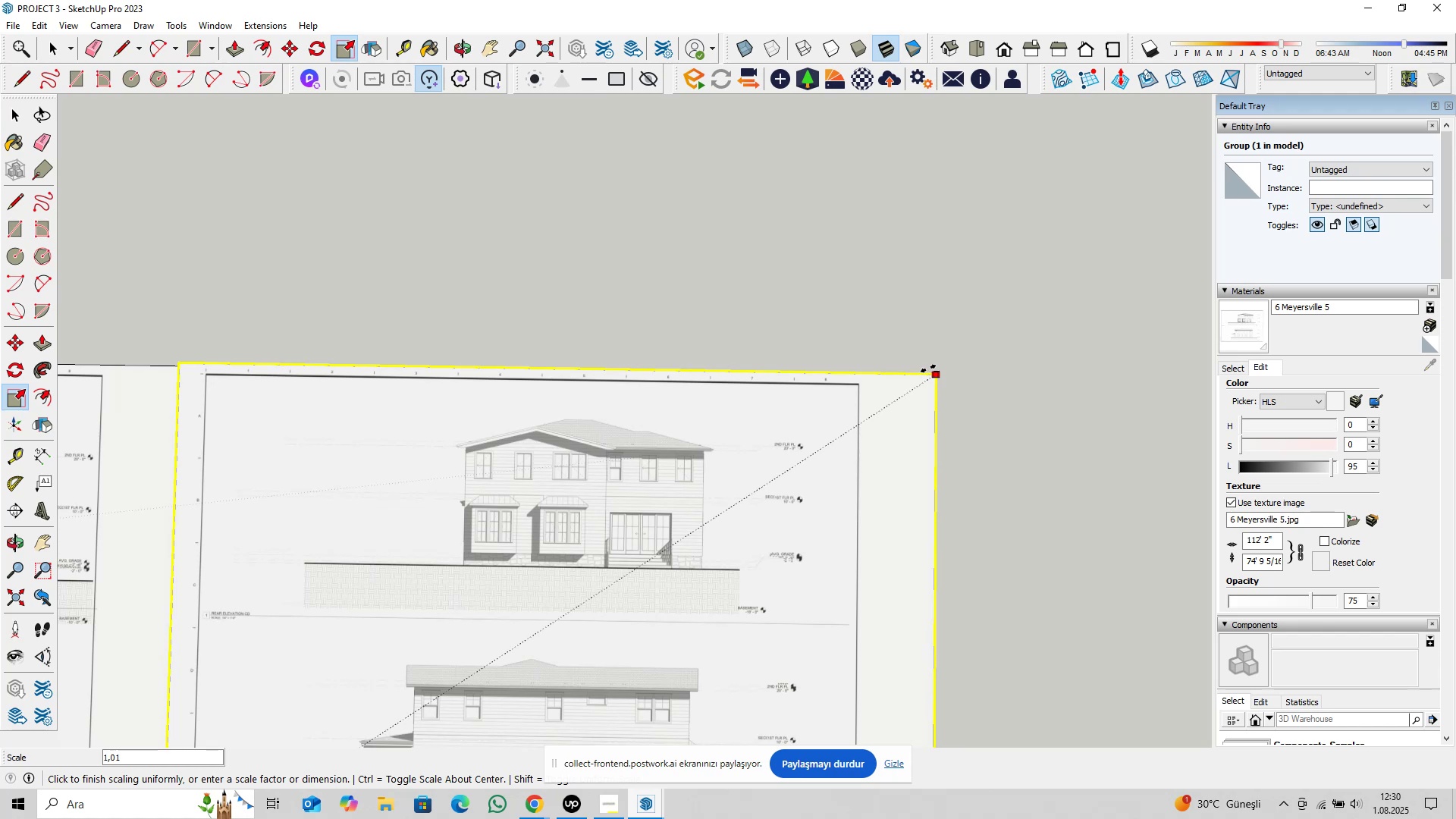 
type(1,05)
 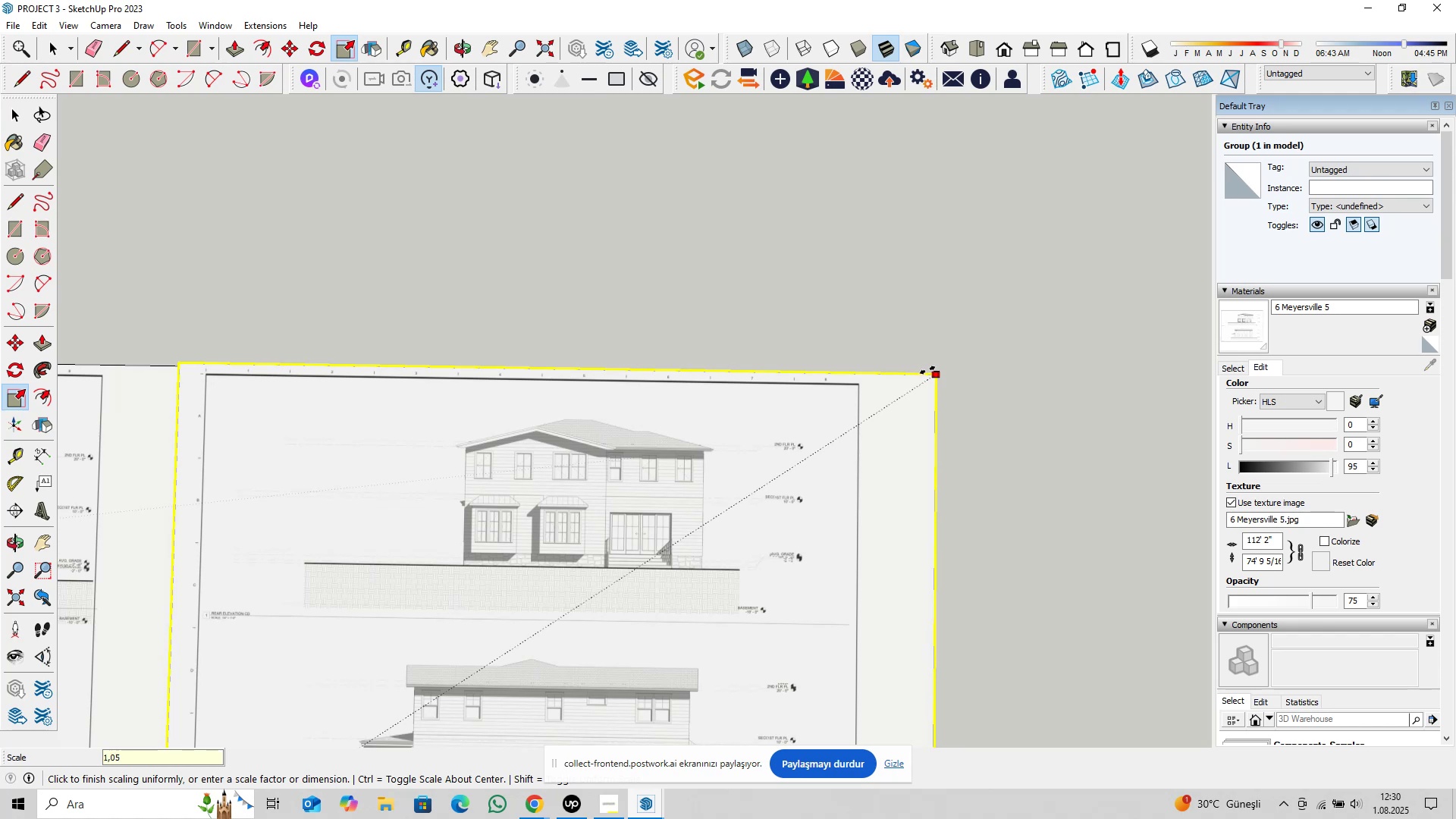 
key(Enter)
 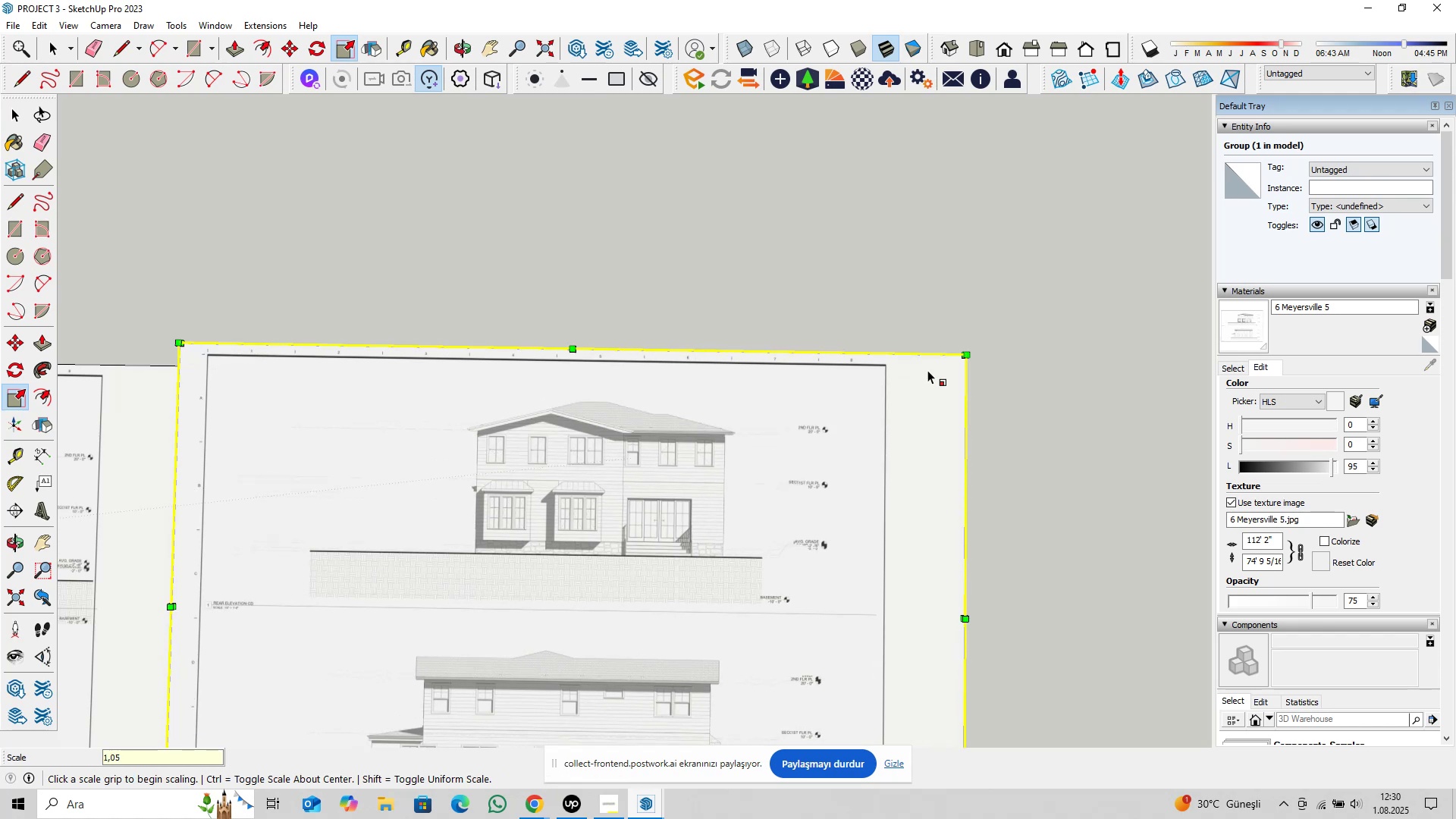 
type(1,005)
 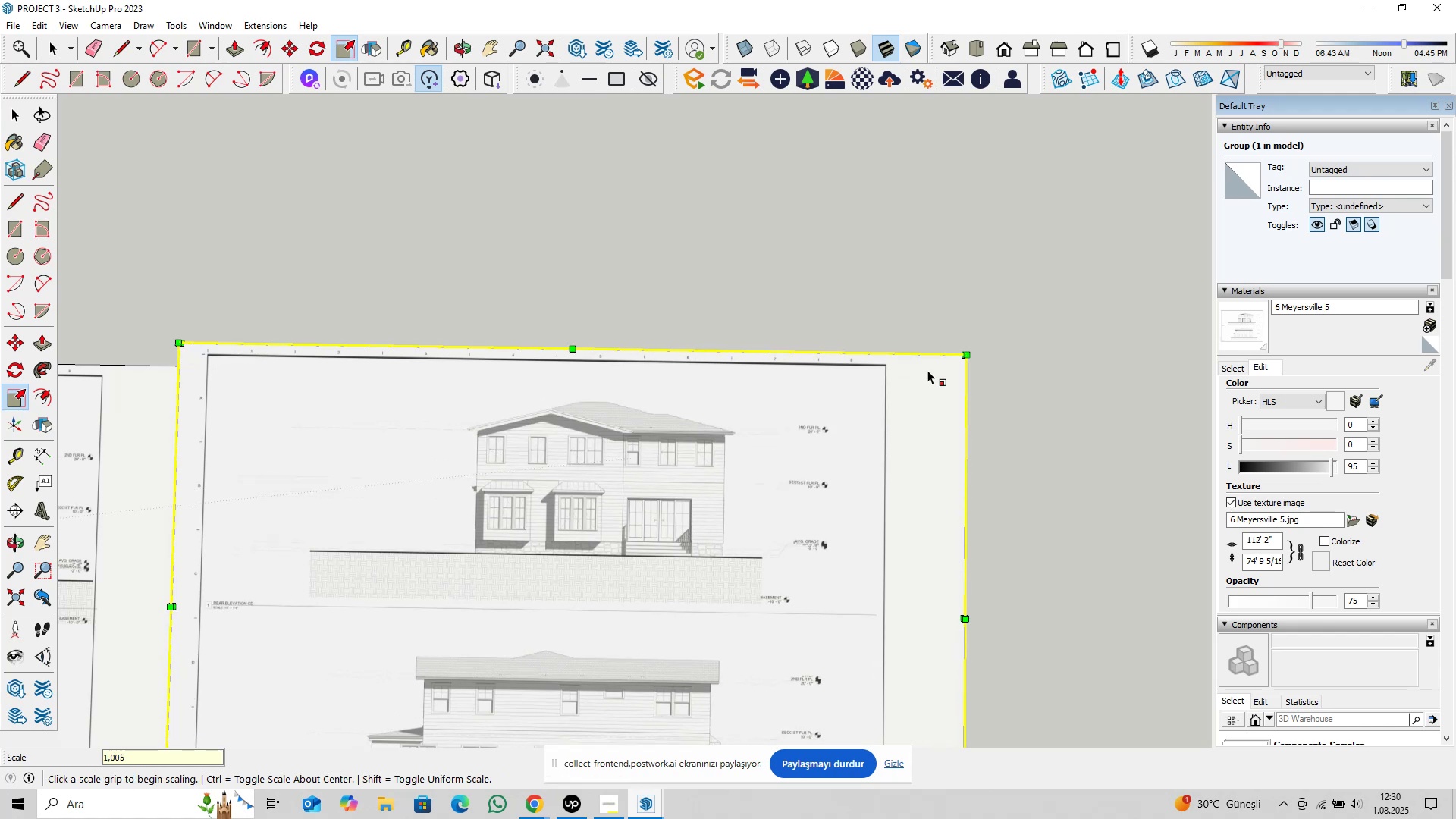 
key(Enter)
 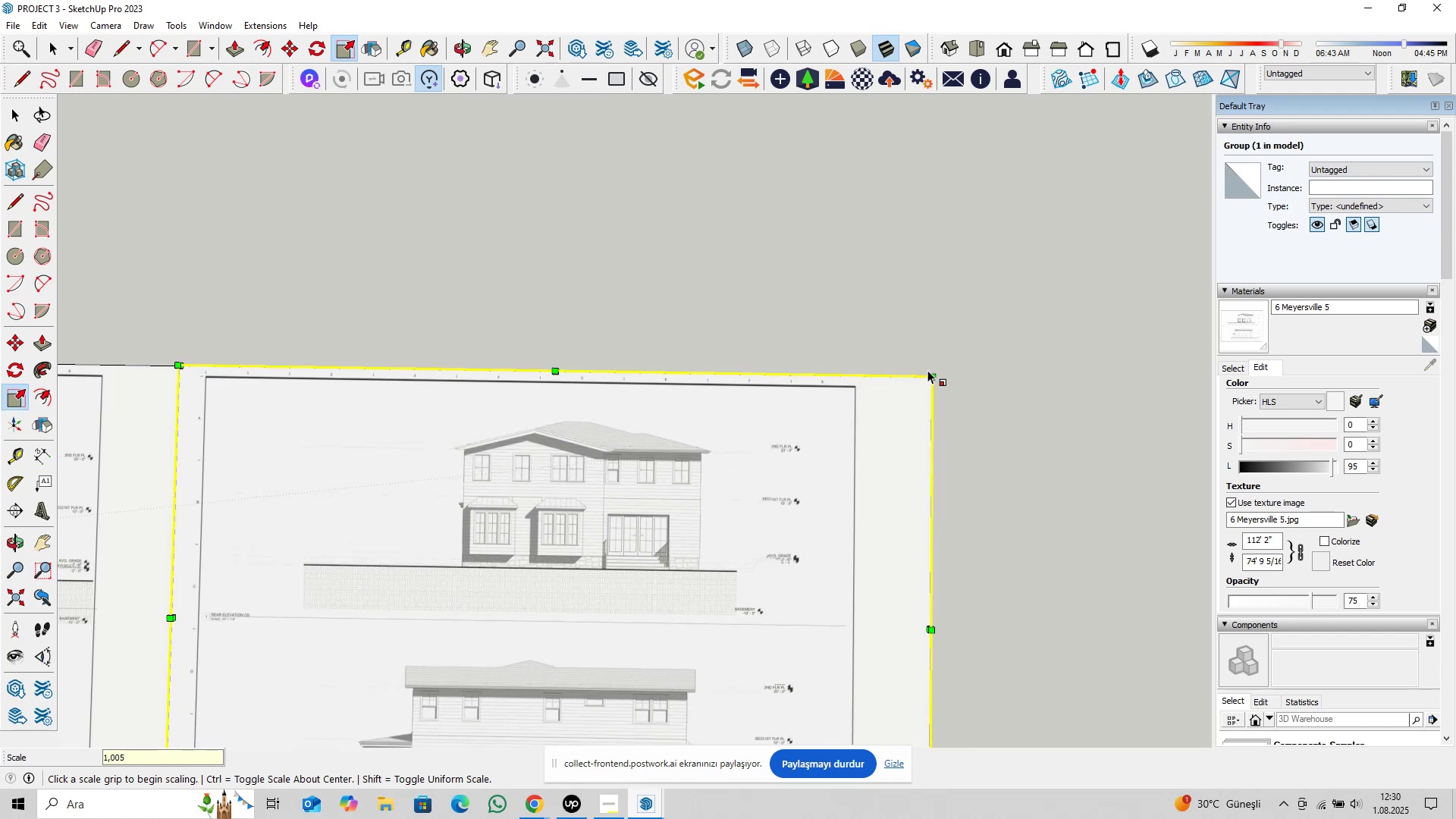 
key(Space)
 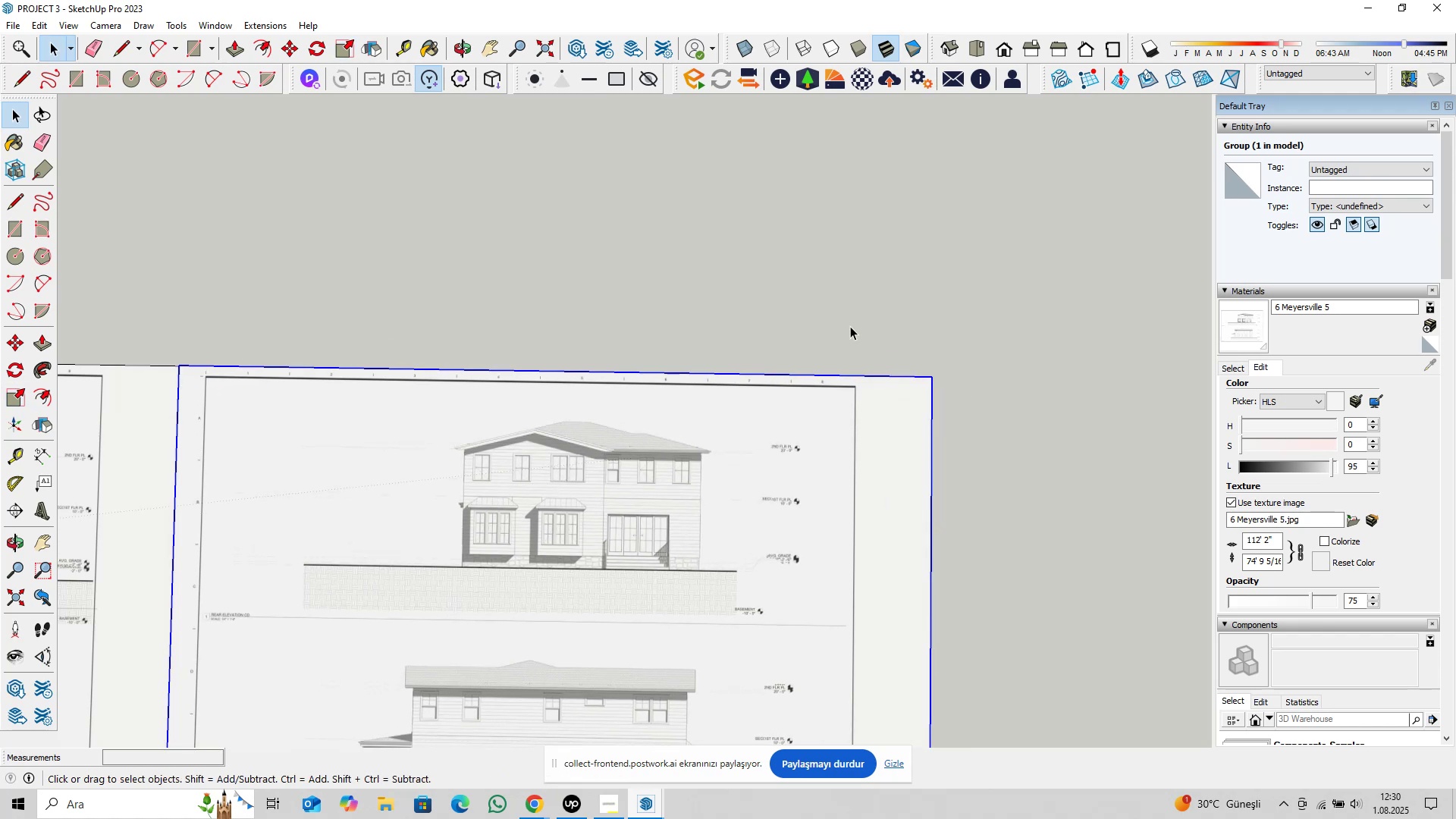 
left_click([802, 301])
 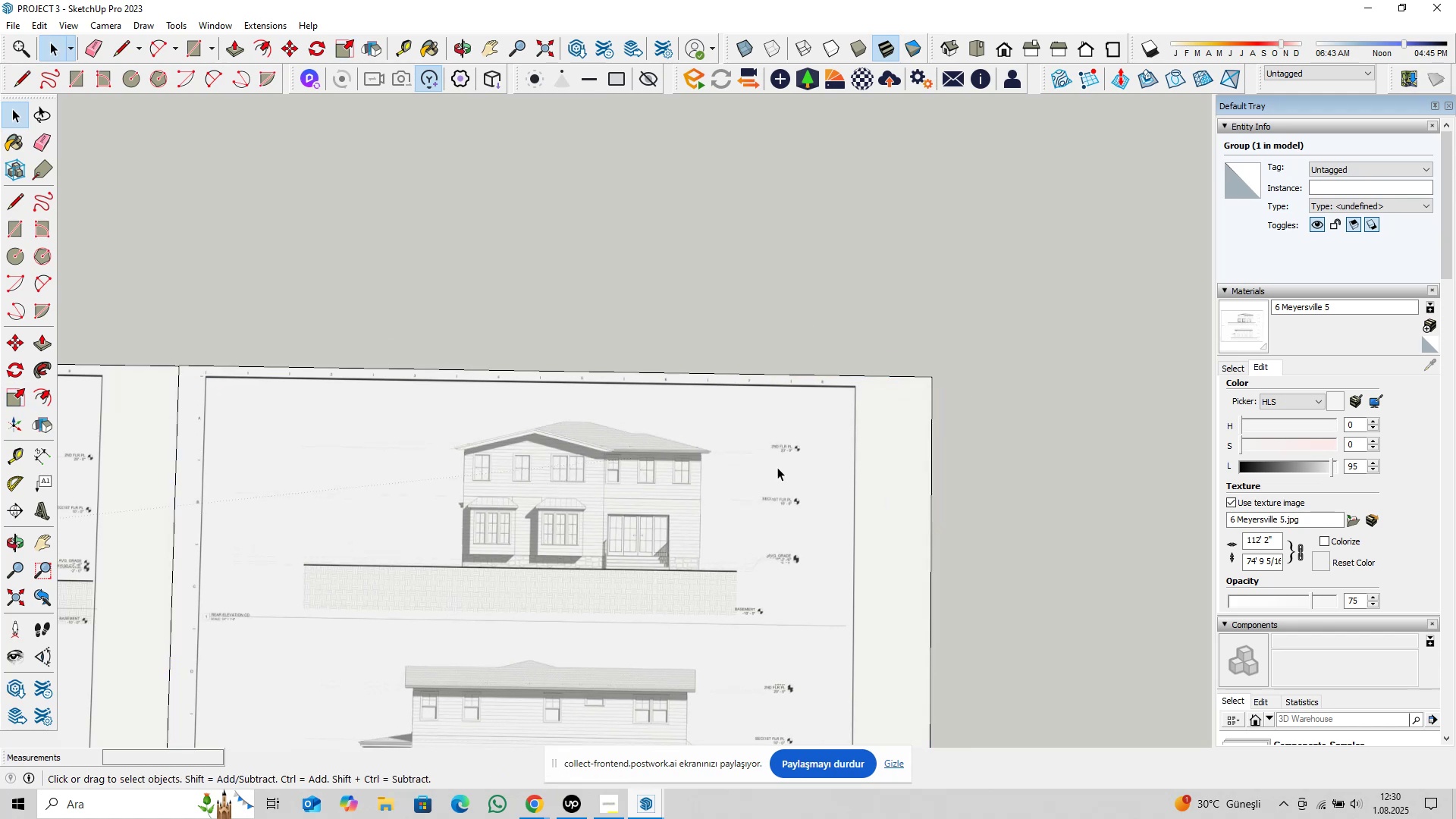 
scroll: coordinate [583, 469], scroll_direction: up, amount: 27.0
 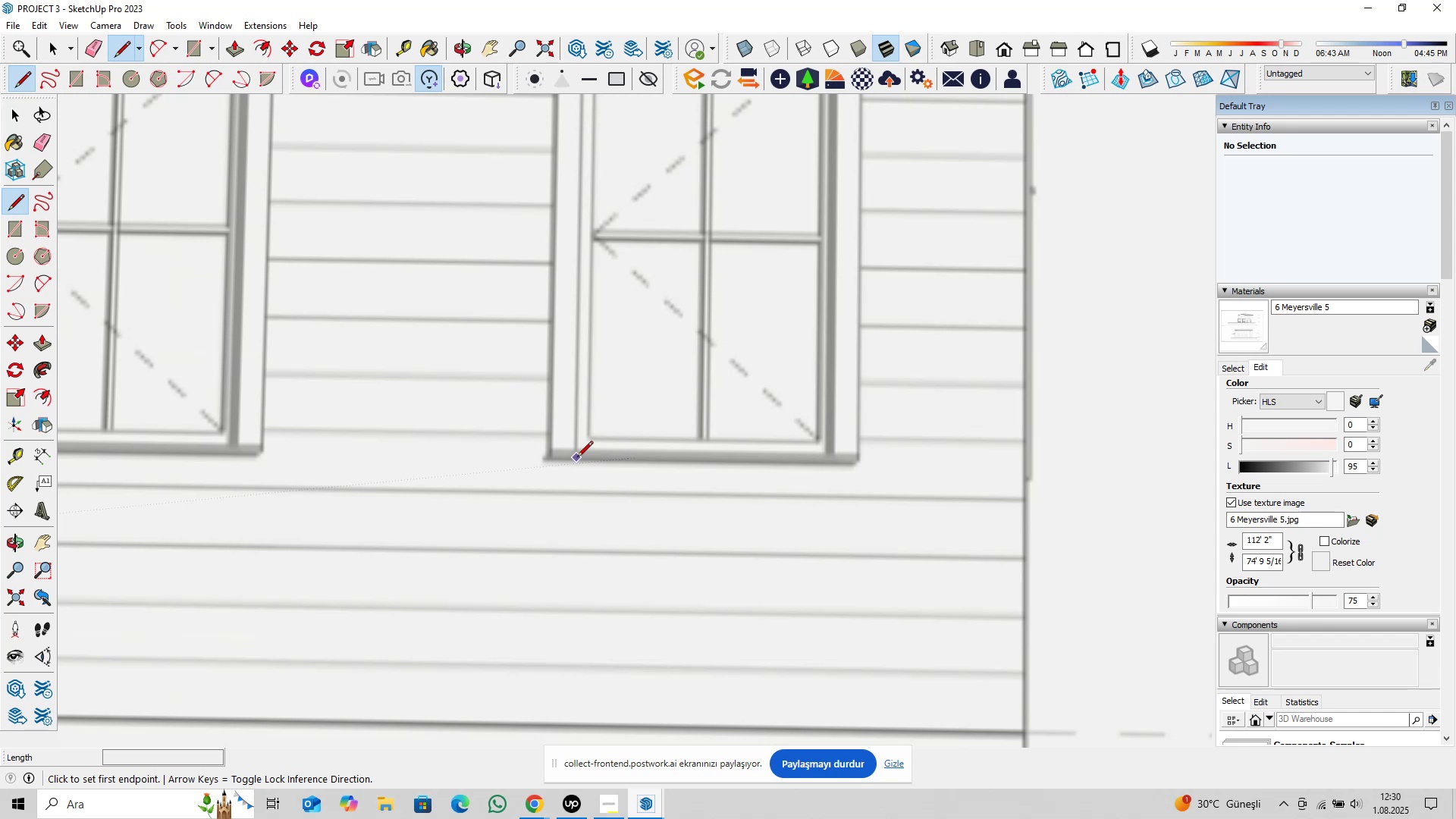 
type(pl)
 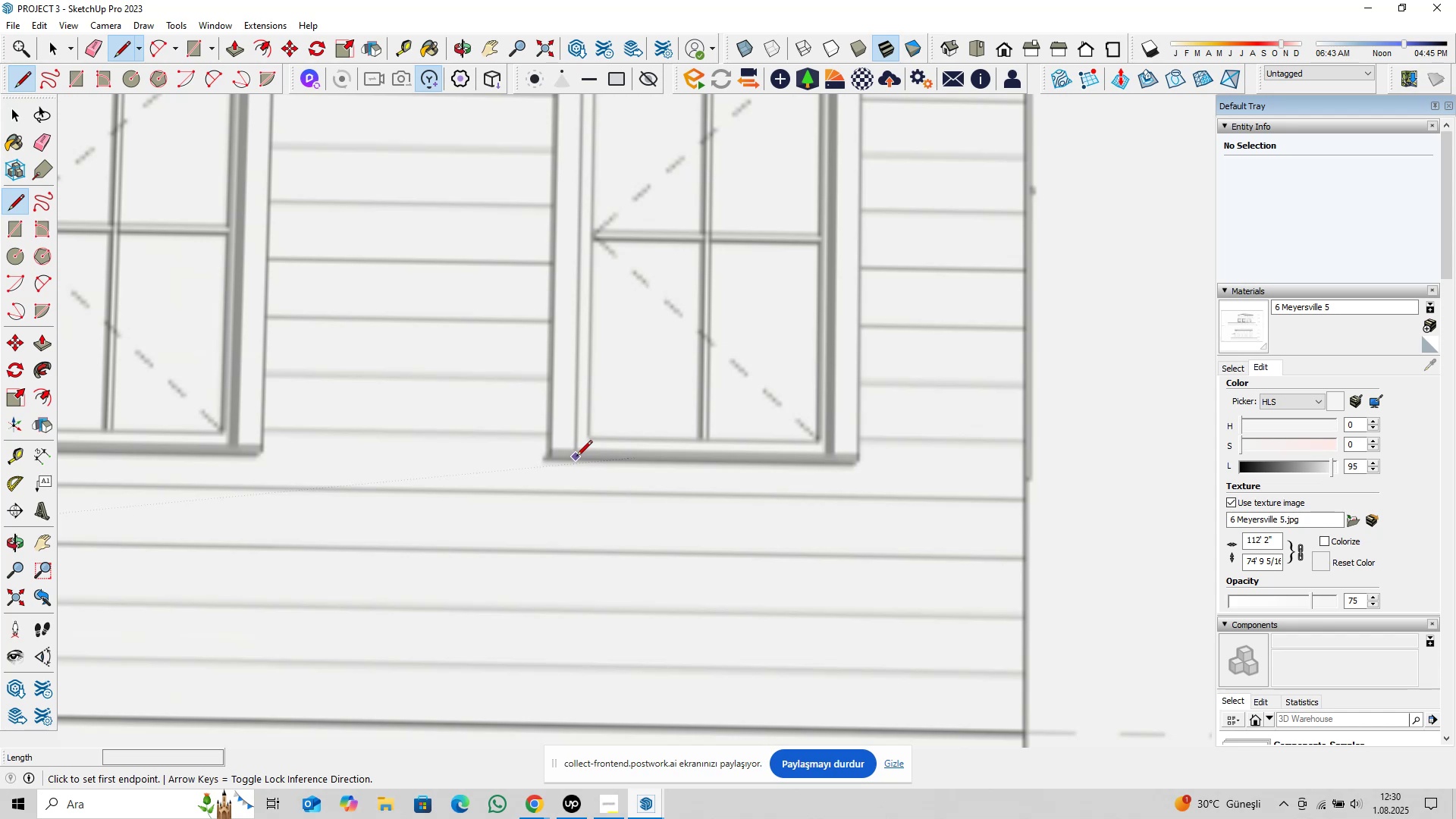 
left_click([576, 457])
 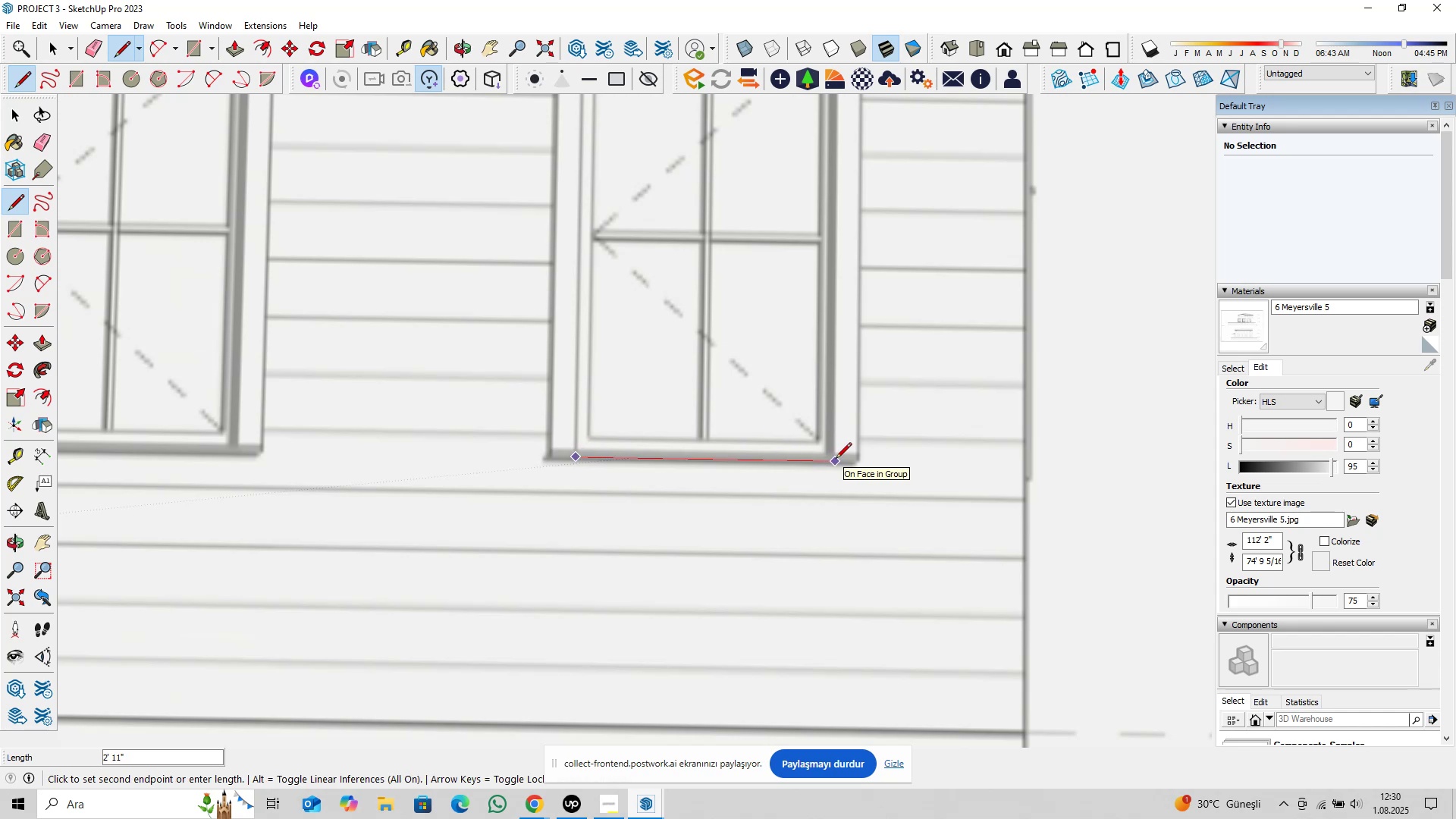 
scroll: coordinate [834, 460], scroll_direction: down, amount: 4.0
 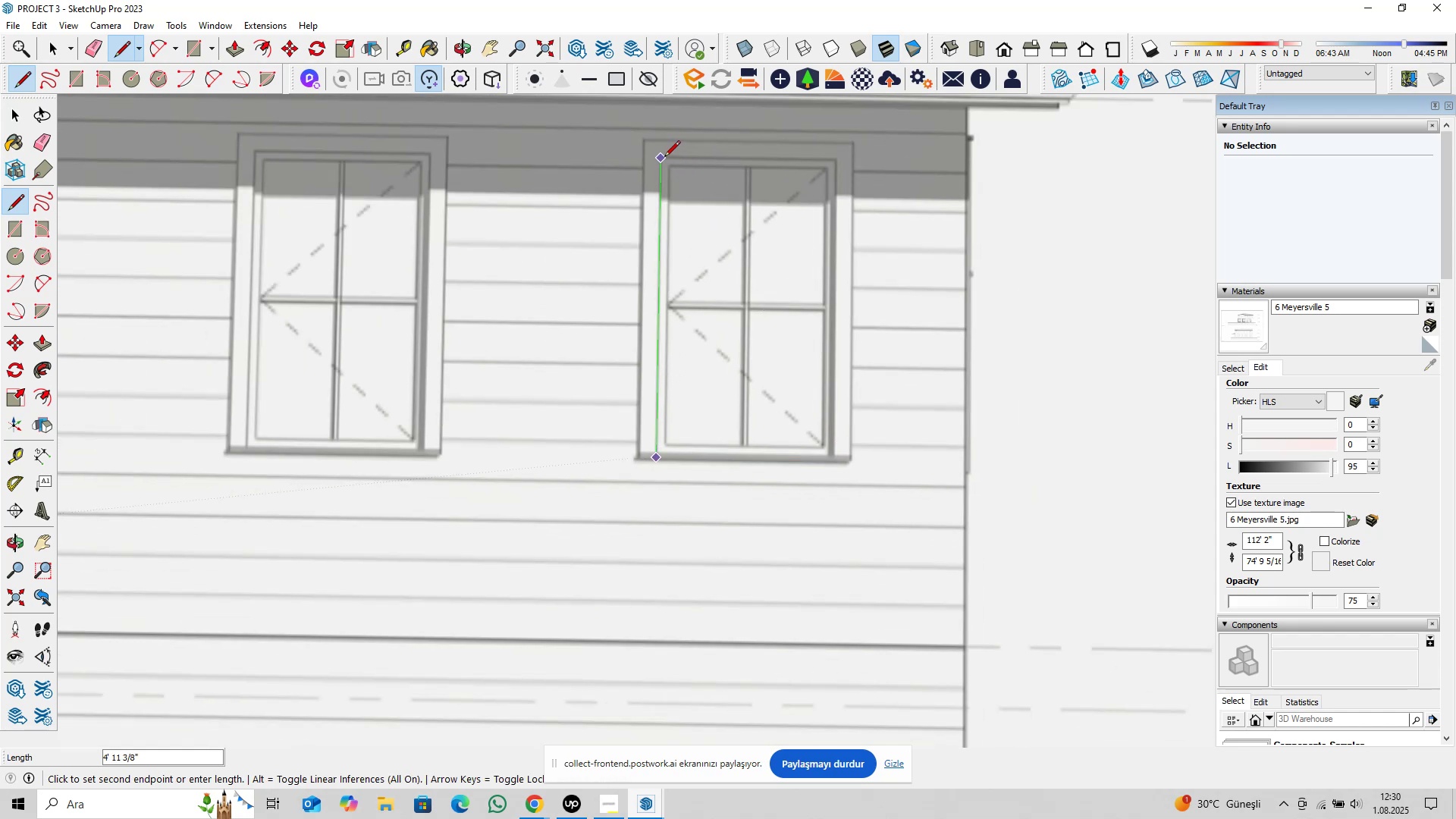 
key(Space)
 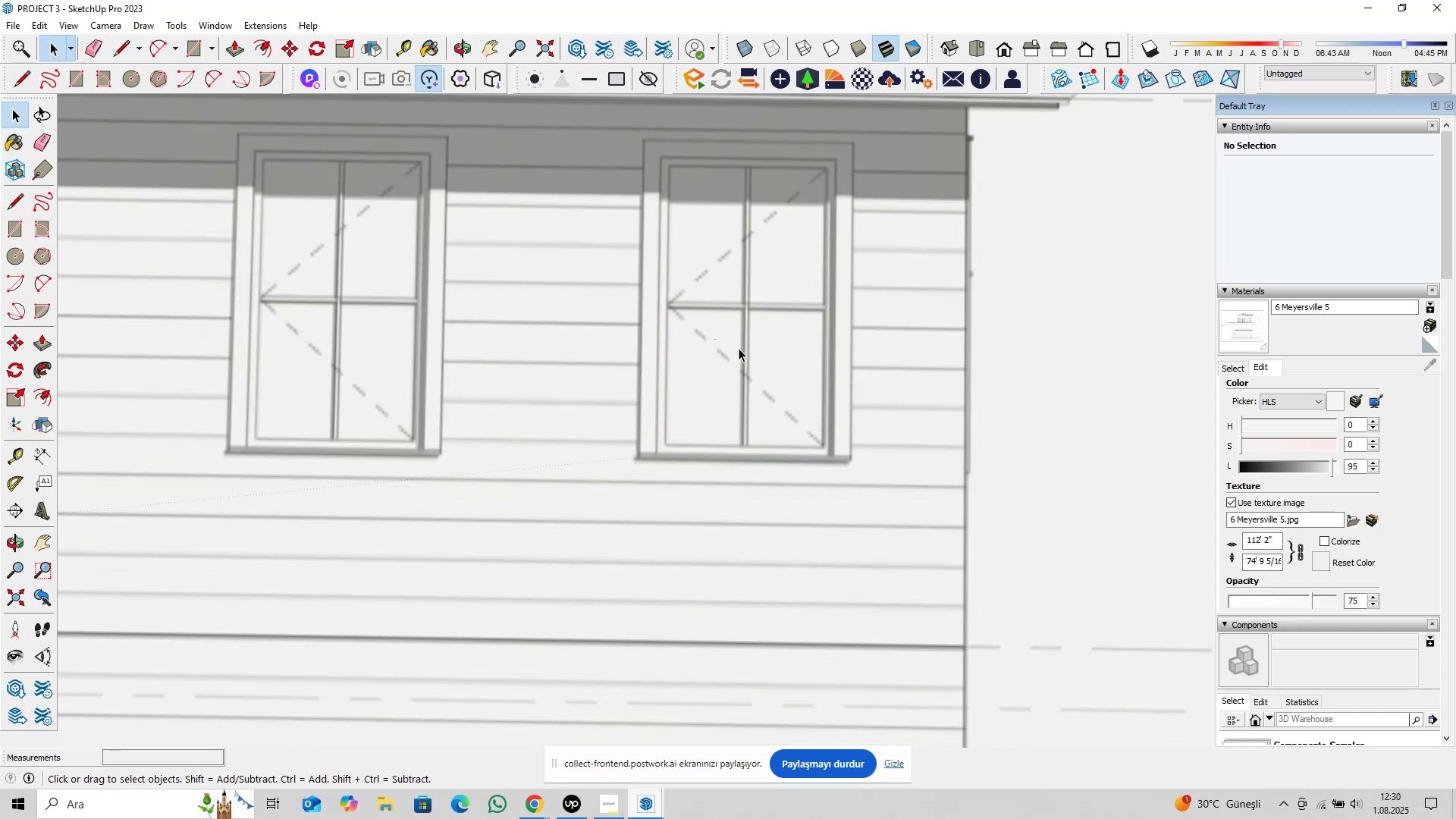 
scroll: coordinate [781, 457], scroll_direction: down, amount: 33.0
 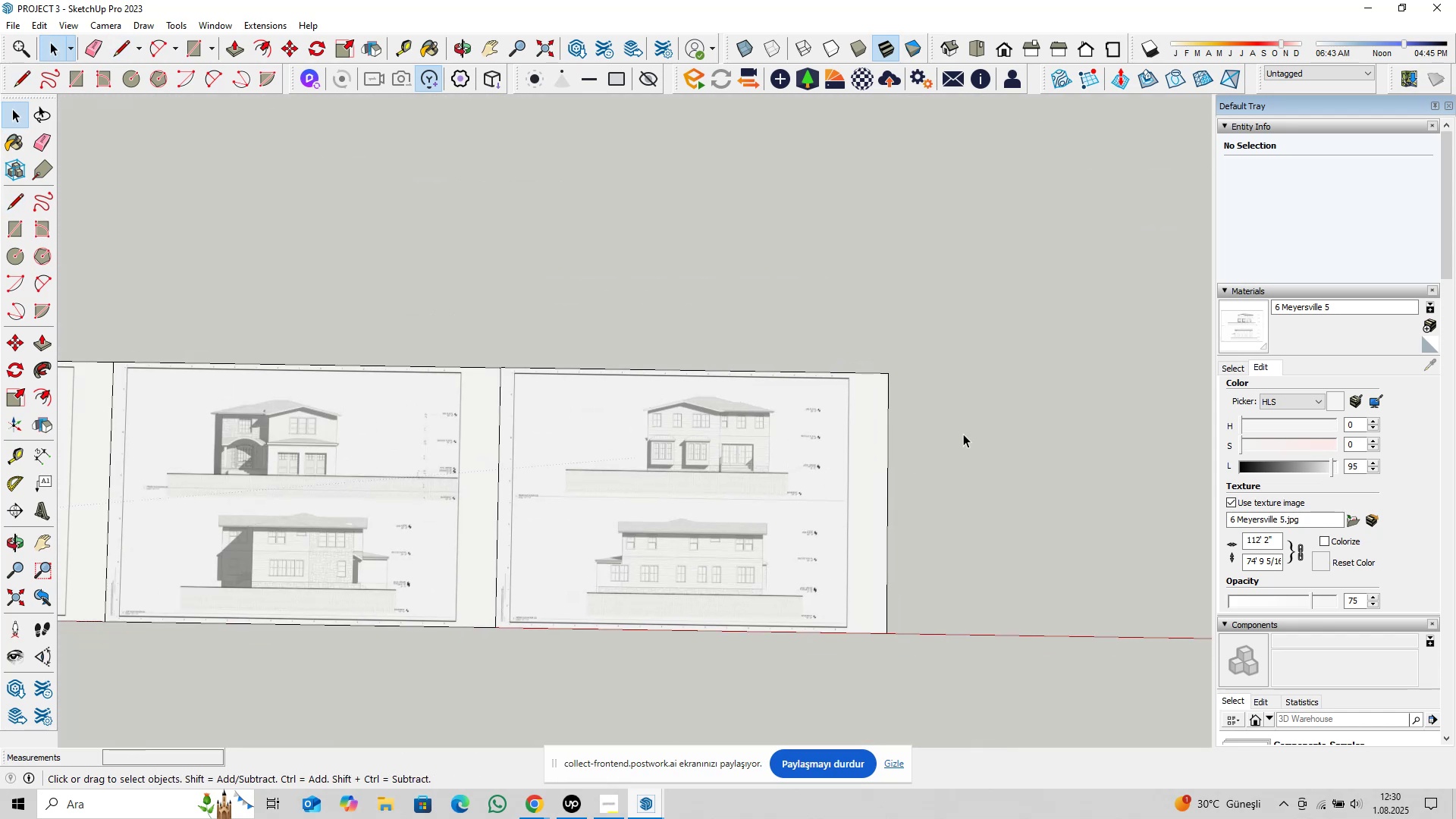 
left_click([967, 434])
 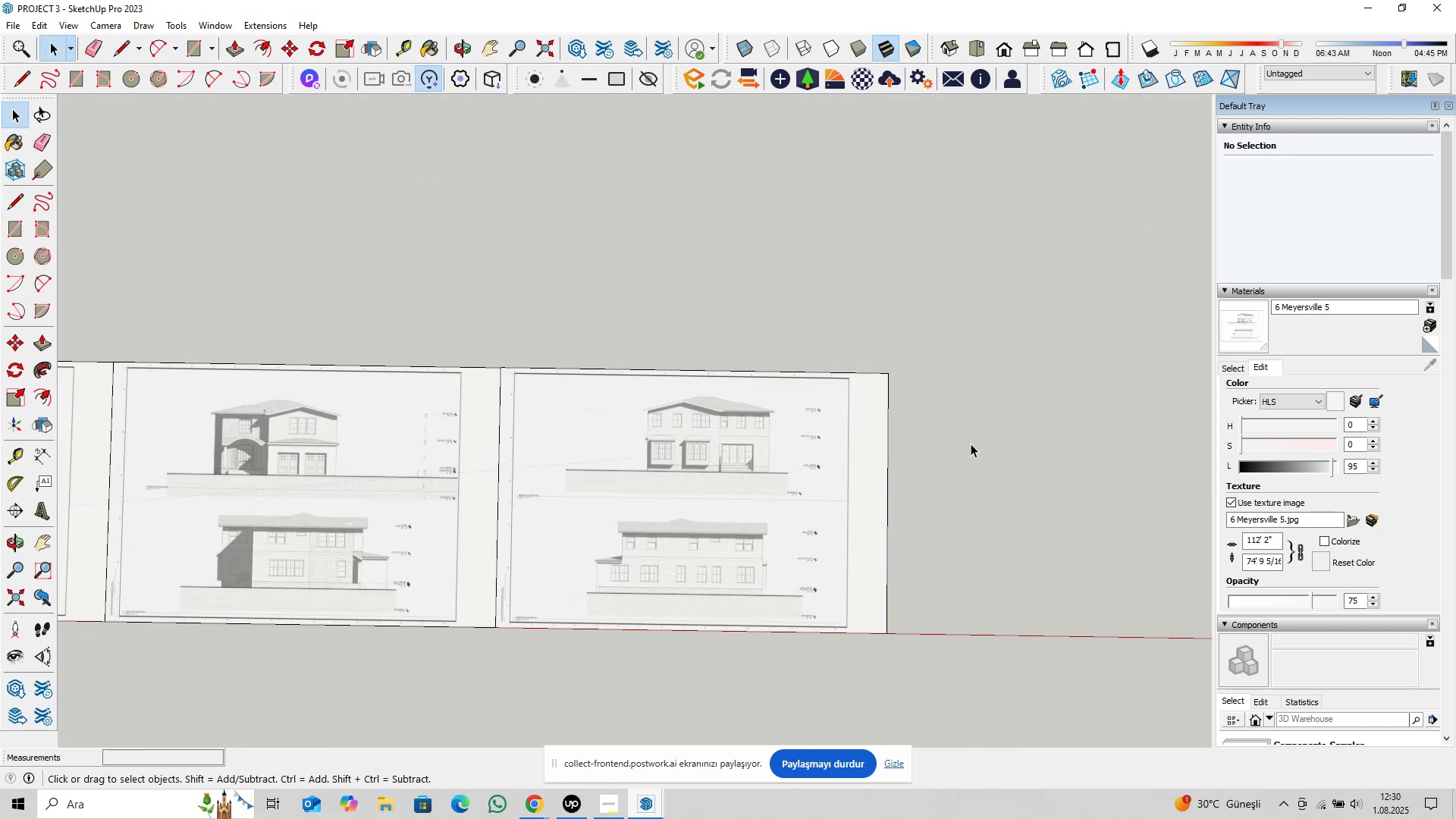 
scroll: coordinate [595, 472], scroll_direction: down, amount: 12.0
 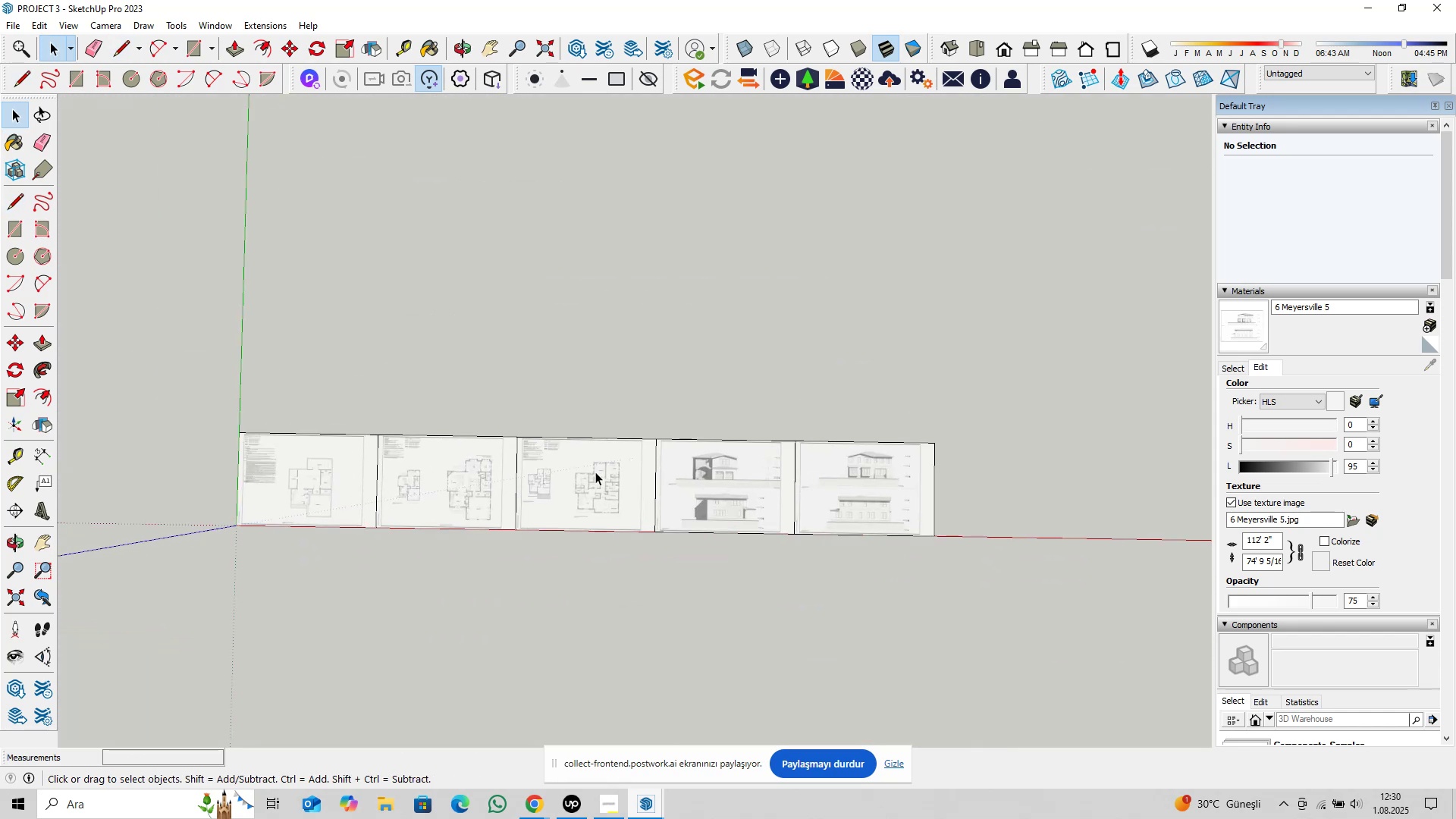 
hold_key(key=ShiftLeft, duration=0.32)
 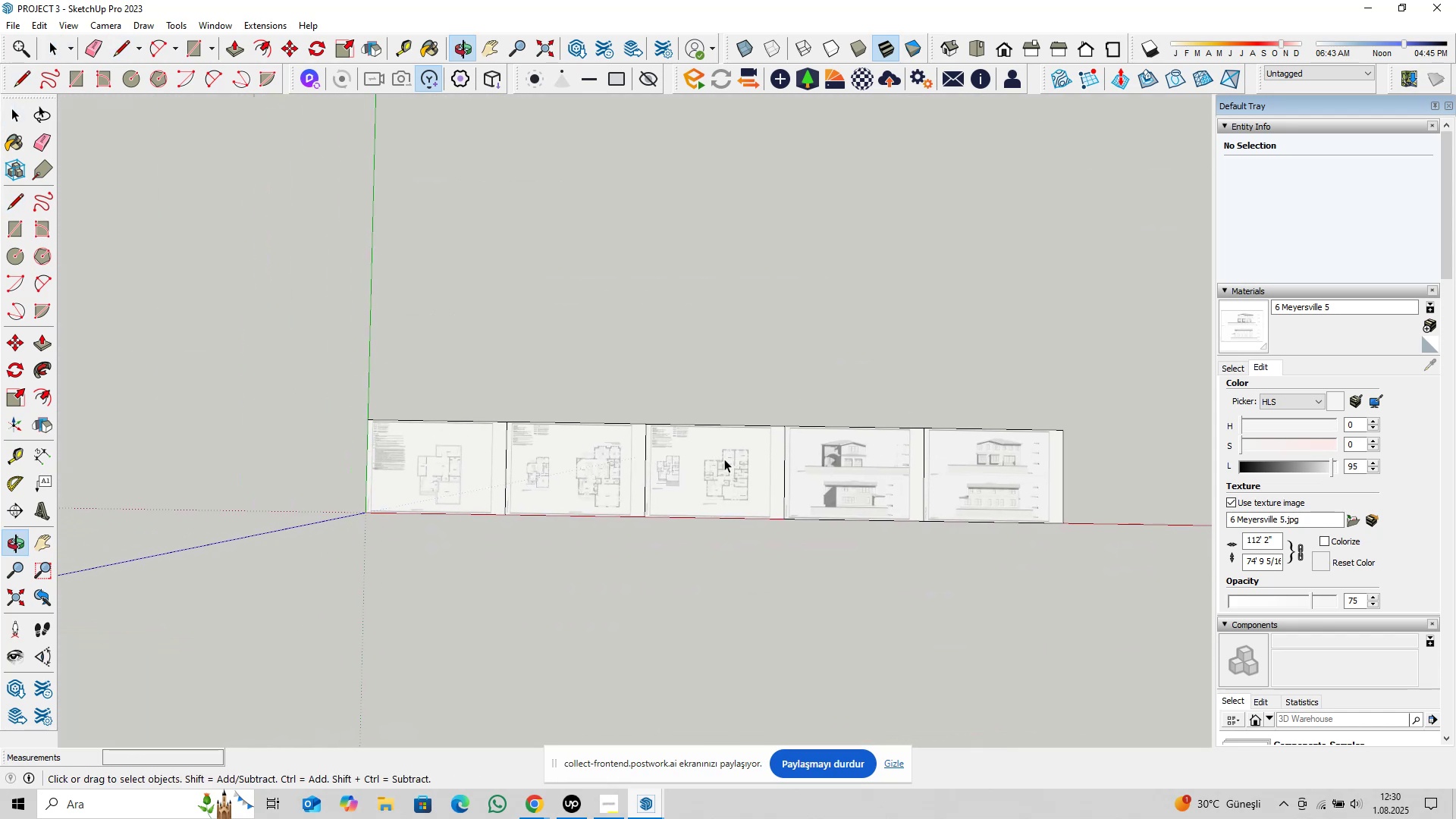 
key(Control+S)
 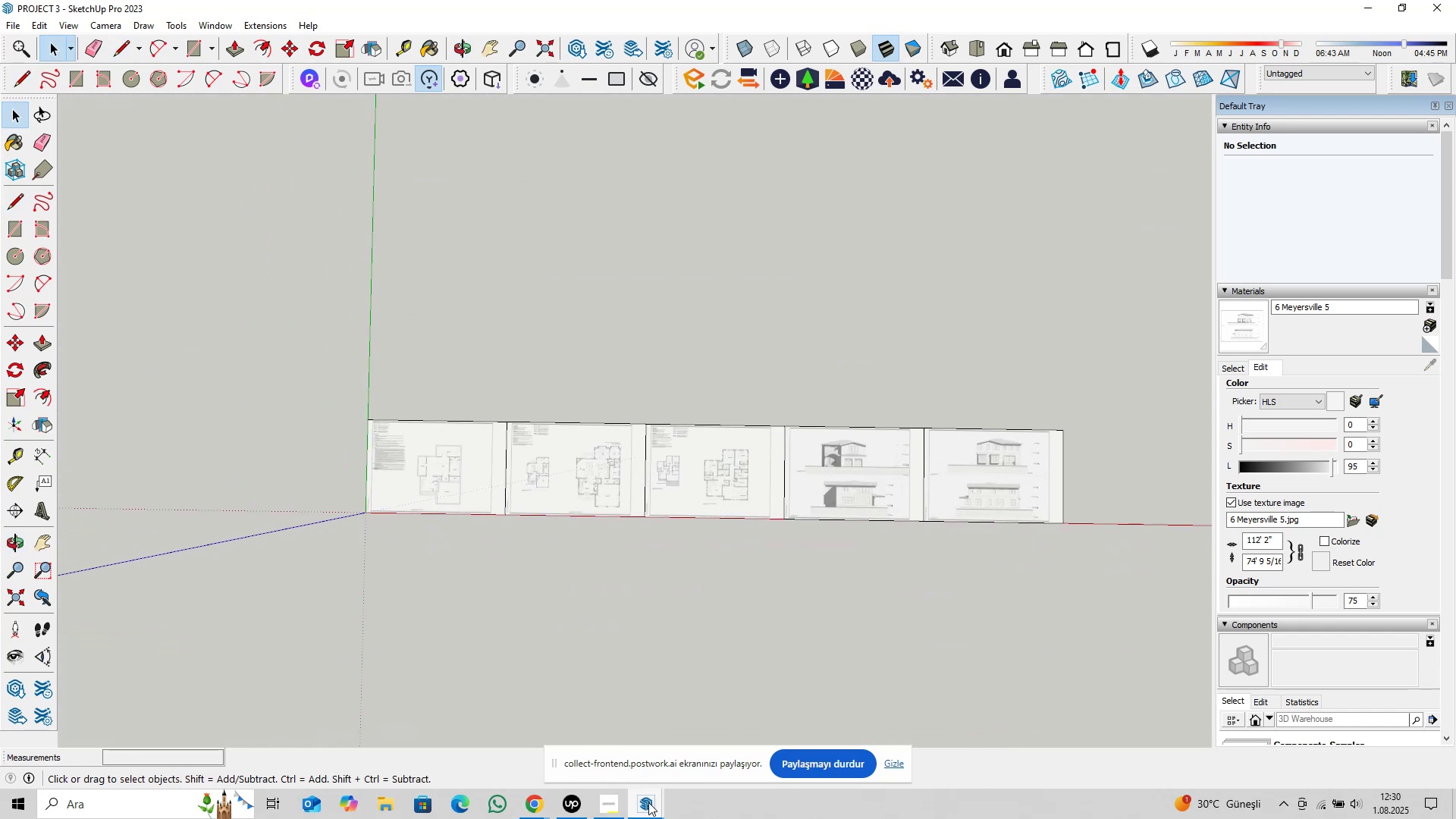 
double_click([723, 743])
 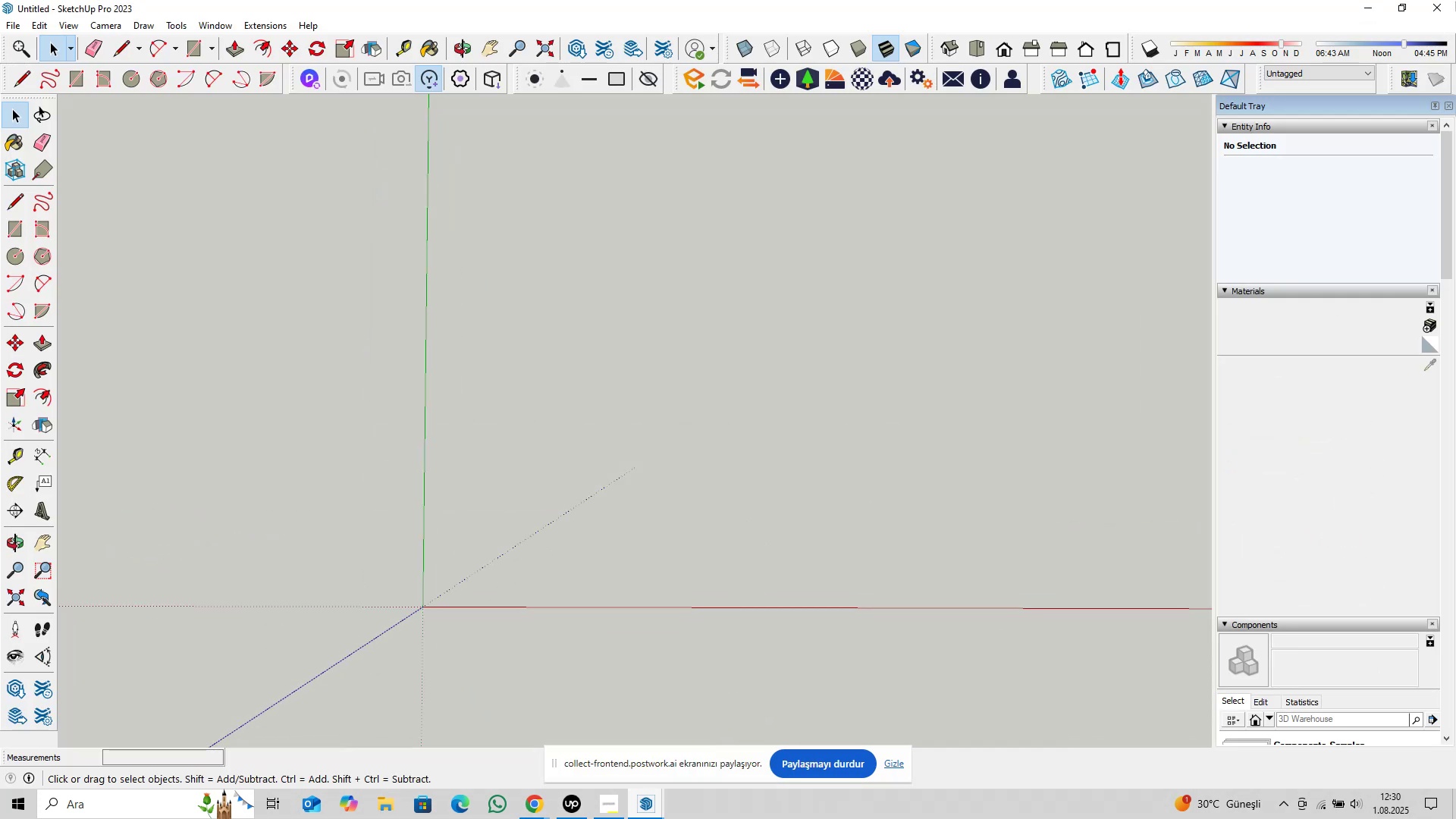 
double_click([1435, 12])
 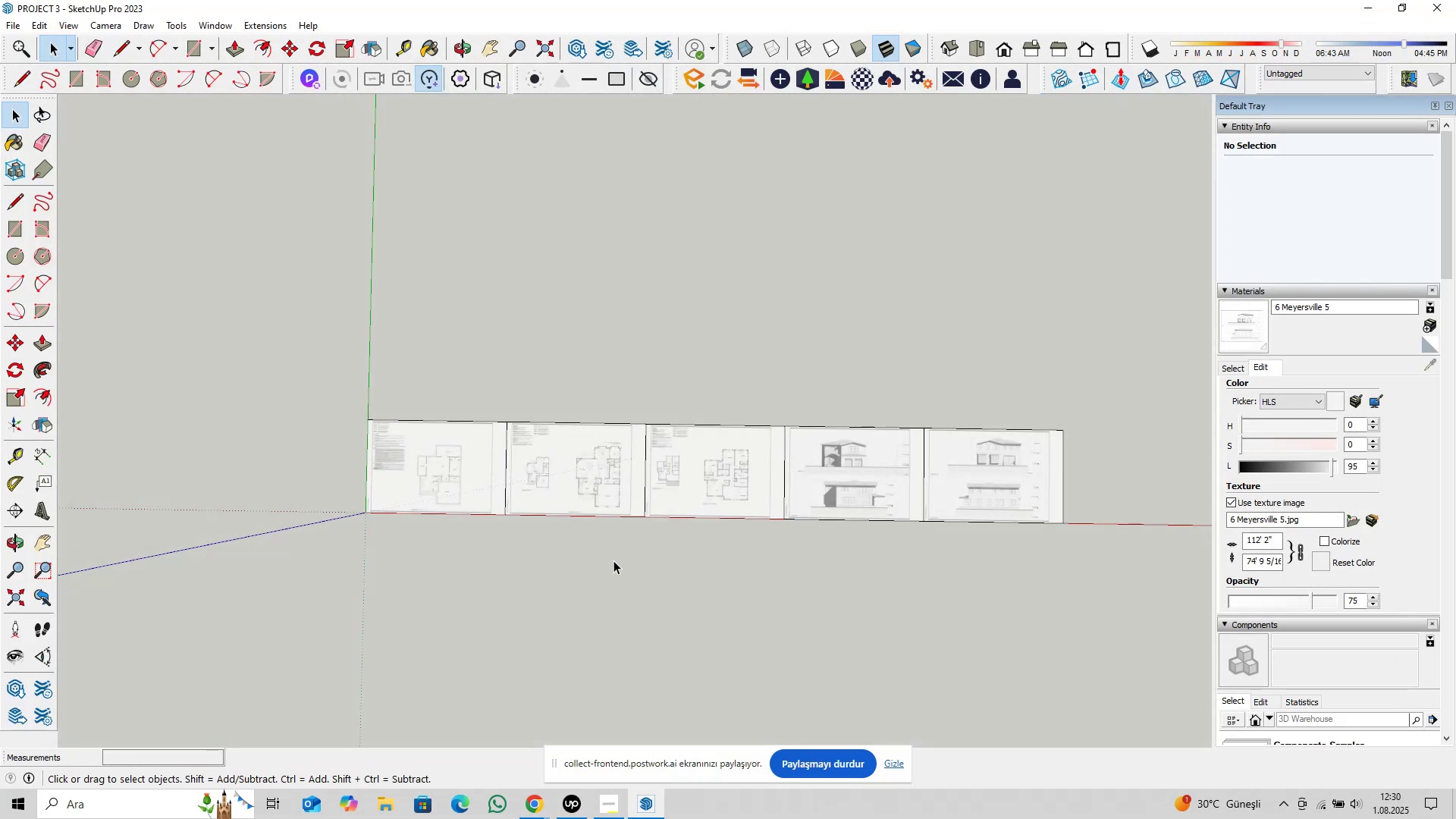 
key(Control+S)
 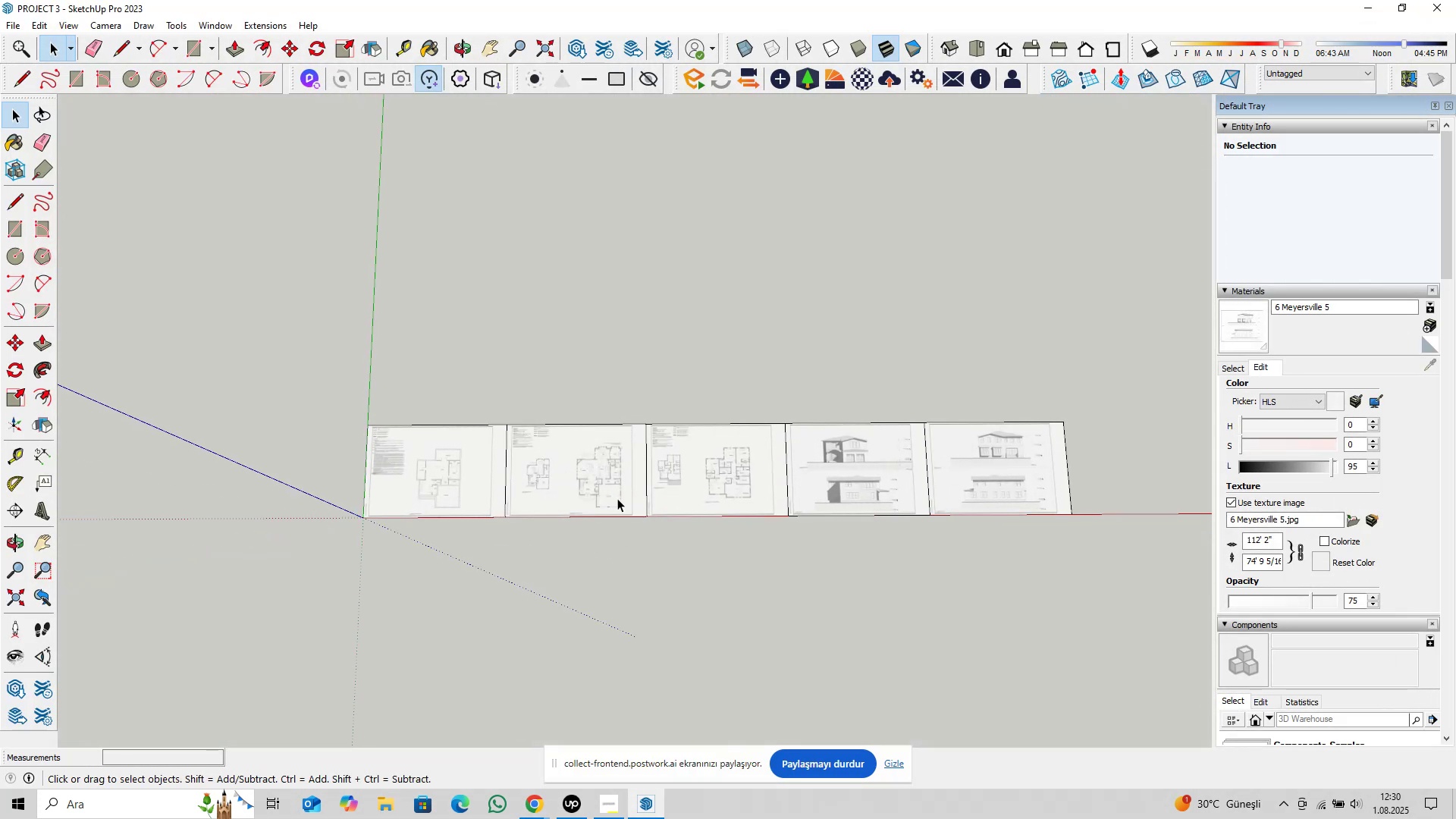 
wait(5.97)
 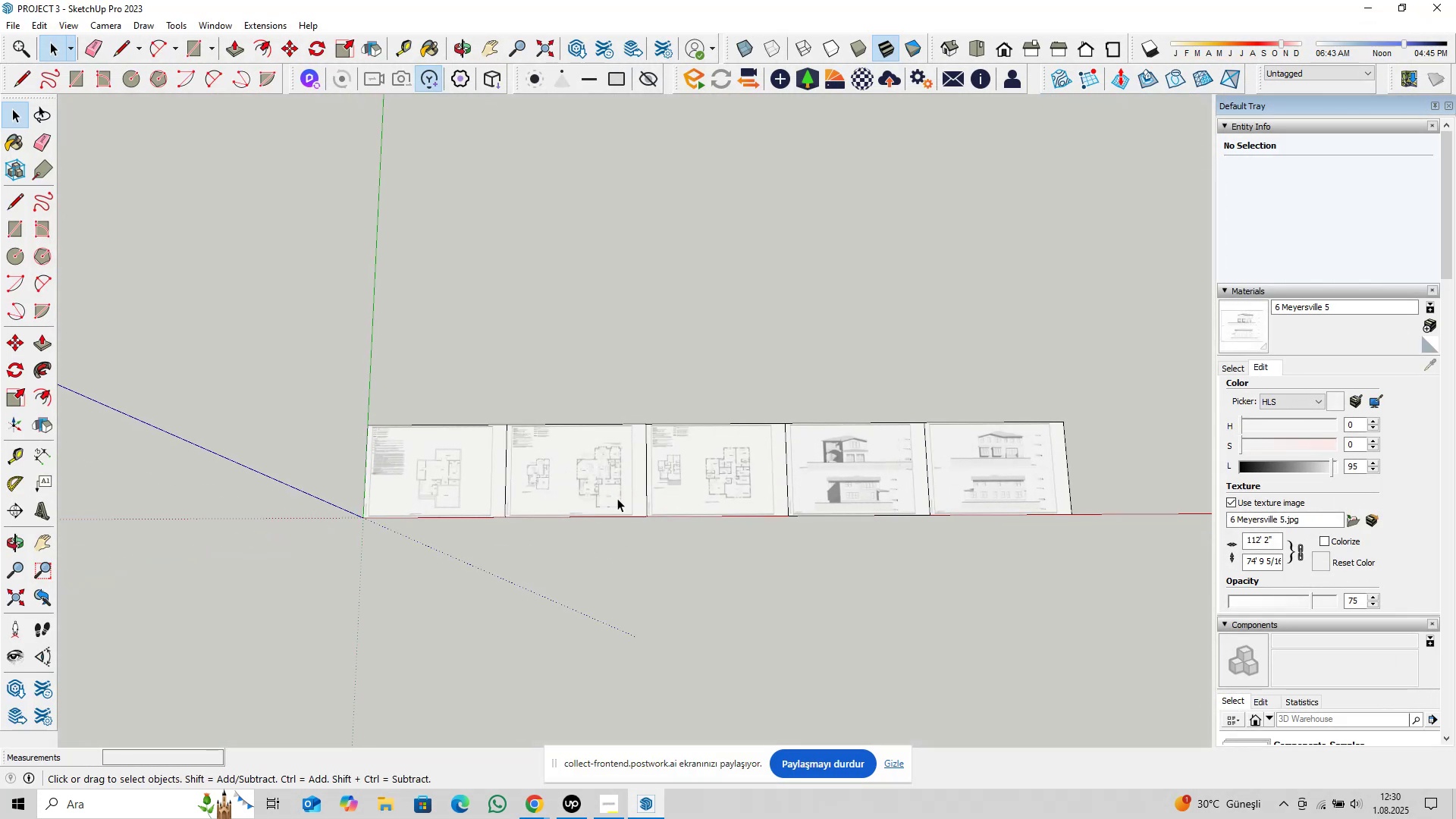 
scroll: coordinate [427, 522], scroll_direction: up, amount: 22.0
 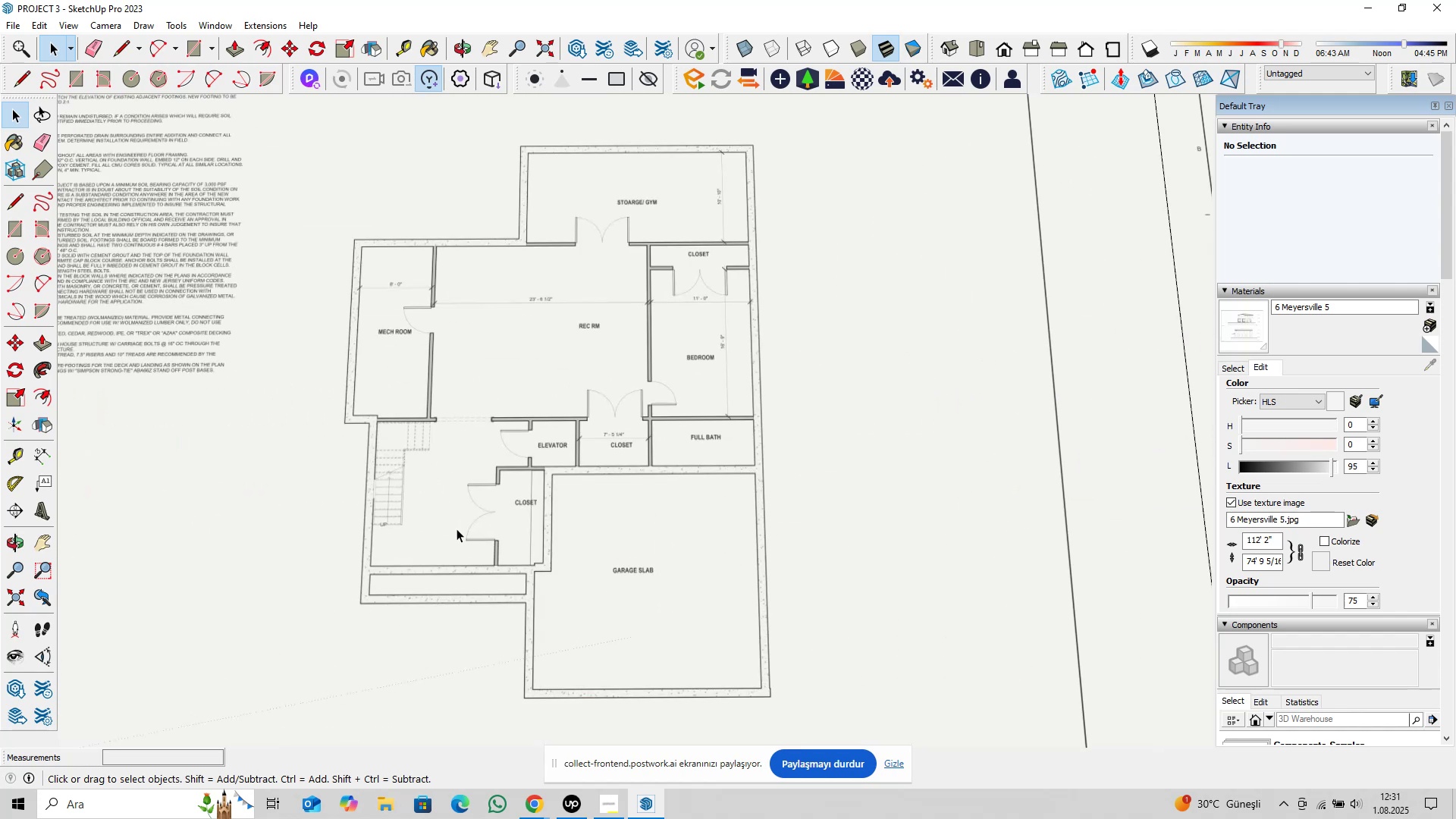 
scroll: coordinate [636, 459], scroll_direction: down, amount: 6.0
 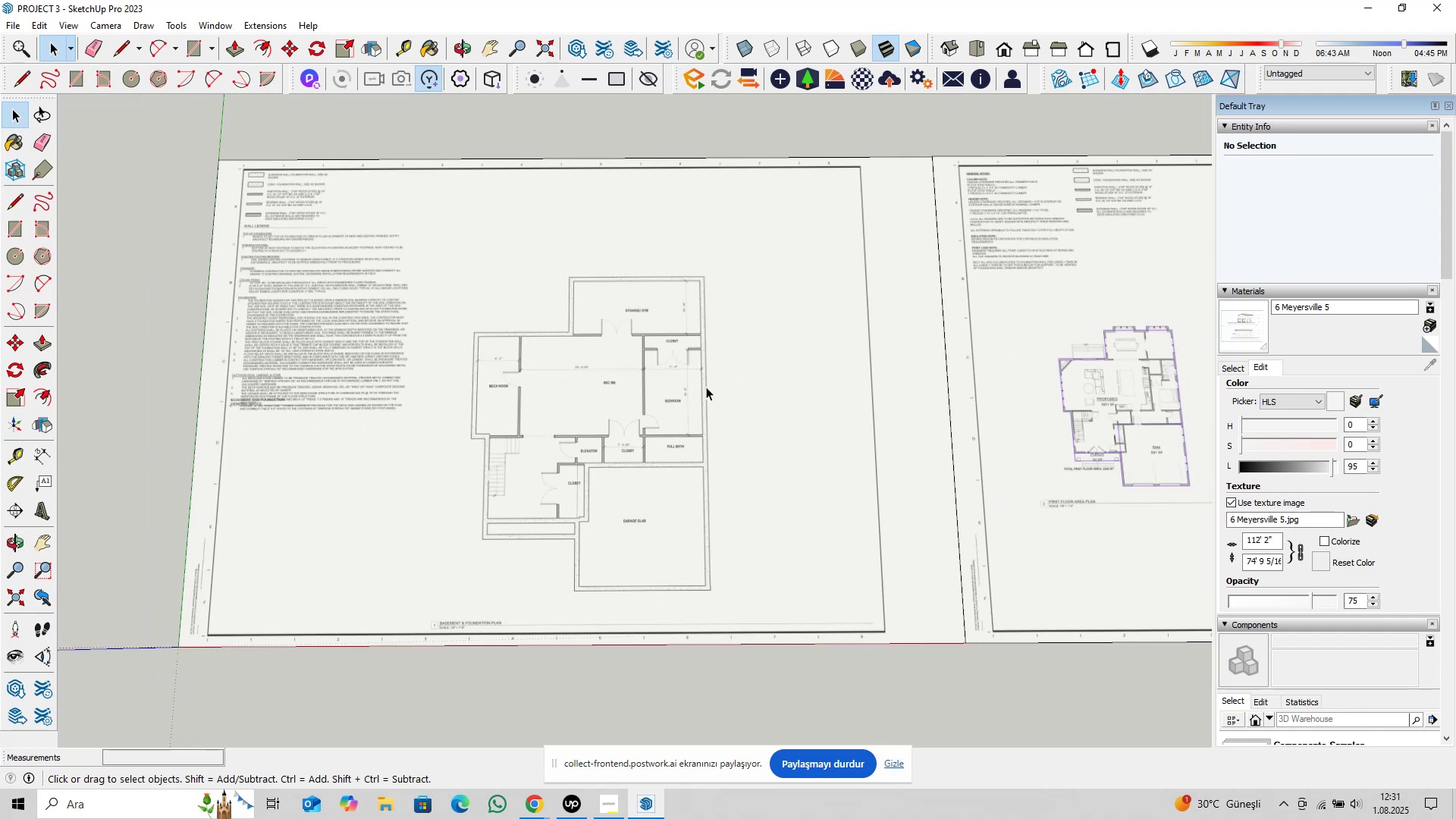 
key(Shift+ShiftLeft)
 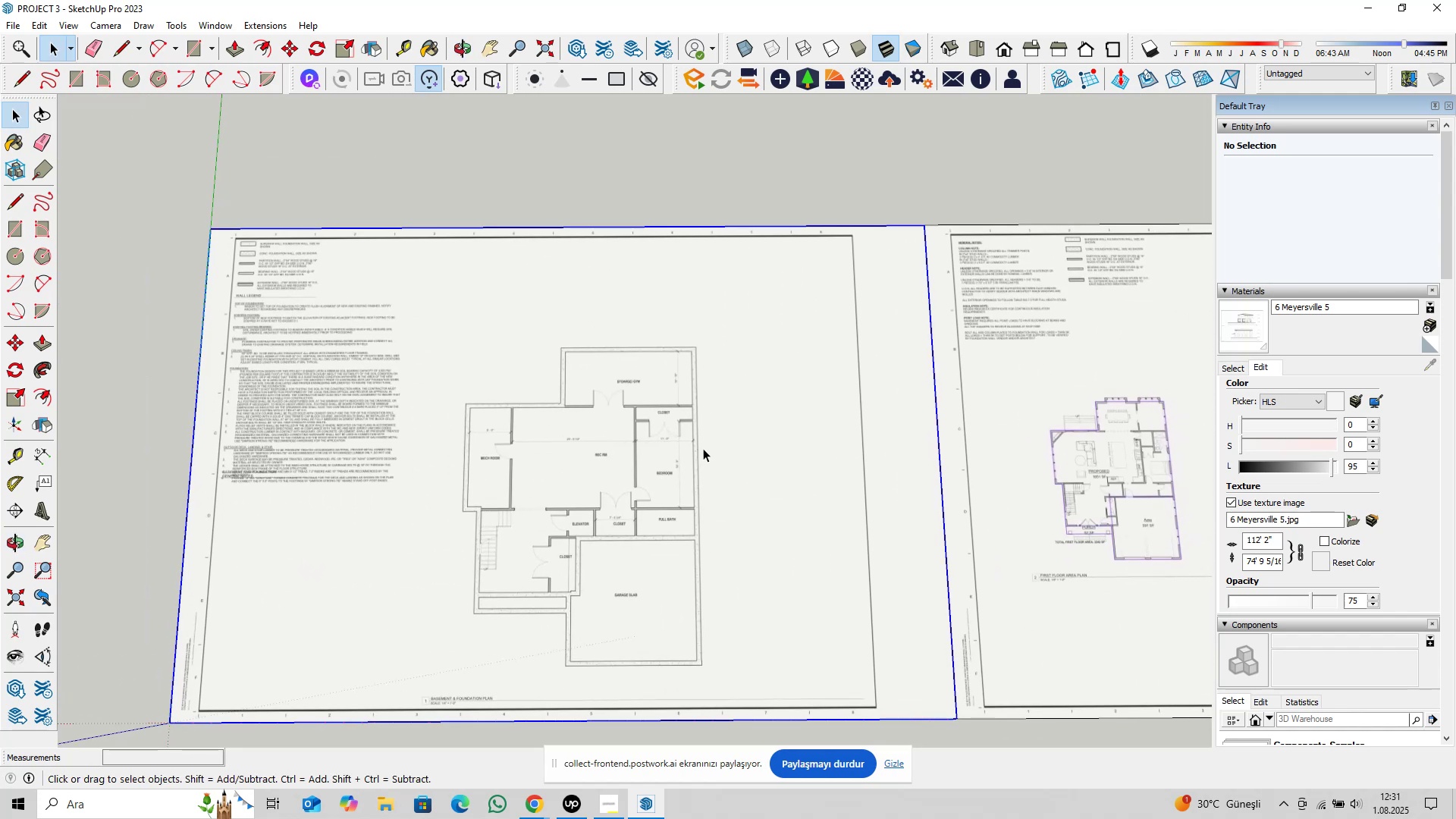 
scroll: coordinate [655, 434], scroll_direction: up, amount: 17.0
 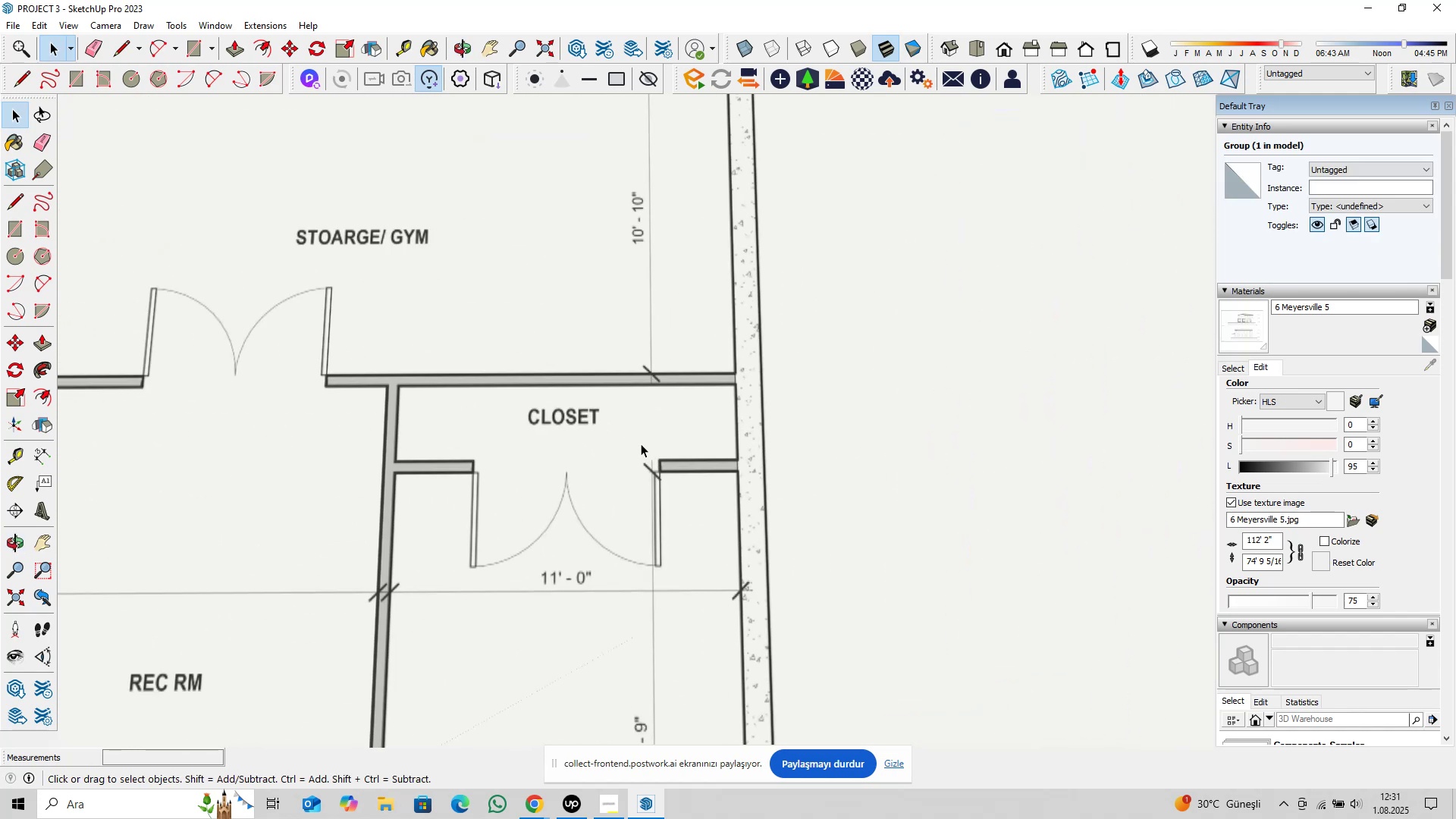 
hold_key(key=ShiftLeft, duration=0.37)
 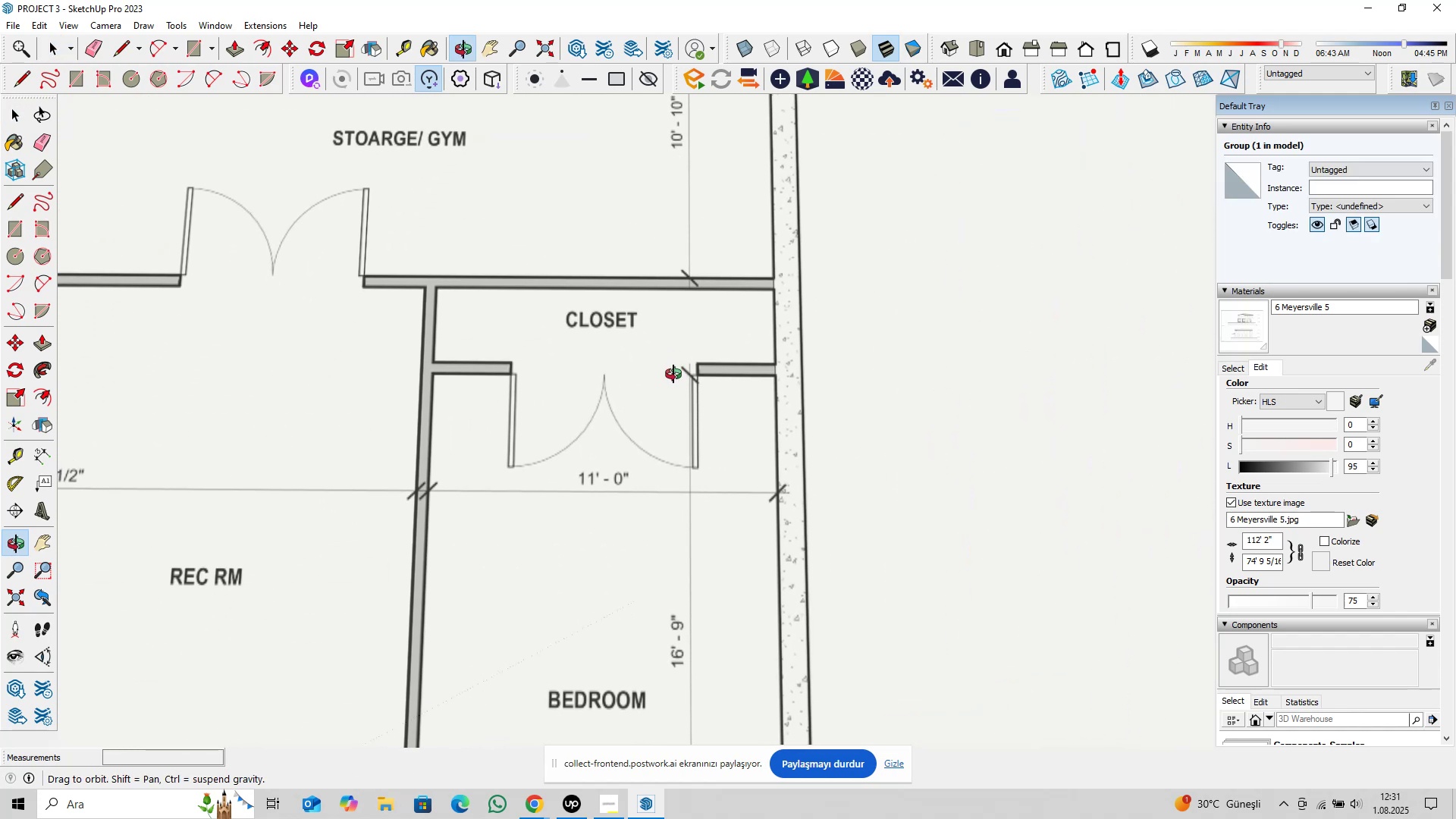 
scroll: coordinate [764, 409], scroll_direction: up, amount: 10.0
 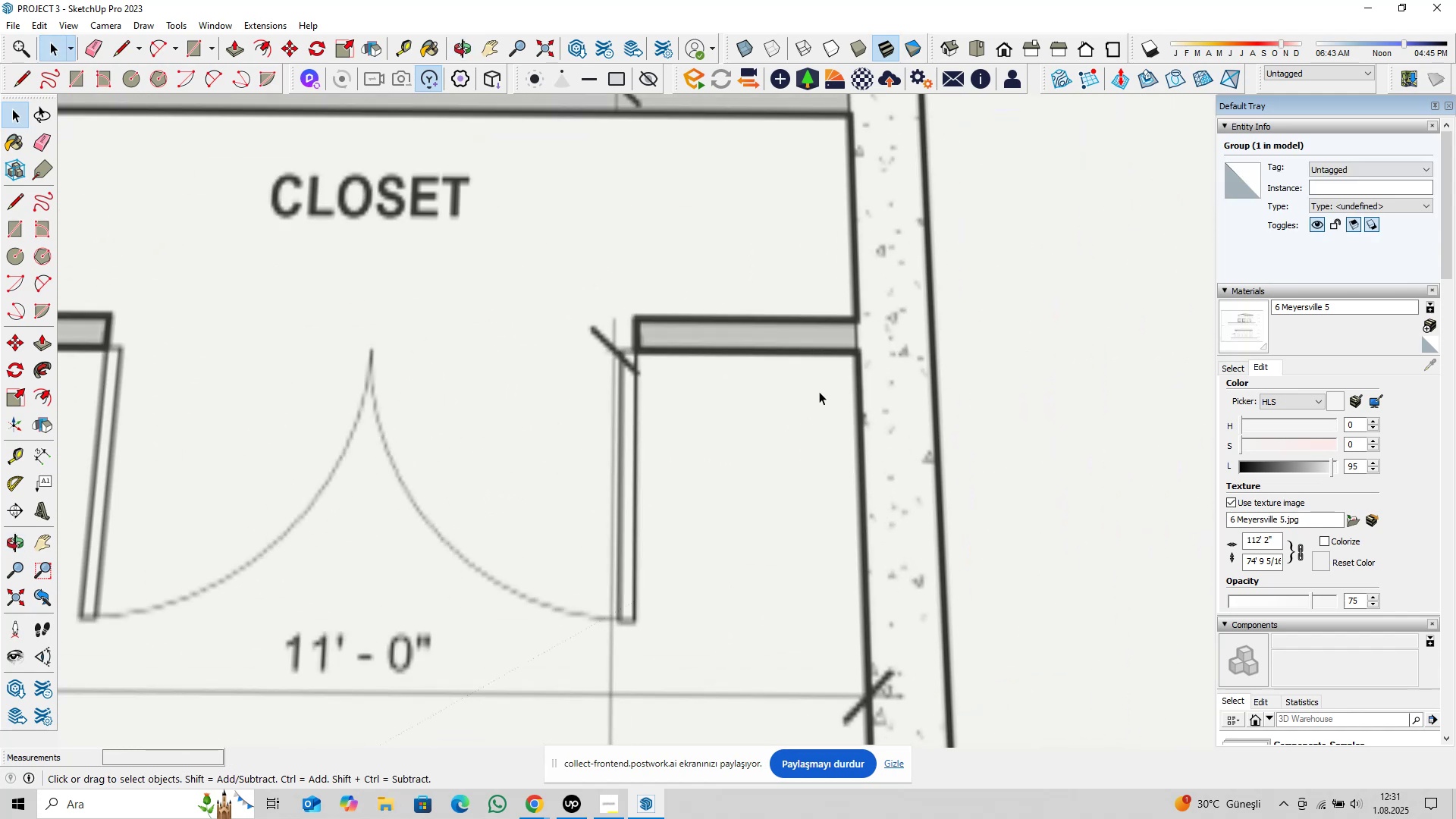 
type(pl)
 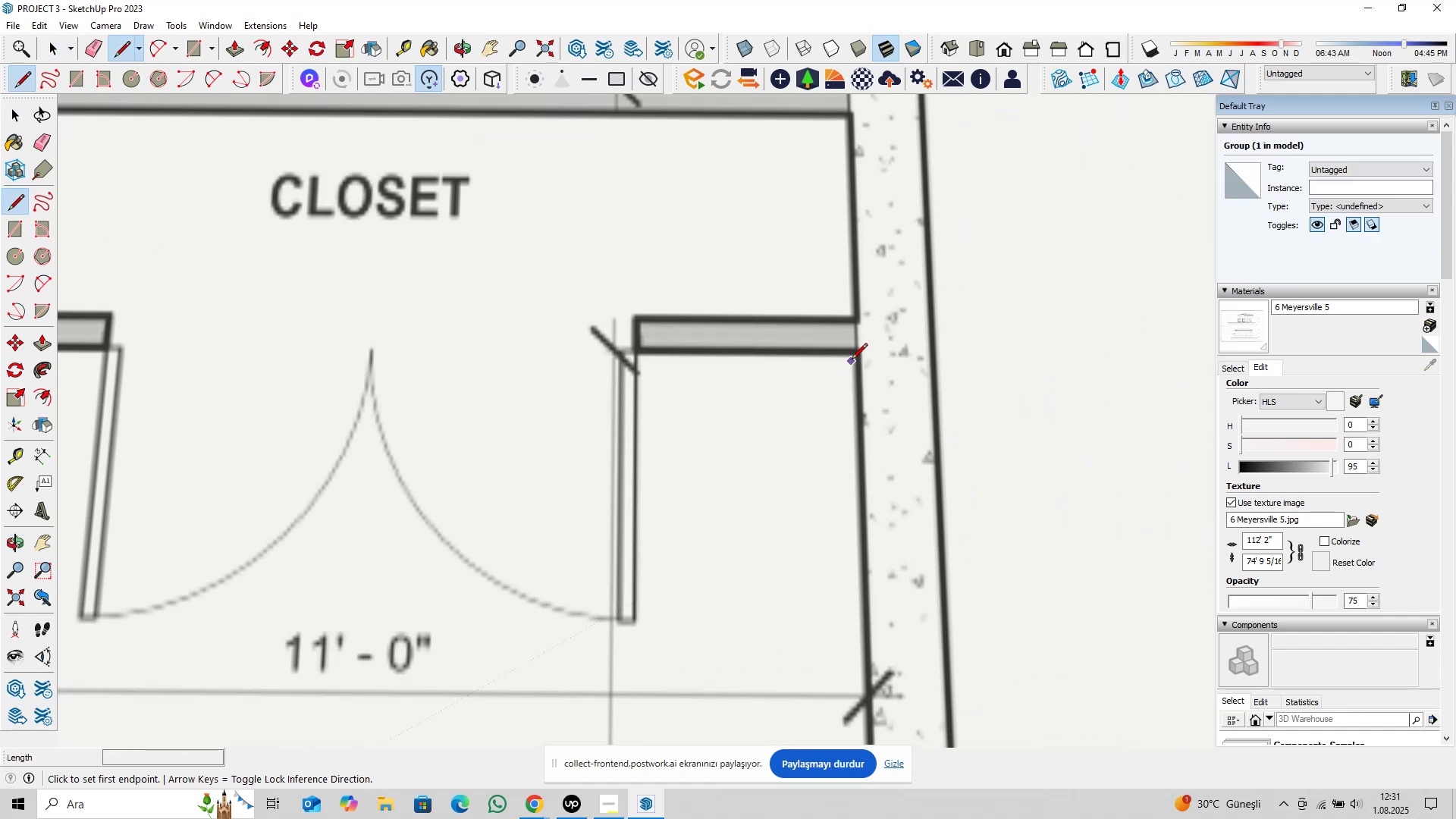 
scroll: coordinate [853, 357], scroll_direction: up, amount: 6.0
 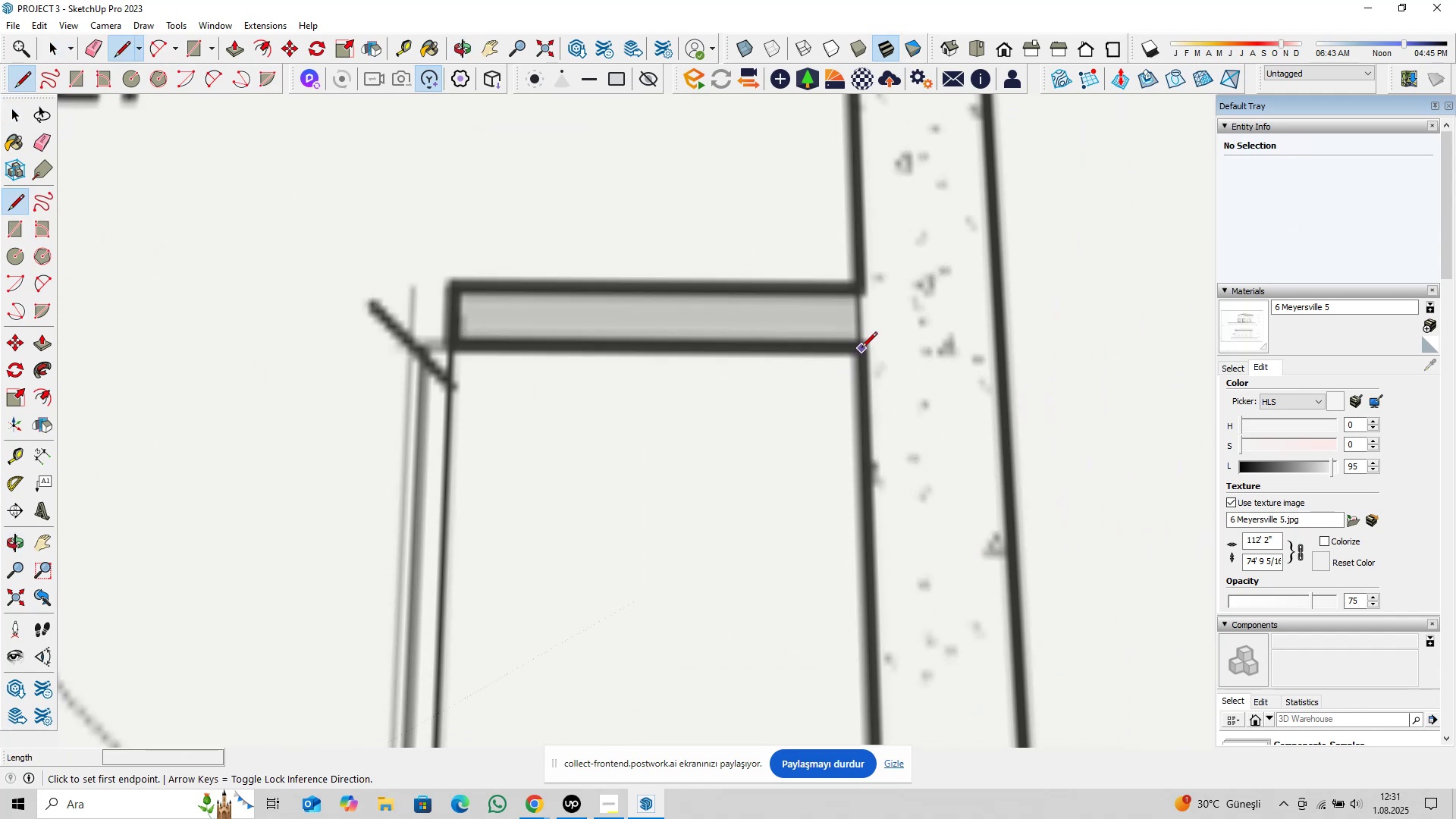 
left_click([861, 349])
 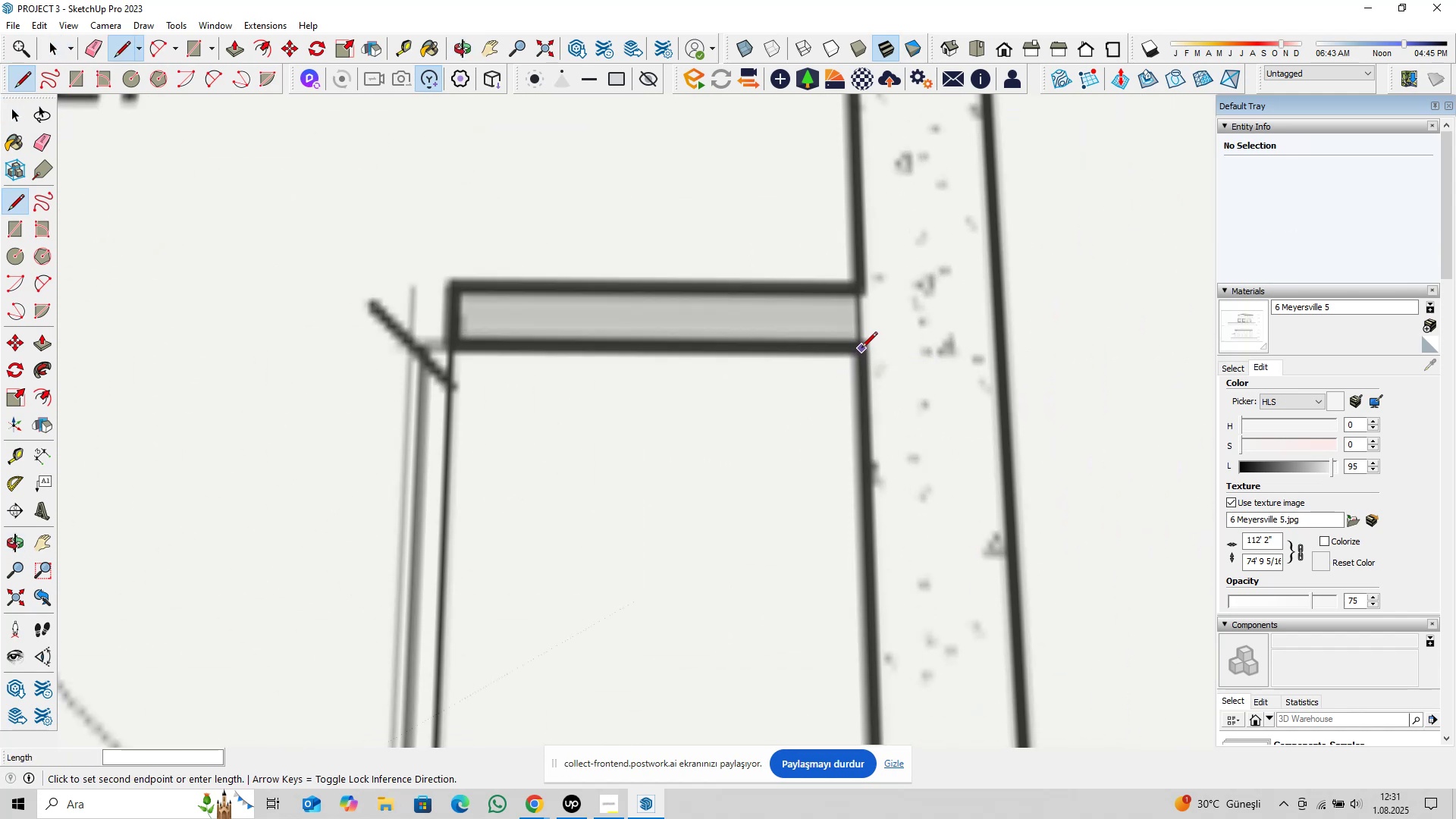 
scroll: coordinate [652, 371], scroll_direction: down, amount: 9.0
 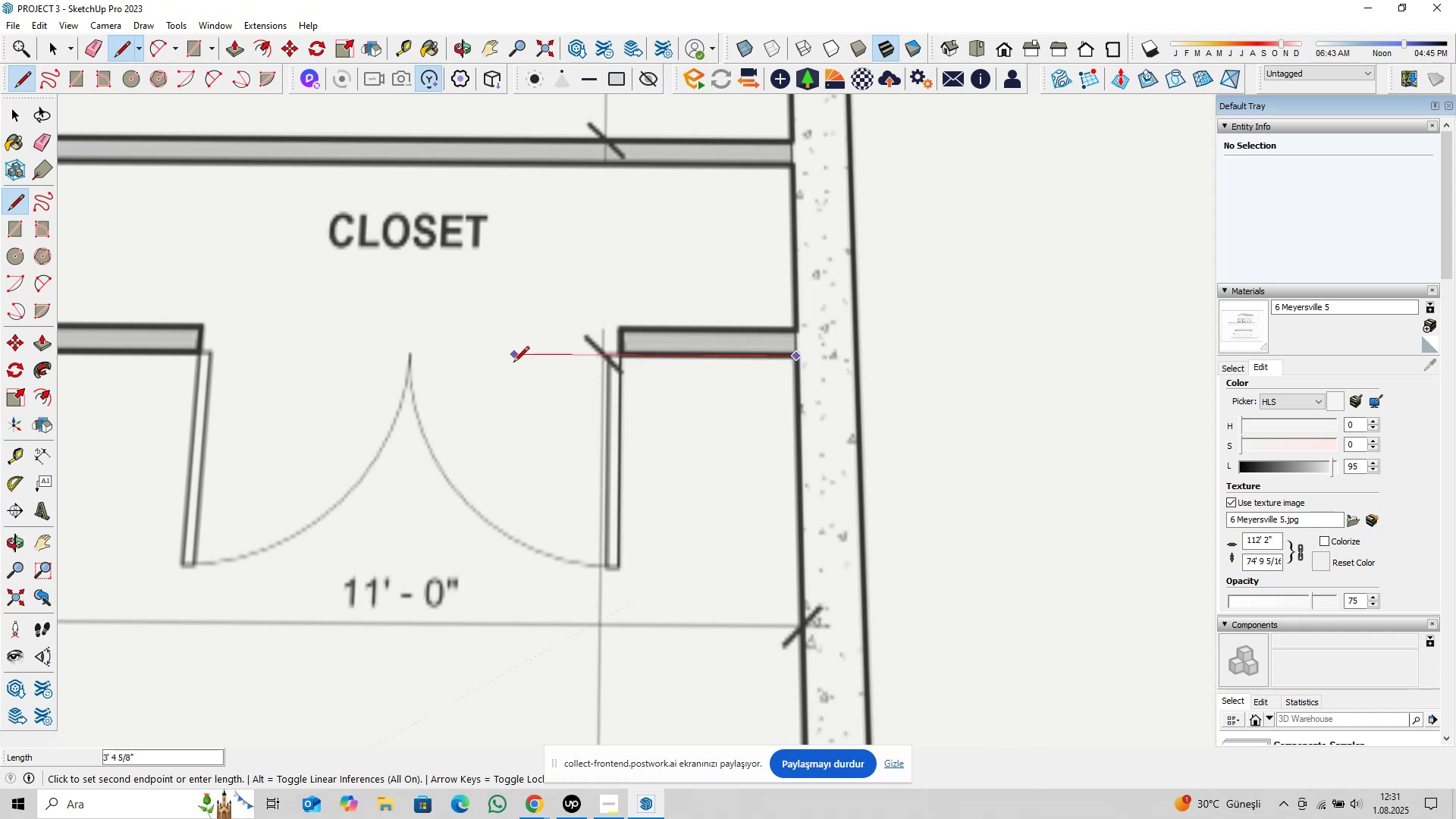 
hold_key(key=ShiftLeft, duration=0.36)
 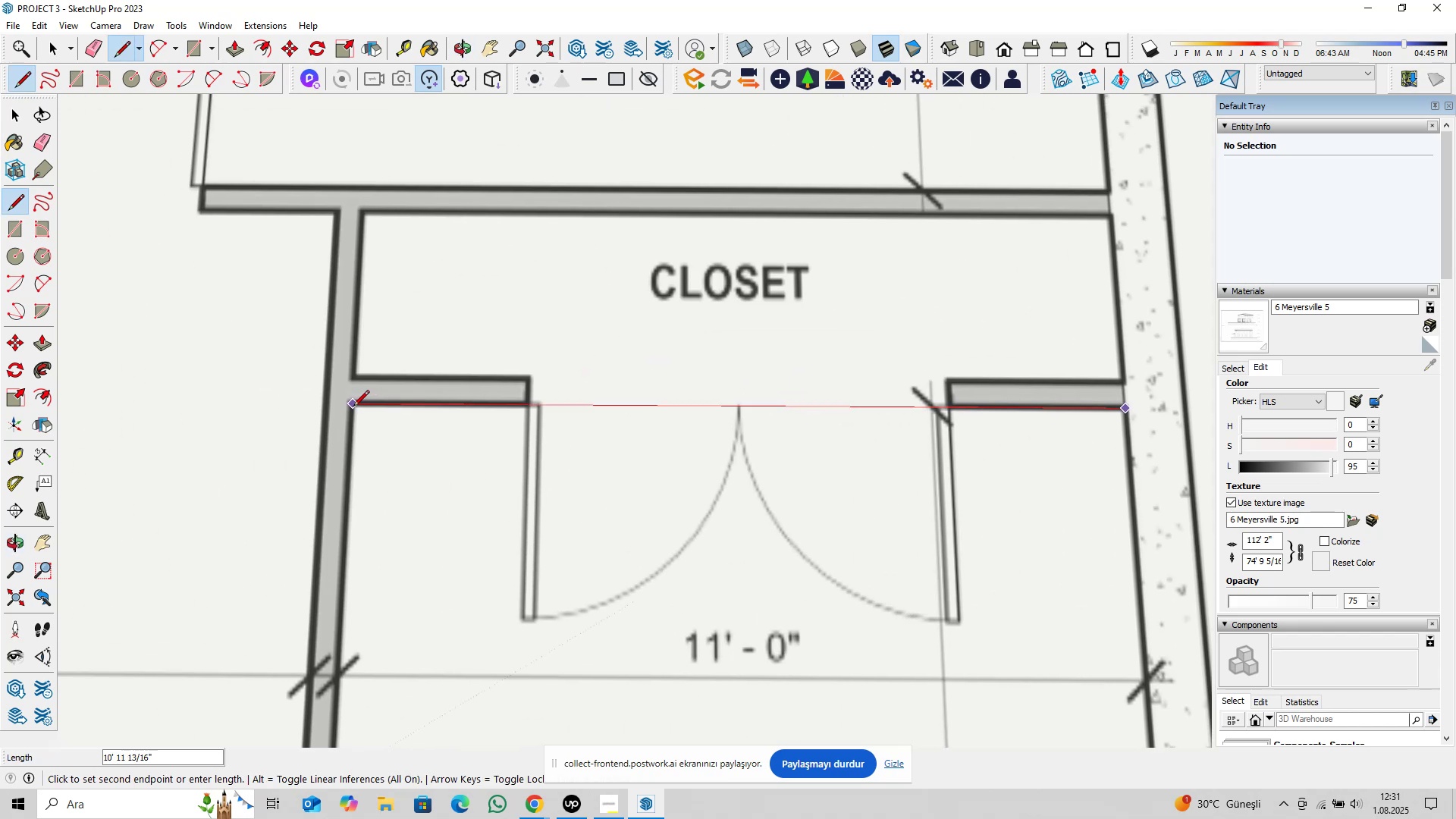 
type(11@)
 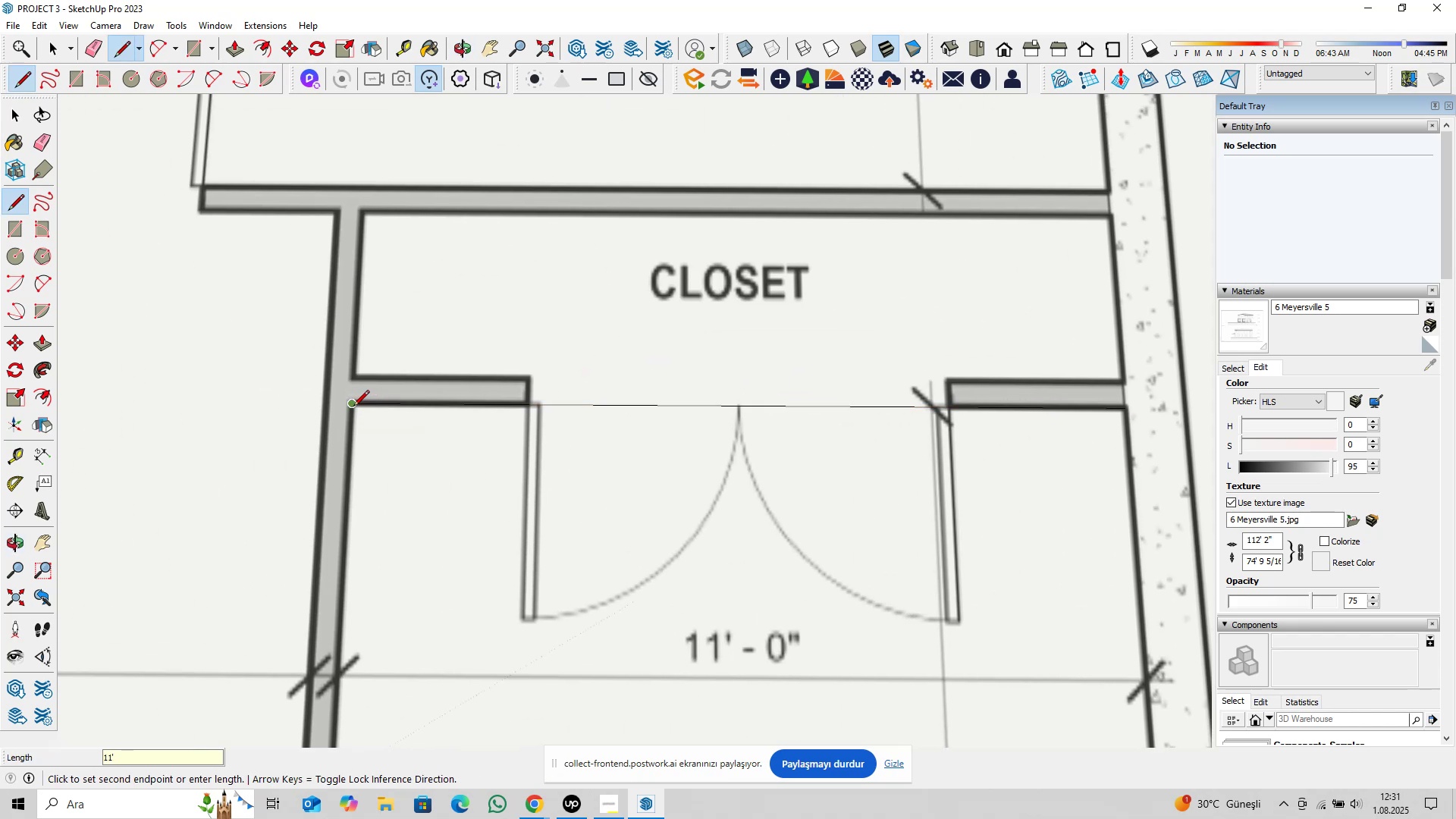 
 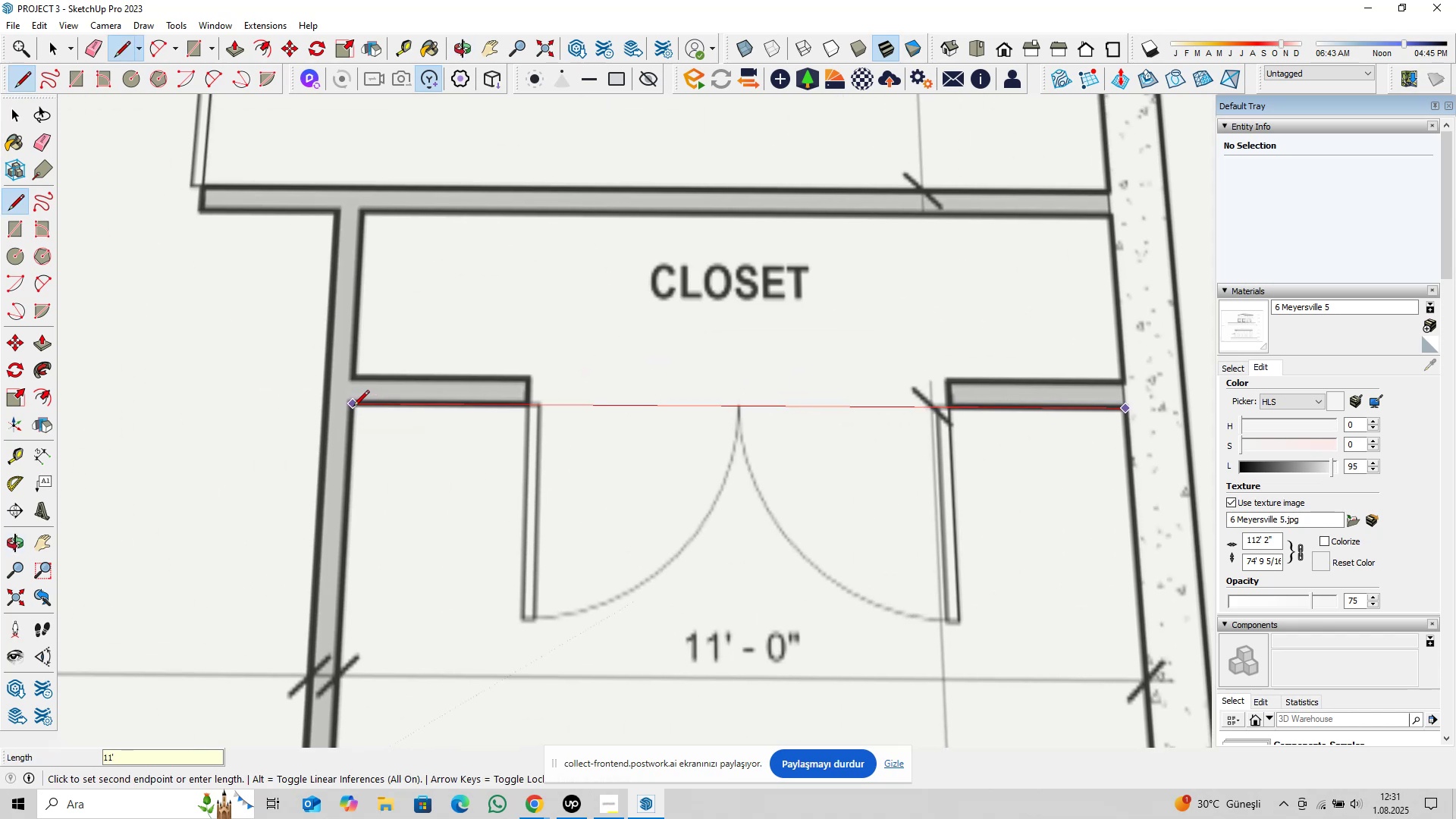 
key(Enter)
 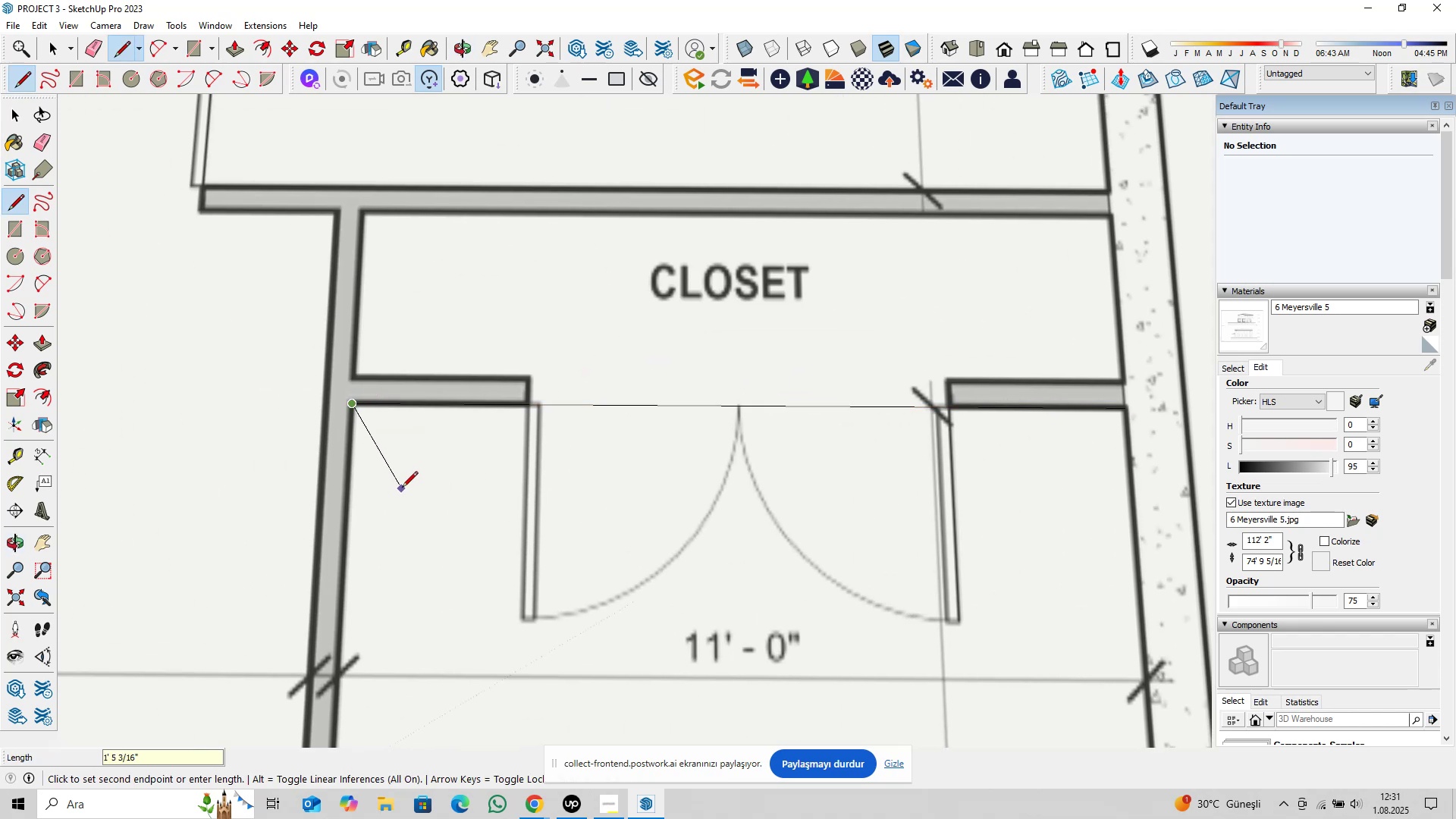 
key(ArrowRight)
 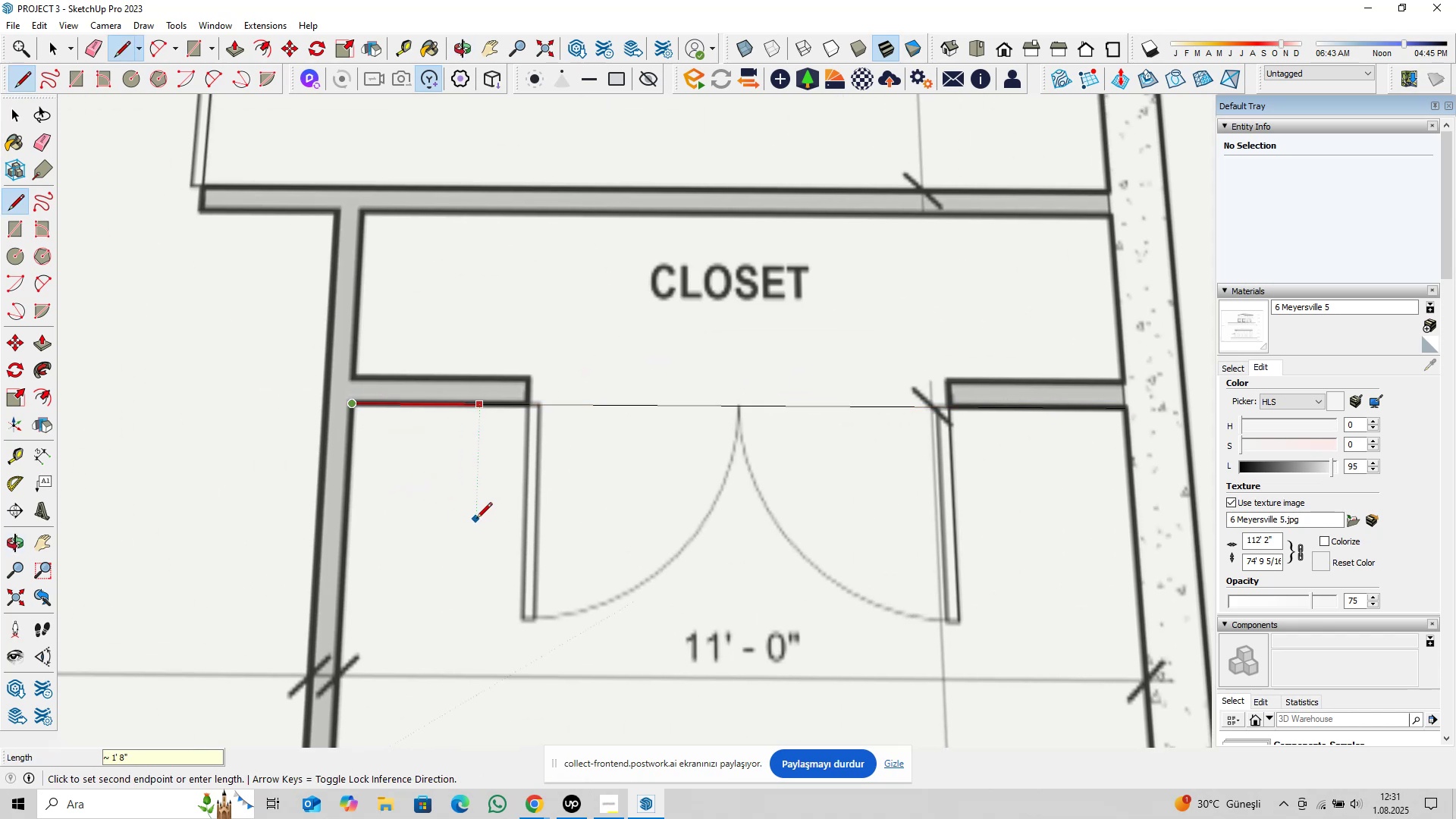 
scroll: coordinate [494, 571], scroll_direction: down, amount: 11.0
 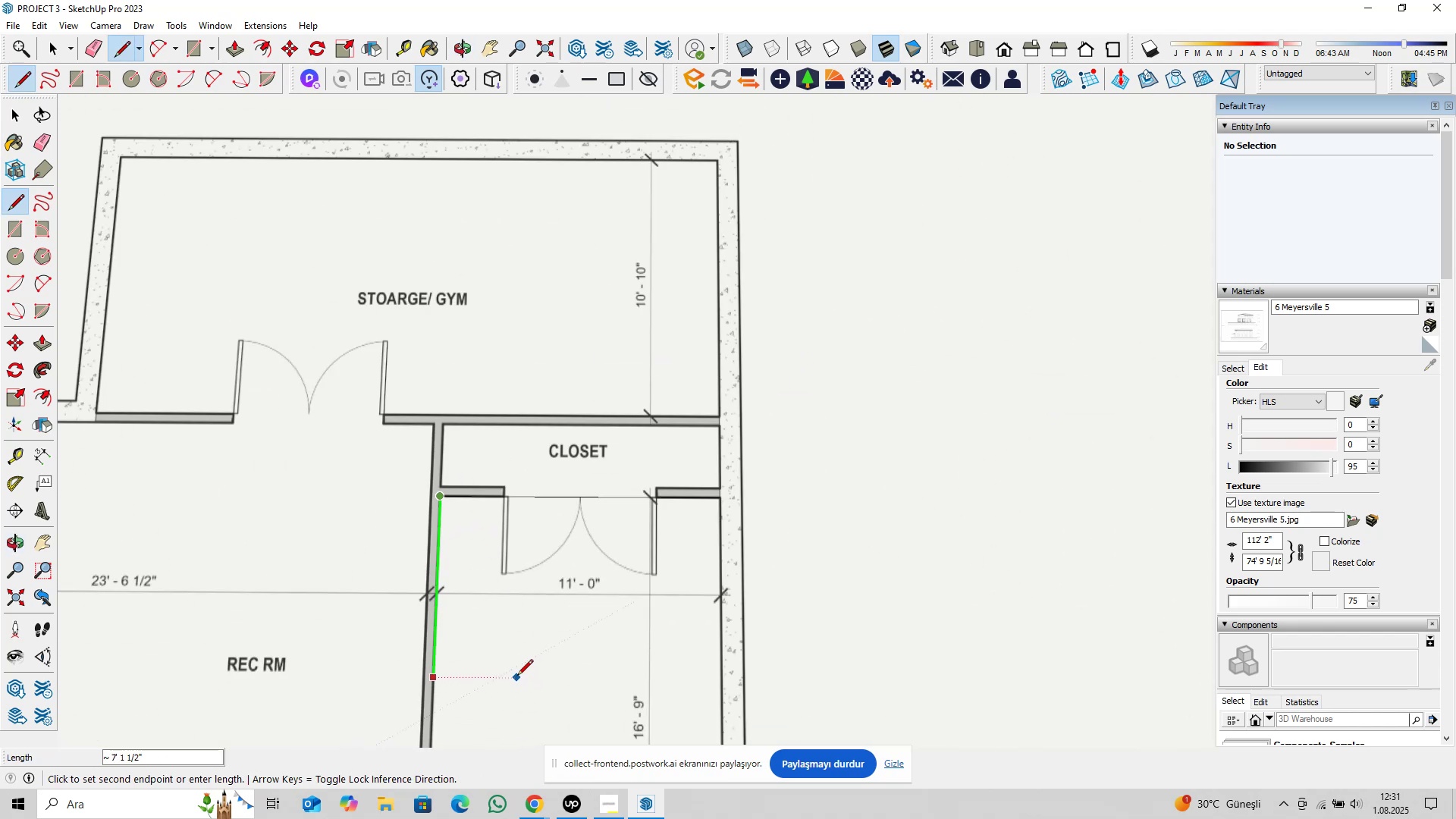 
key(ArrowLeft)
 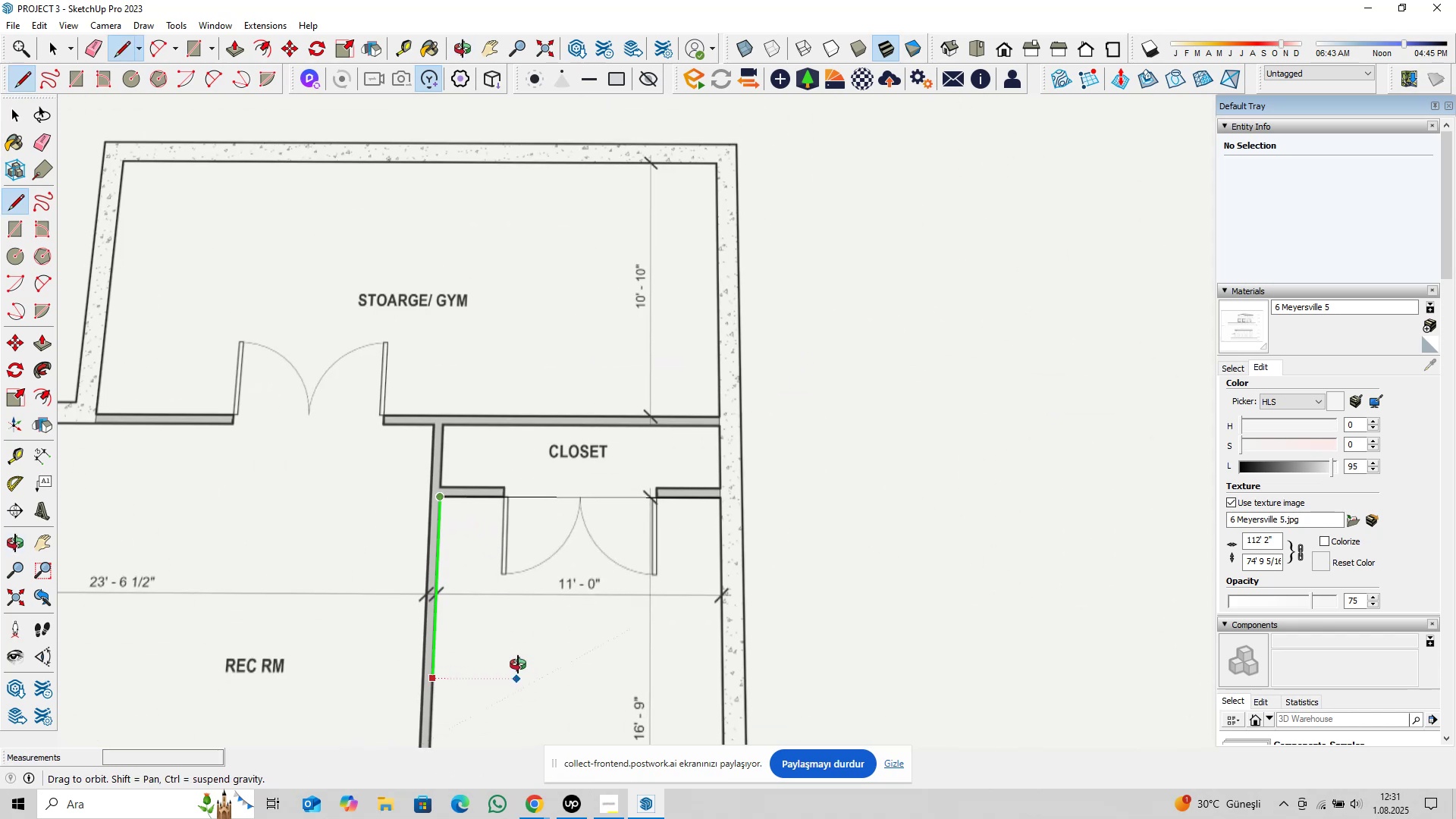 
hold_key(key=ShiftLeft, duration=0.49)
 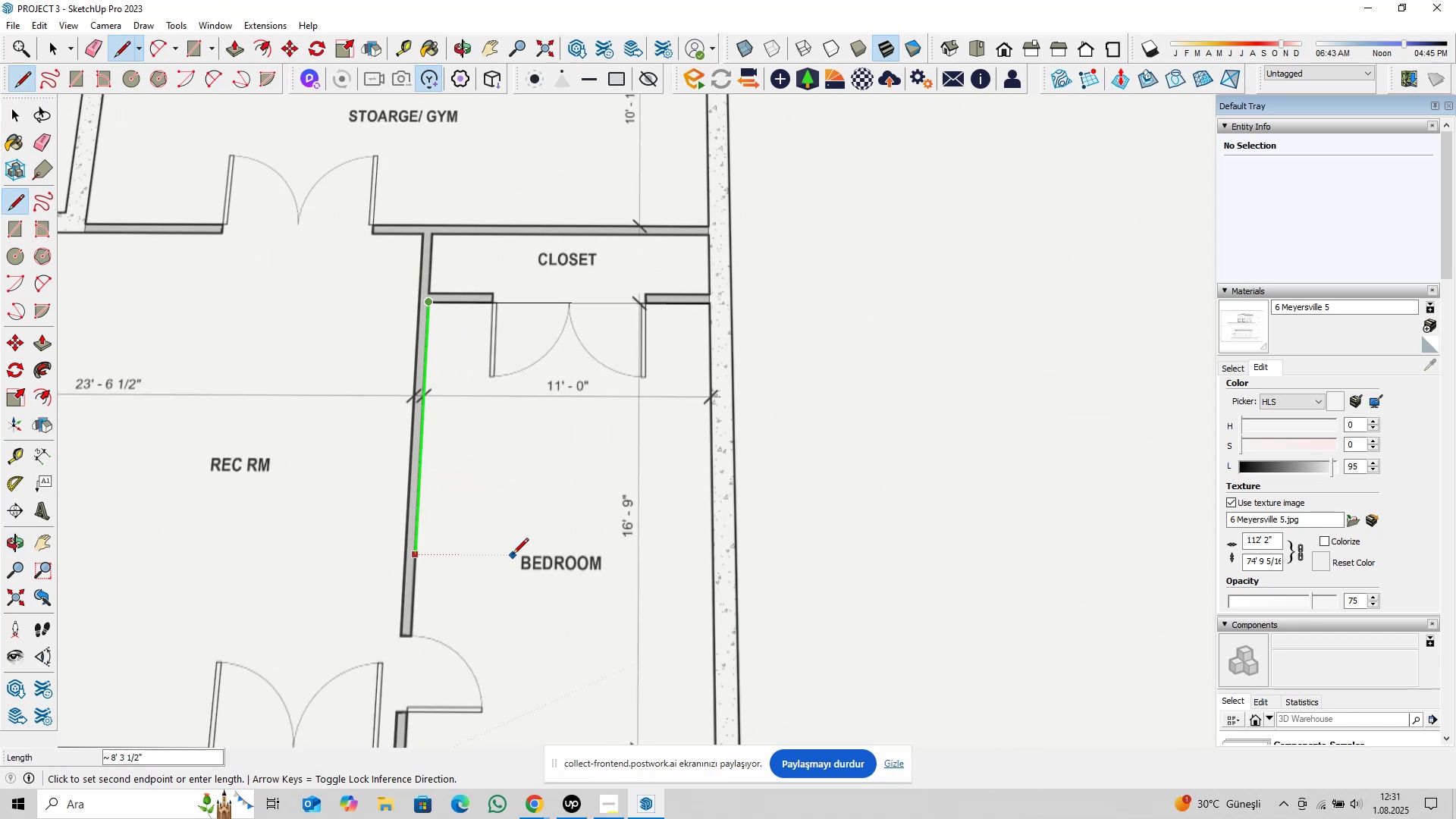 
hold_key(key=ShiftLeft, duration=0.39)
 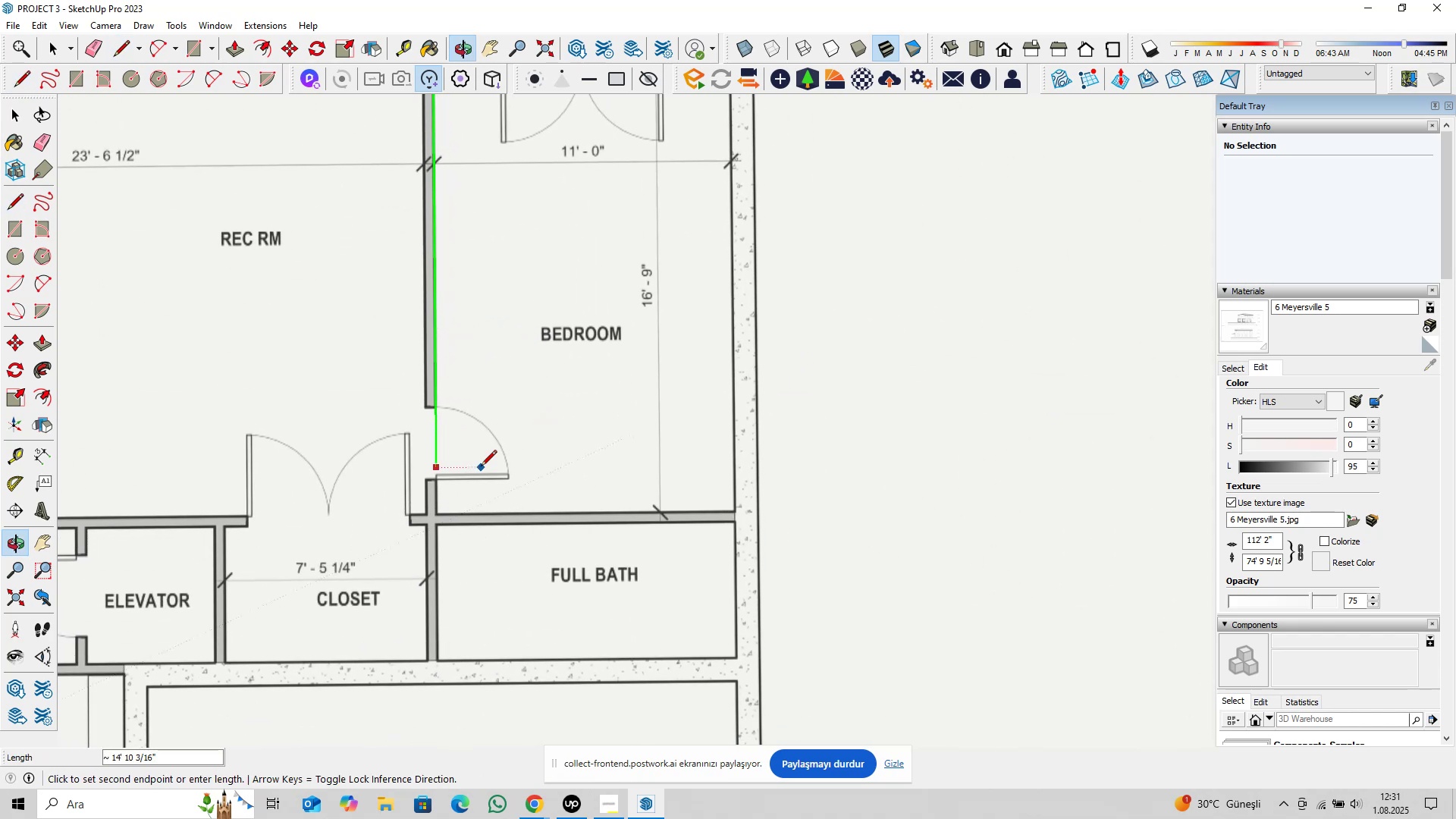 
scroll: coordinate [473, 503], scroll_direction: up, amount: 13.0
 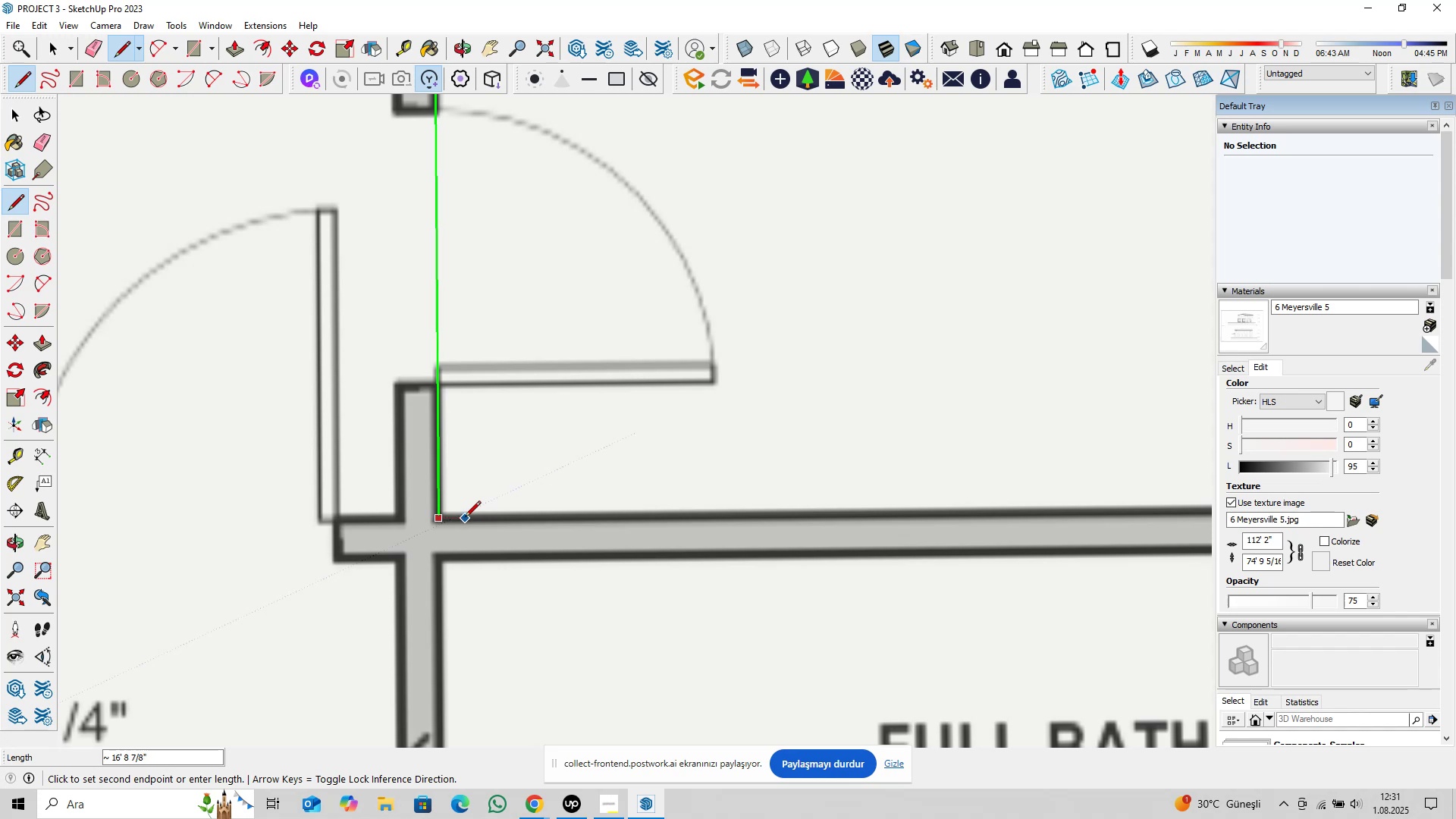 
type(16@9)
 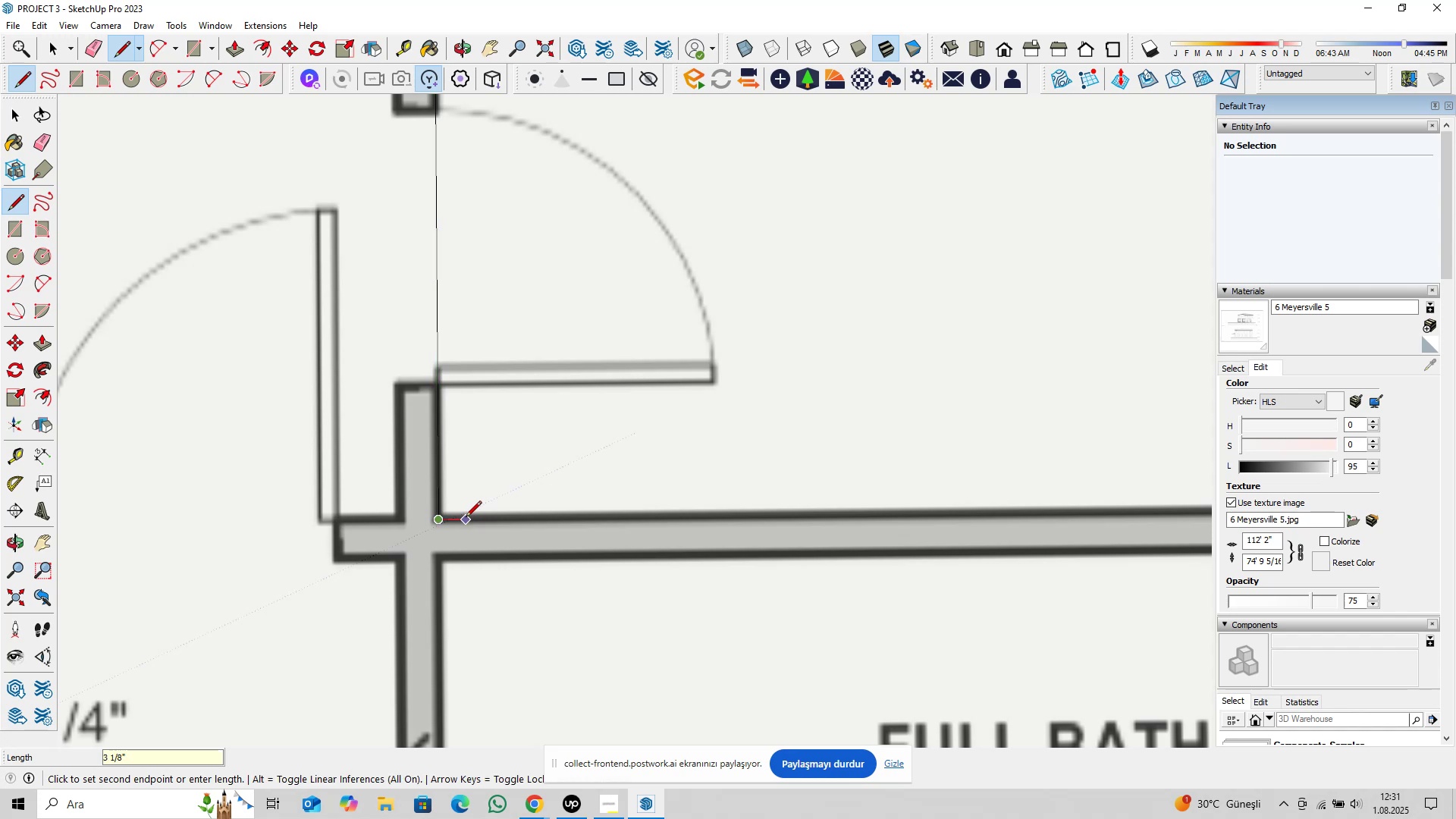 
 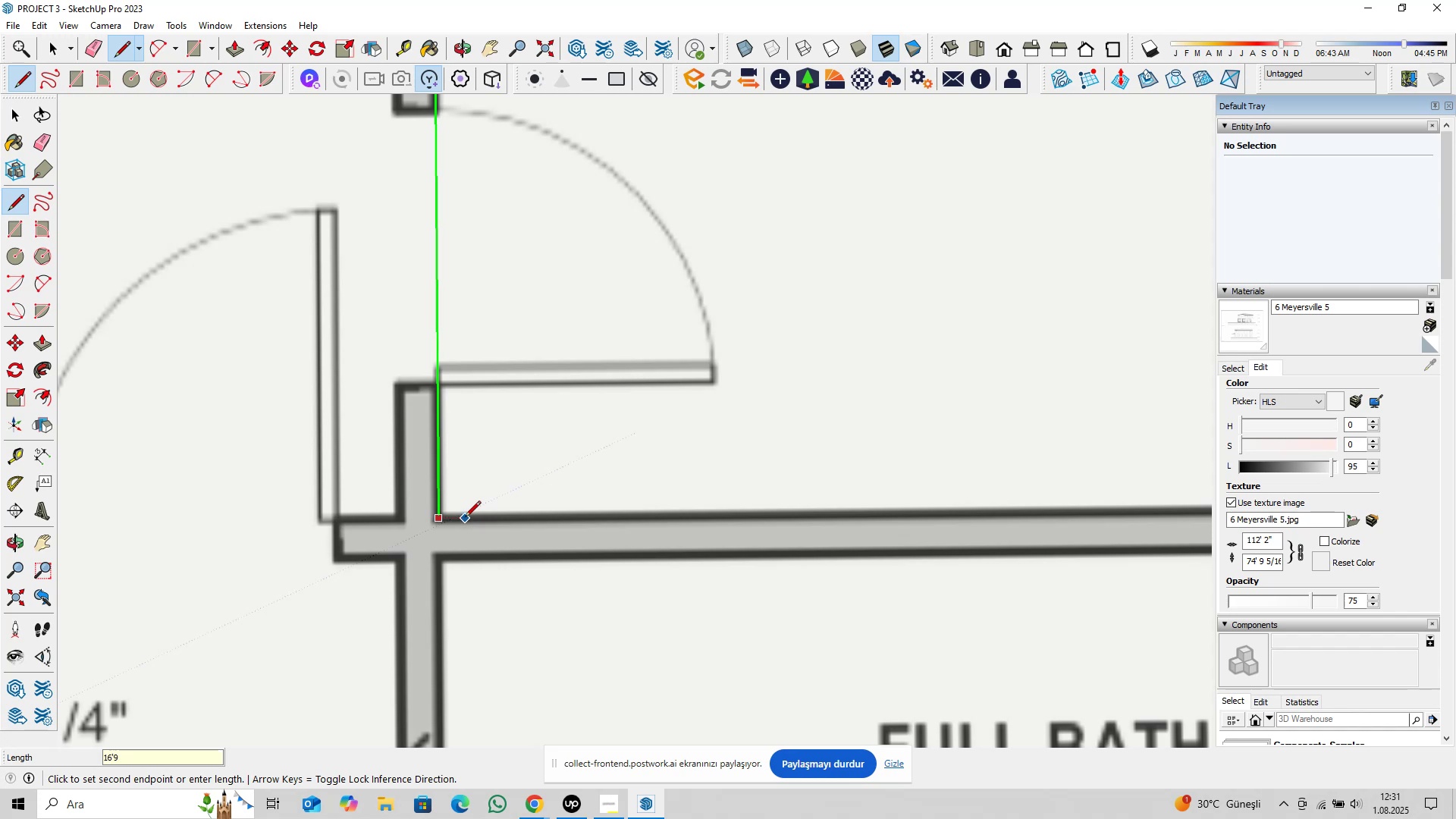 
key(Enter)
 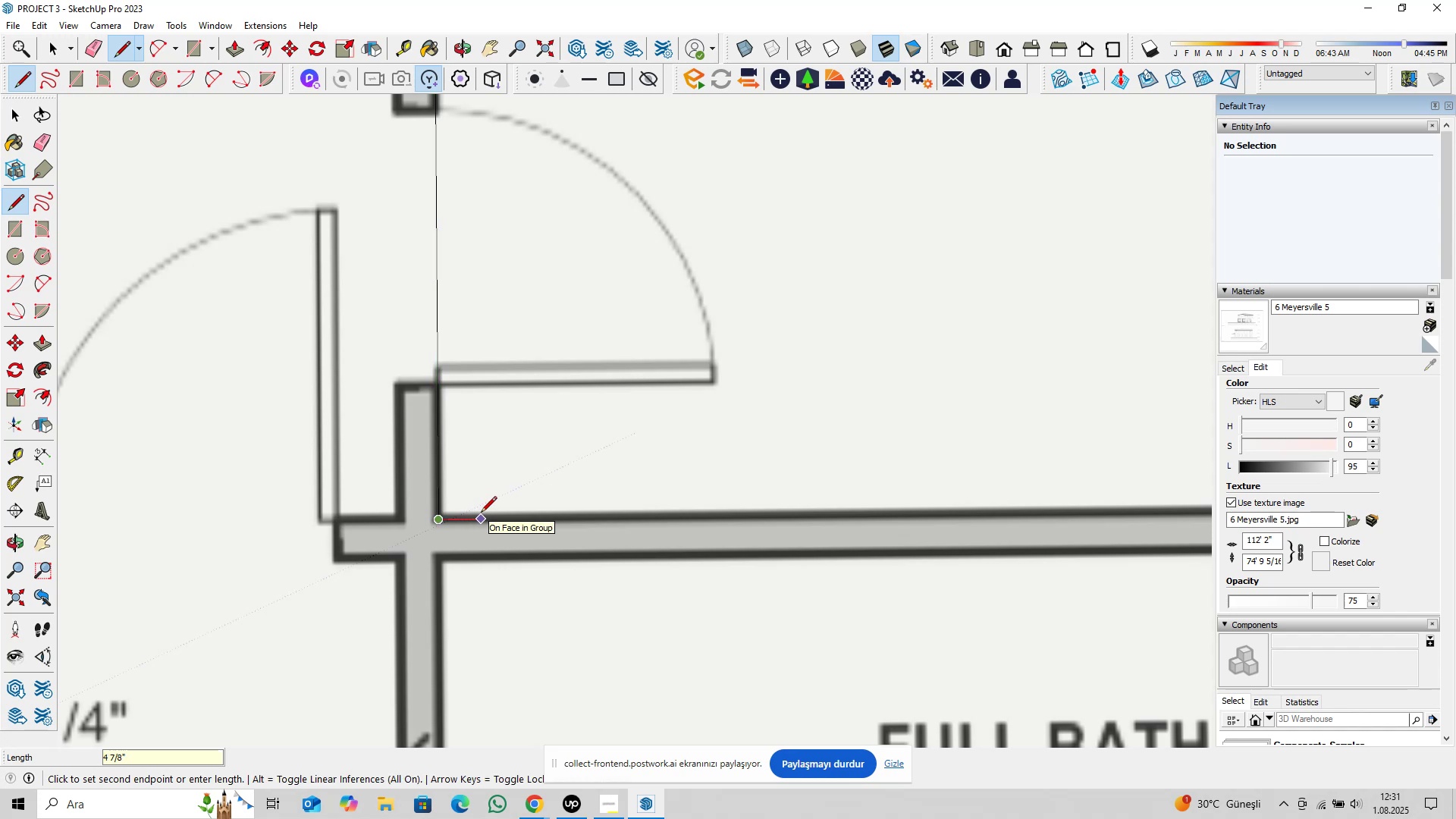 
key(ArrowRight)
 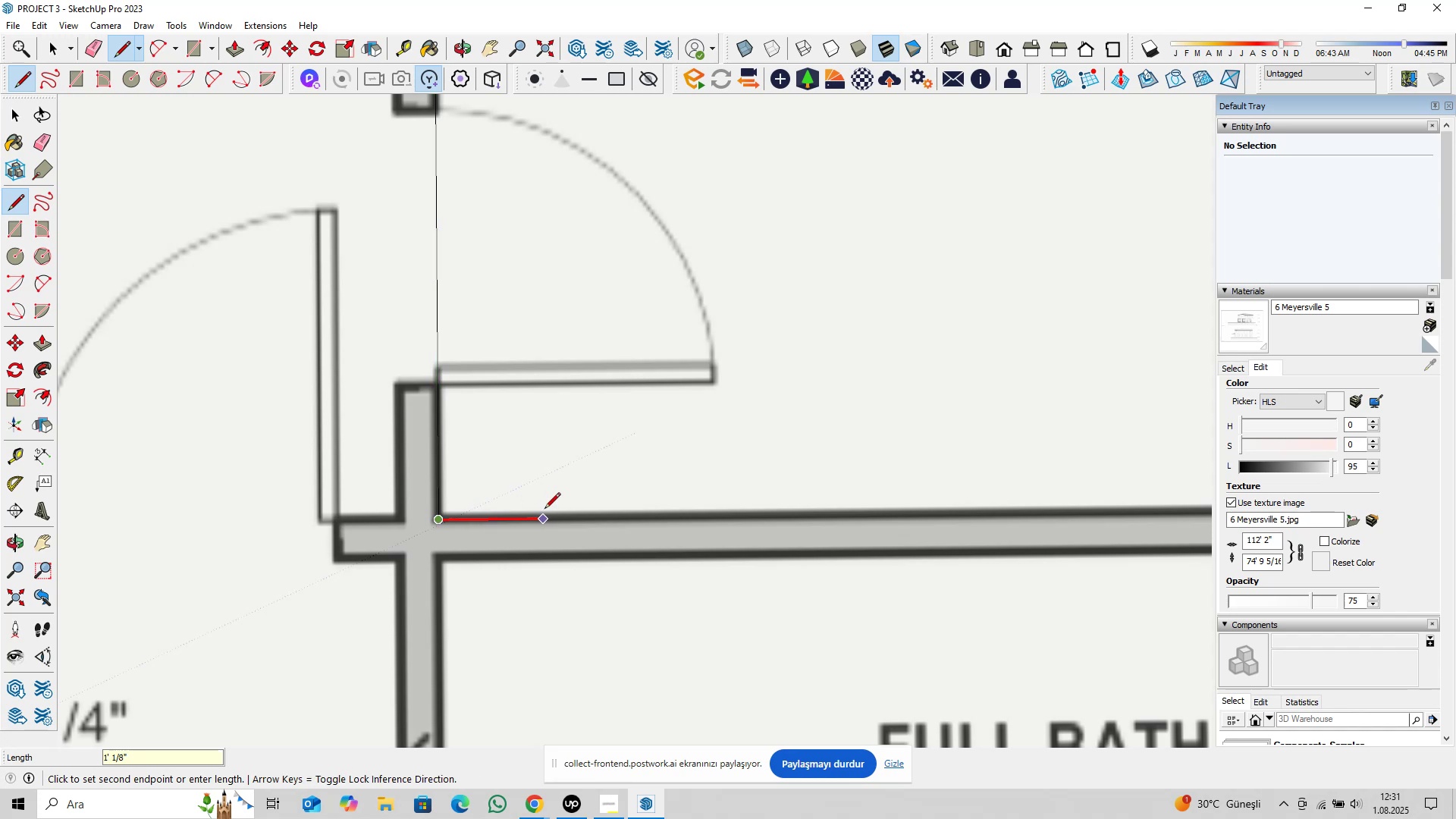 
scroll: coordinate [711, 416], scroll_direction: down, amount: 16.0
 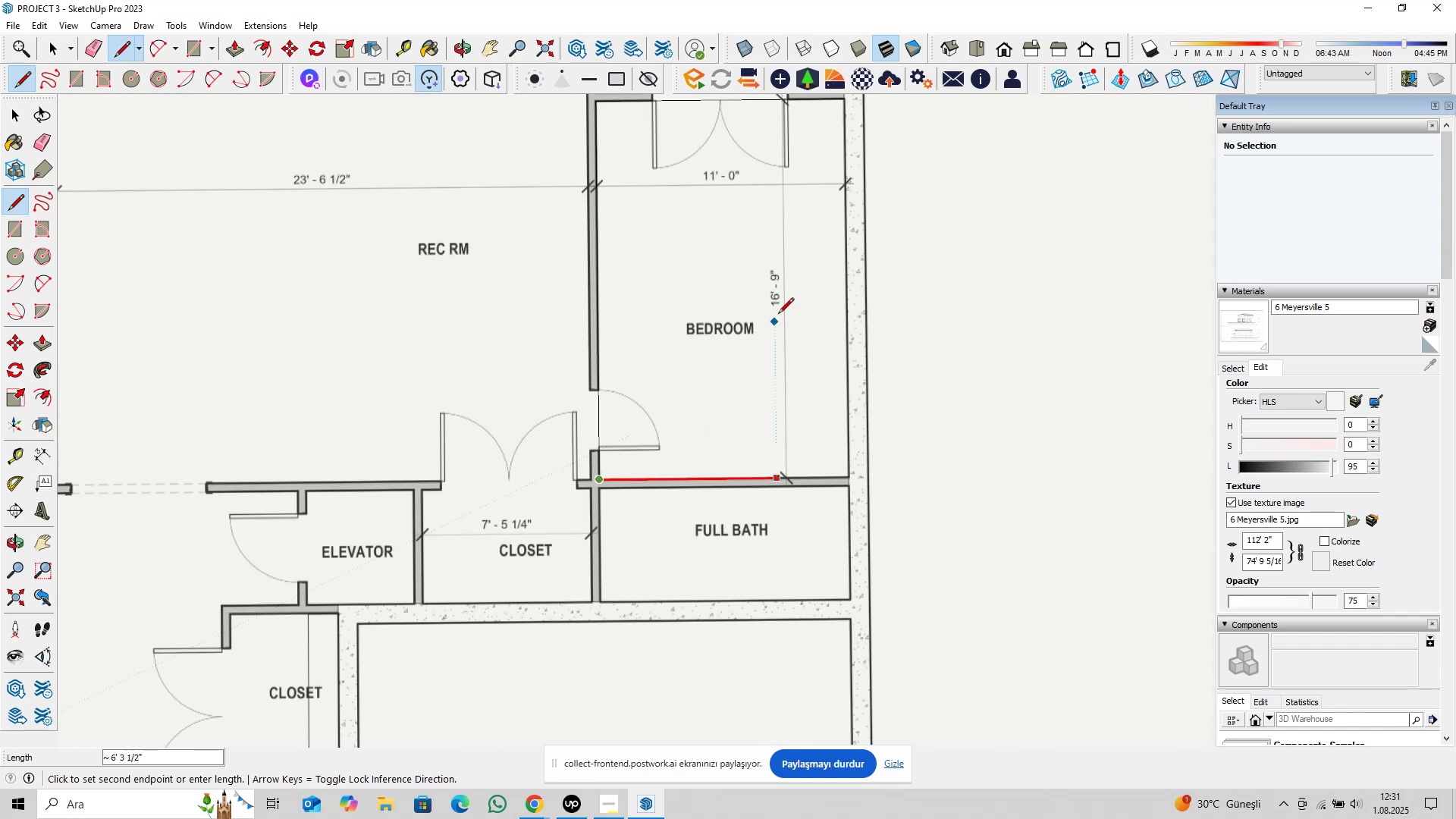 
hold_key(key=ShiftLeft, duration=0.3)
 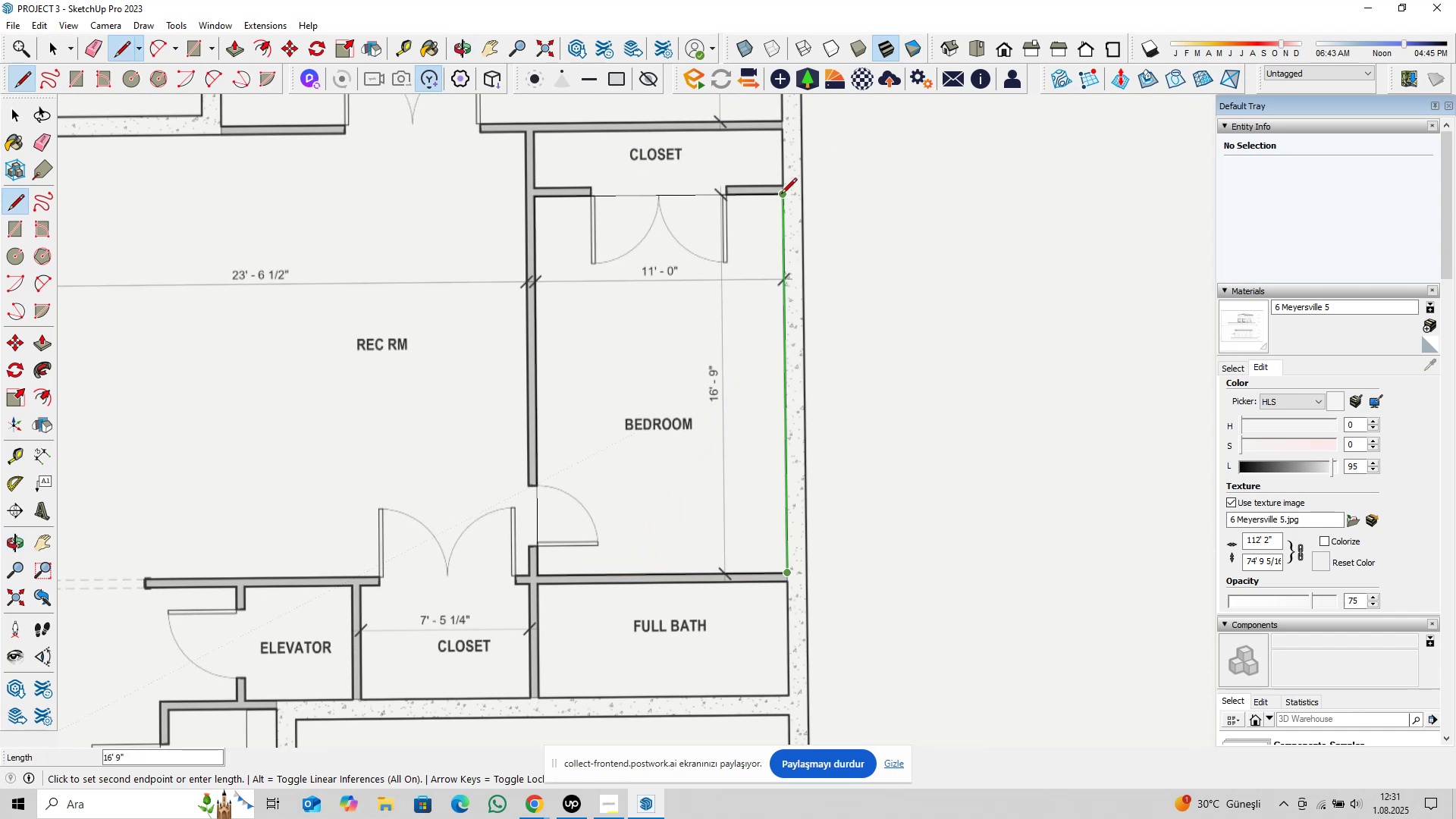 
double_click([780, 195])
 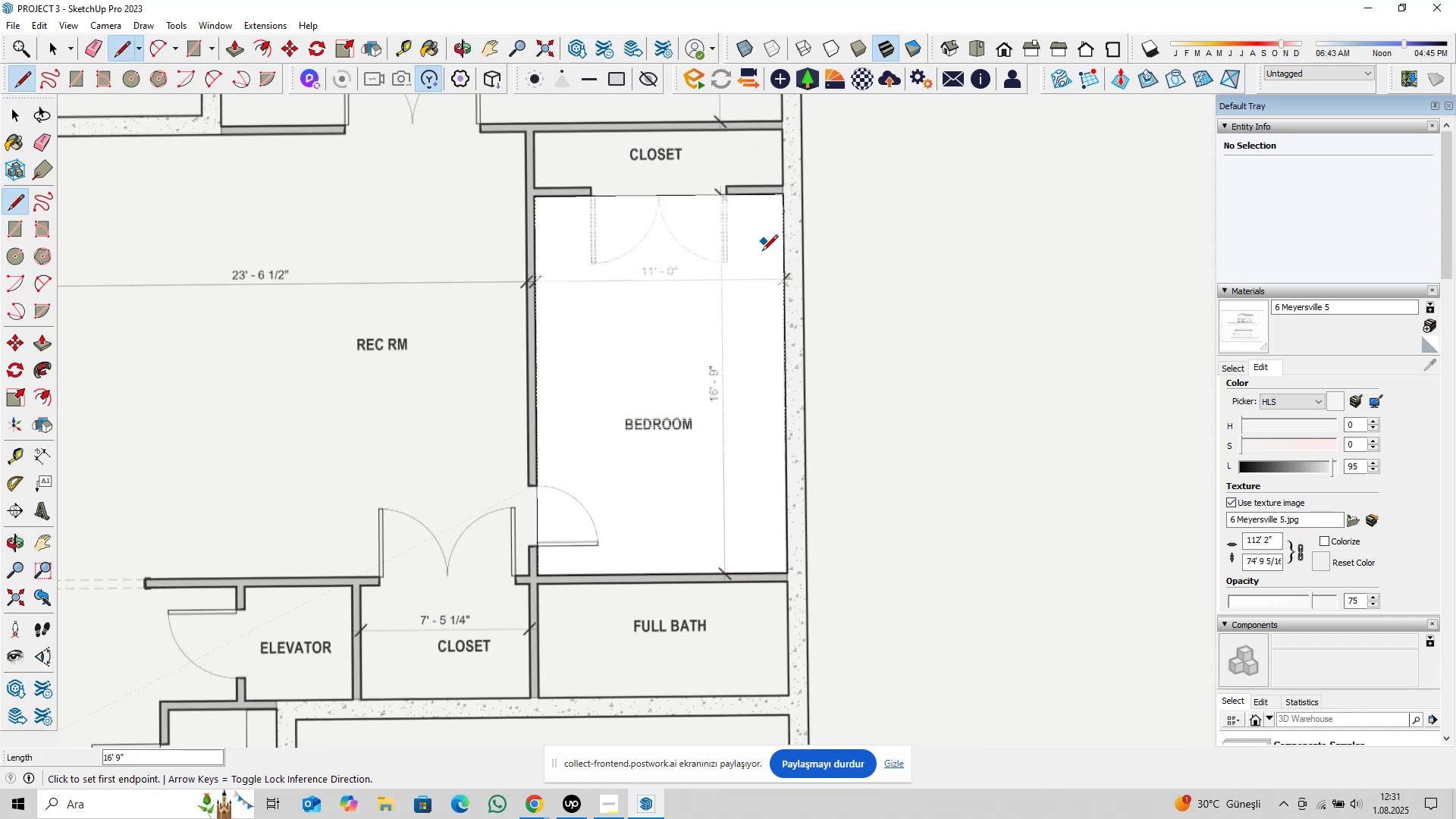 
key(Space)
 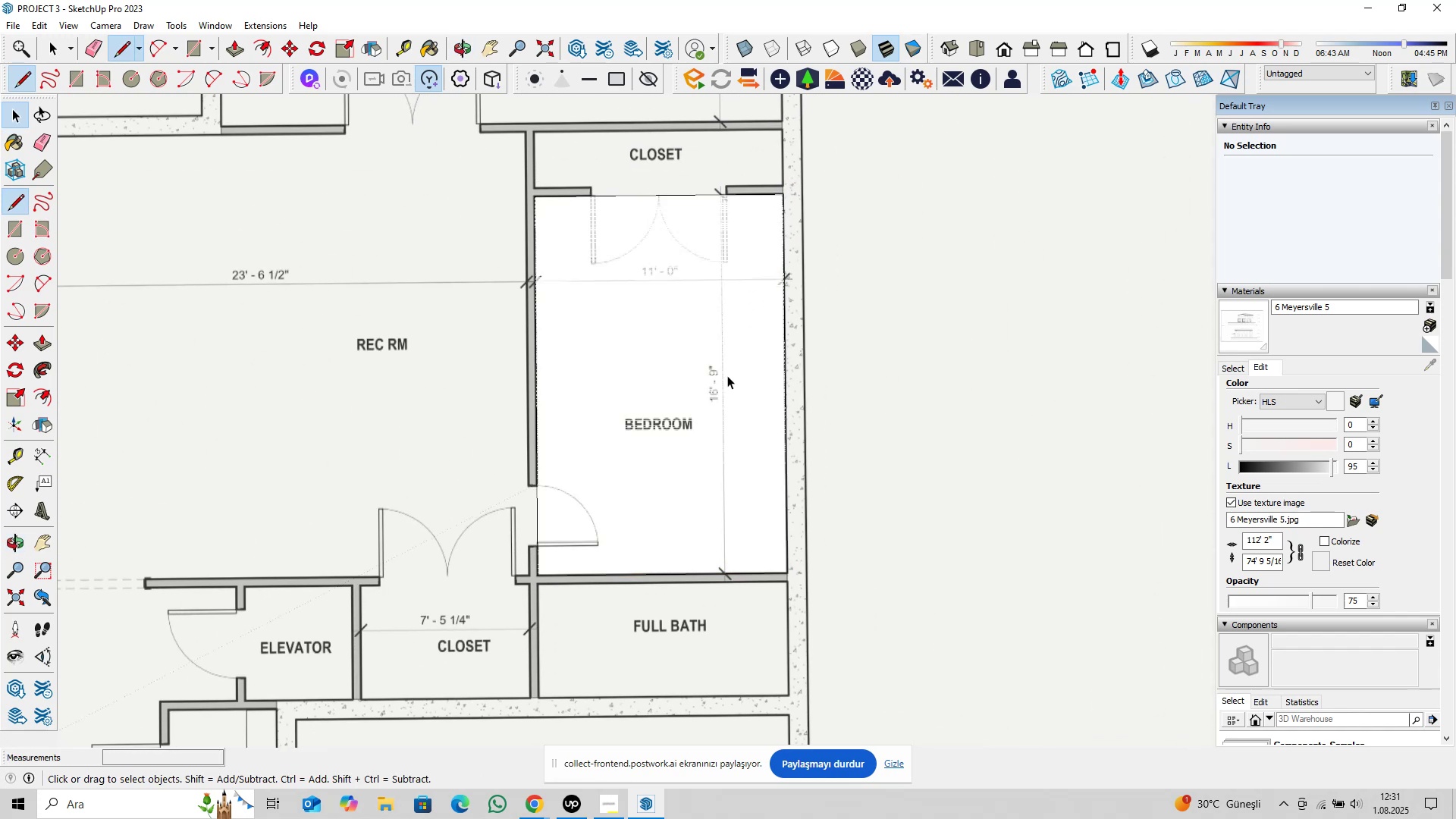 
scroll: coordinate [704, 450], scroll_direction: down, amount: 10.0
 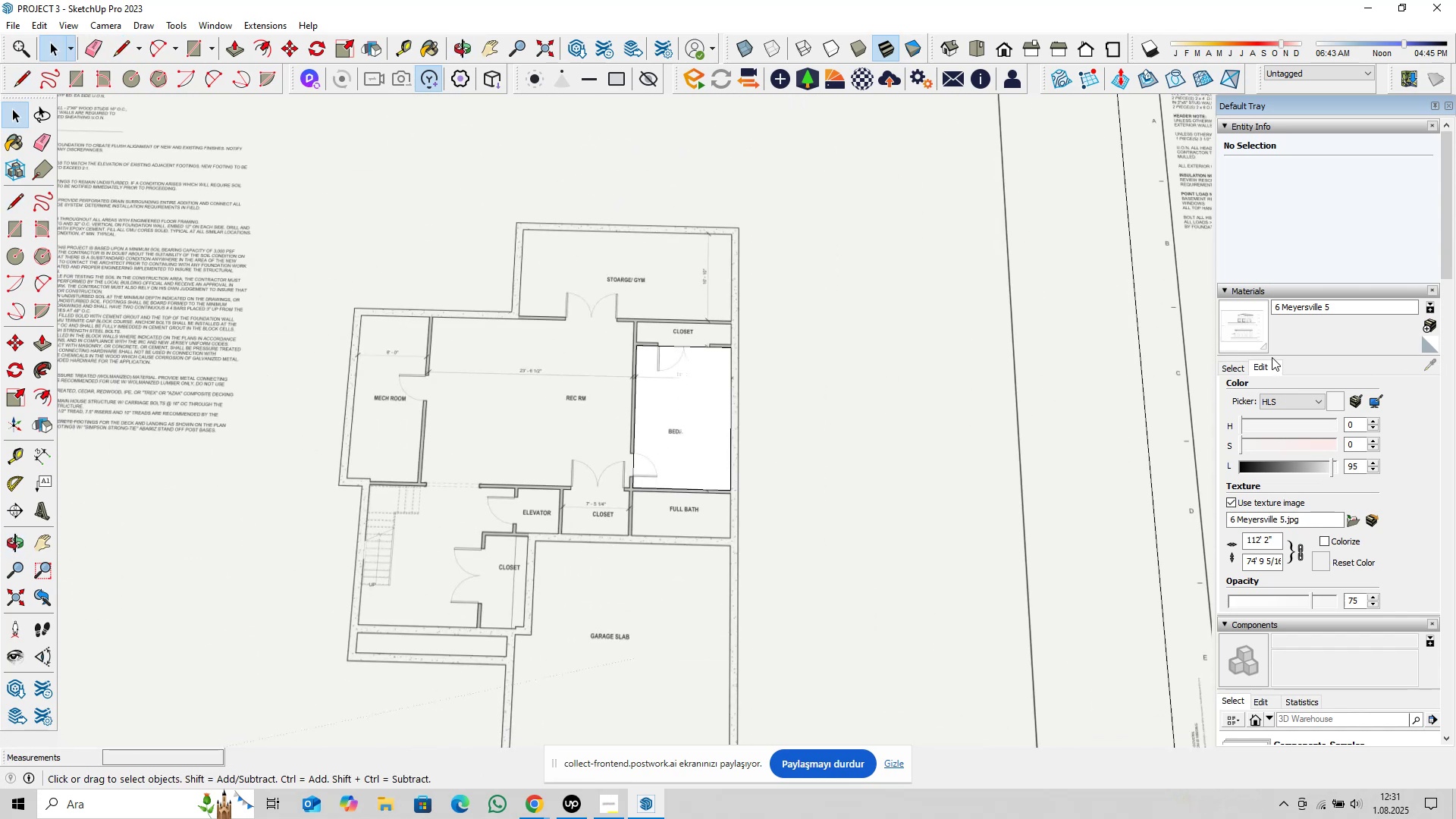 
left_click([1243, 369])
 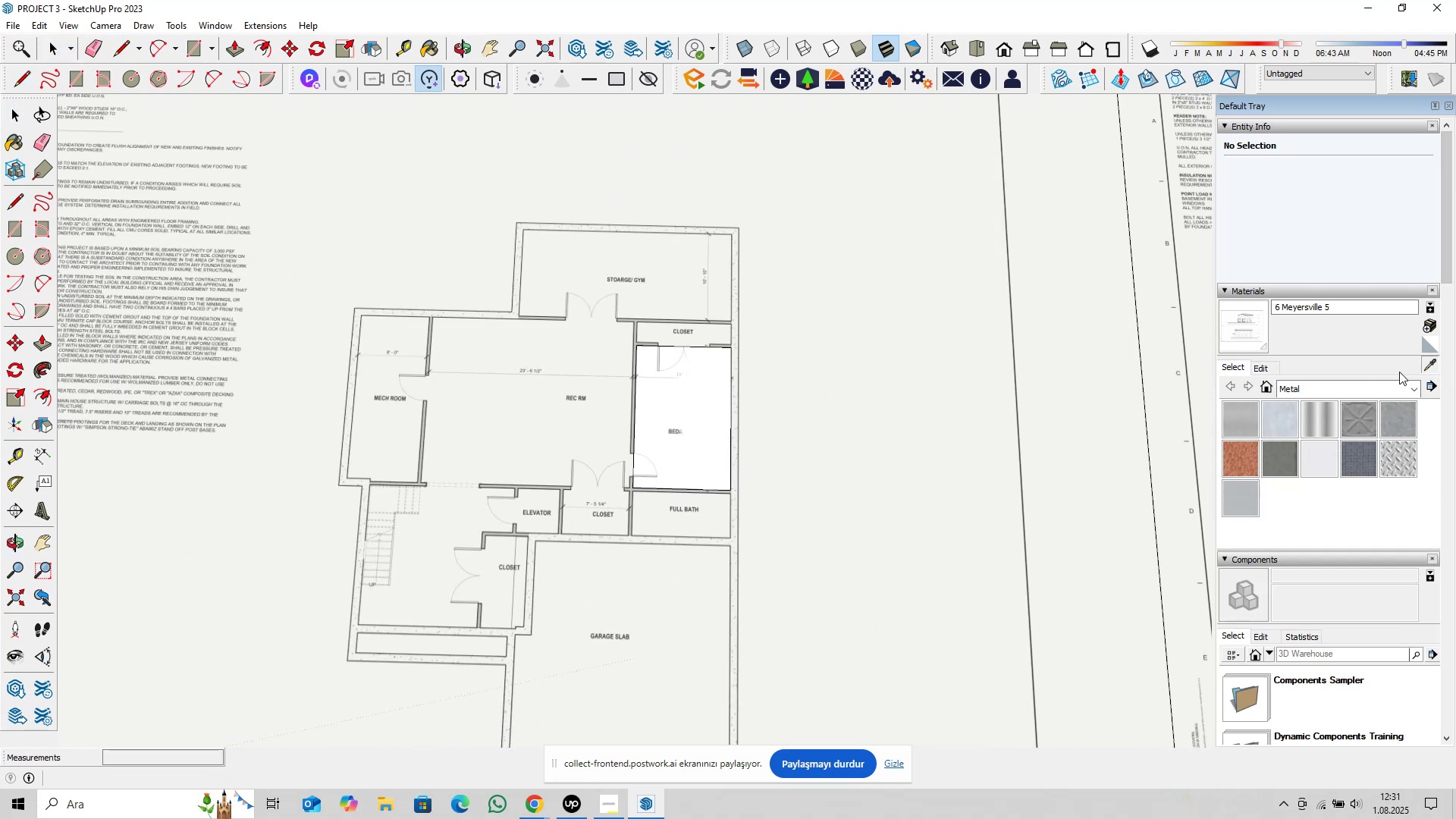 
double_click([943, 391])
 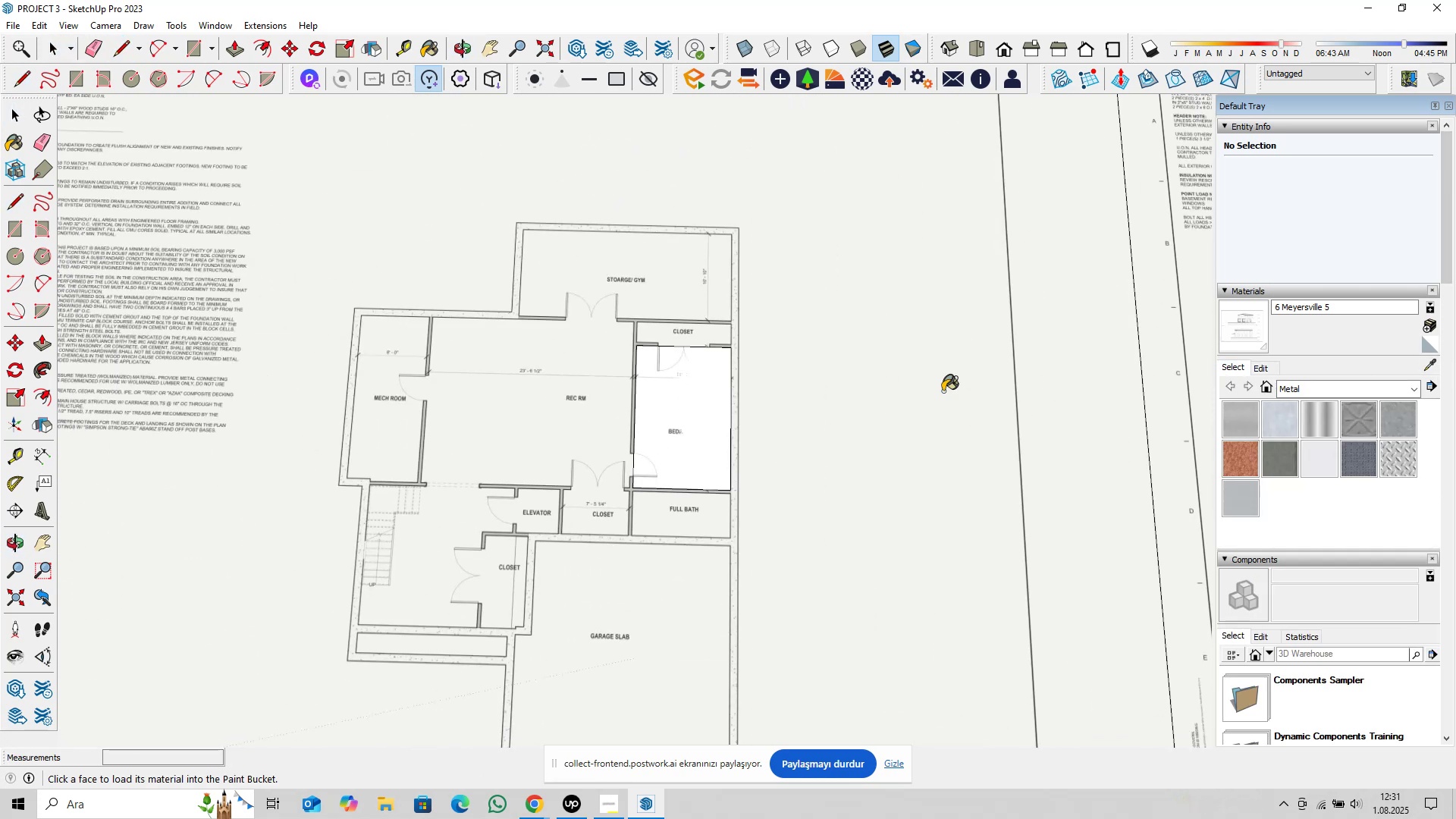 
key(Space)
 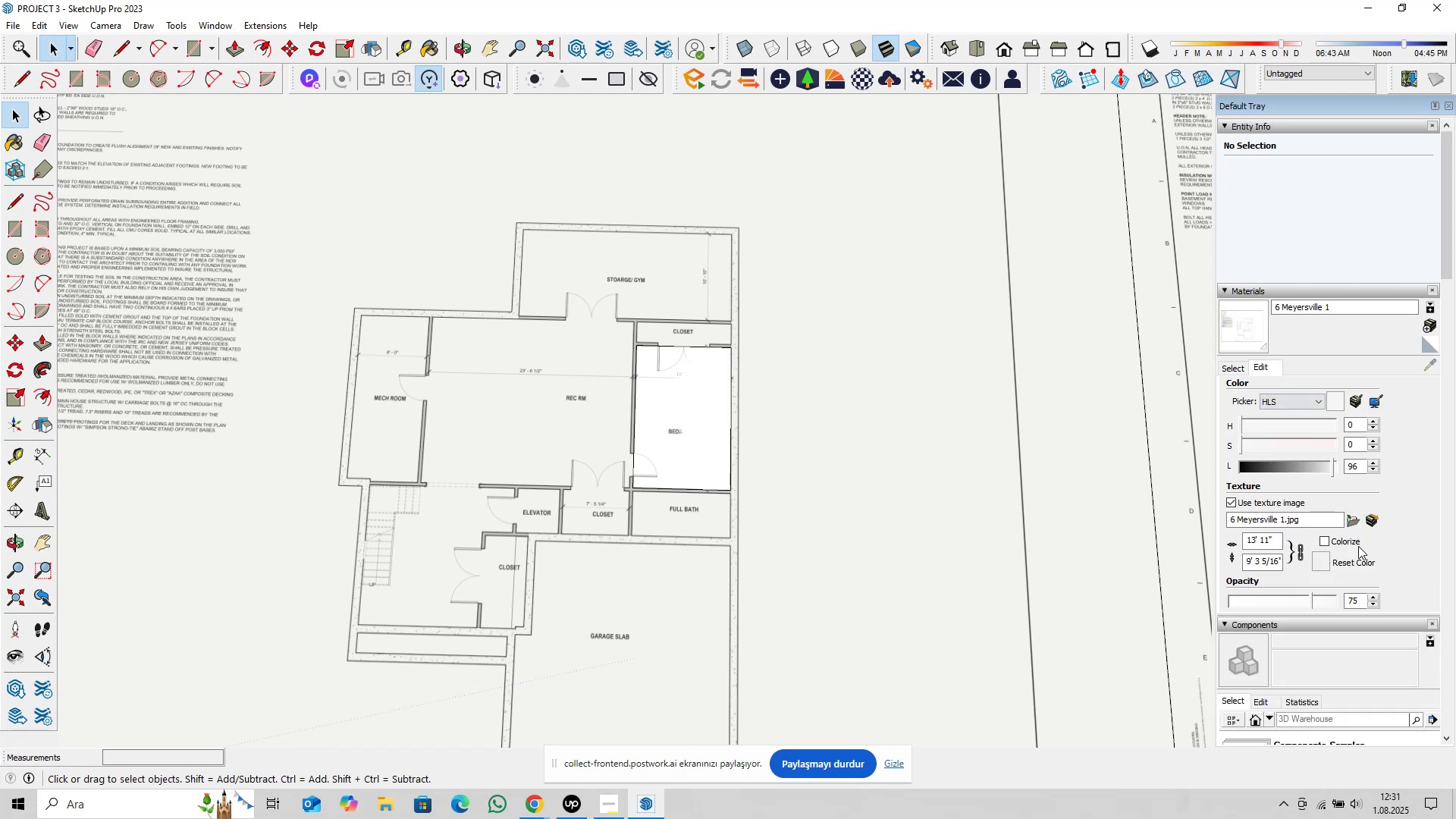 
left_click_drag(start_coordinate=[1363, 605], to_coordinate=[1342, 608])
 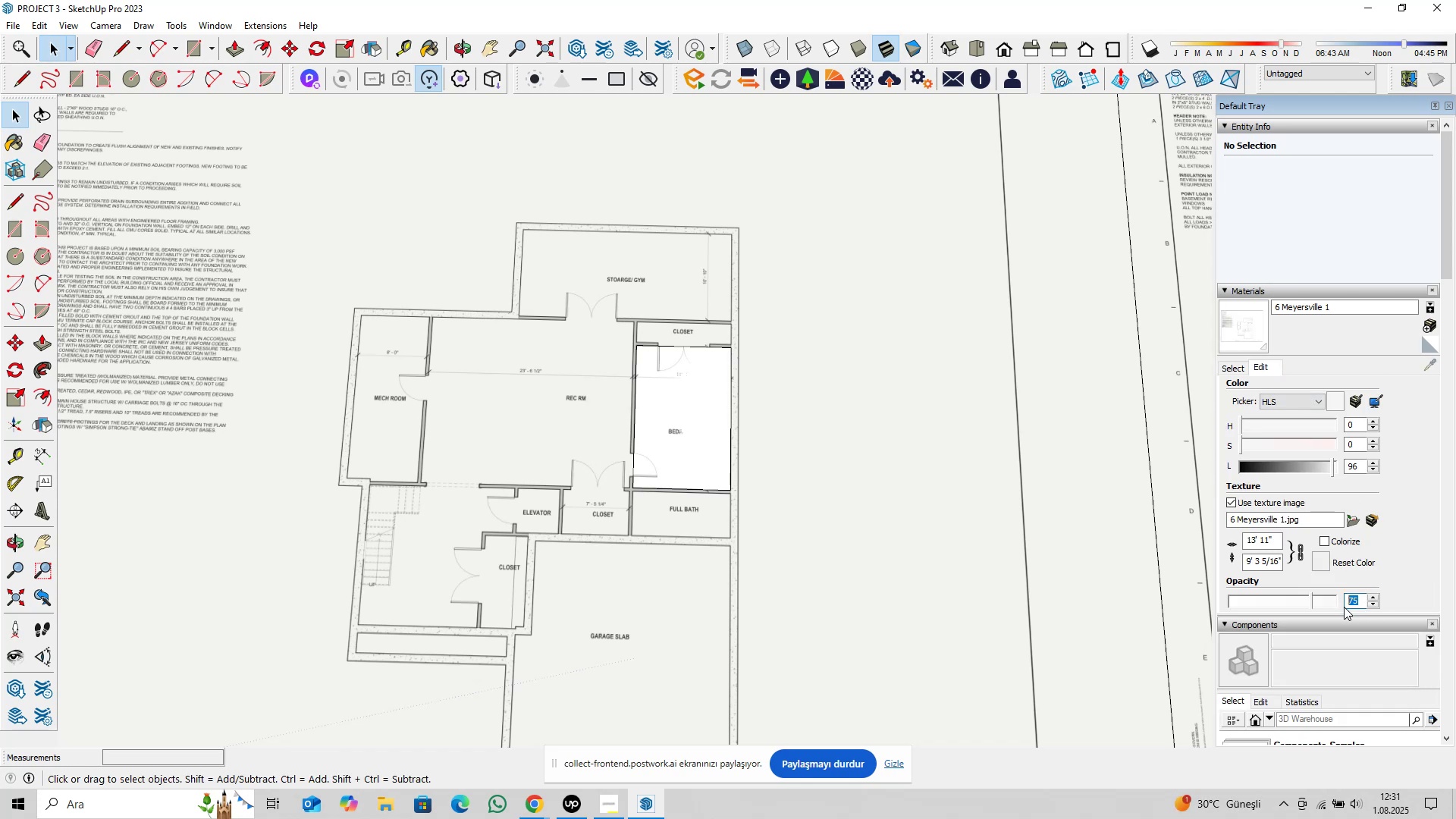 
key(Numpad5)
 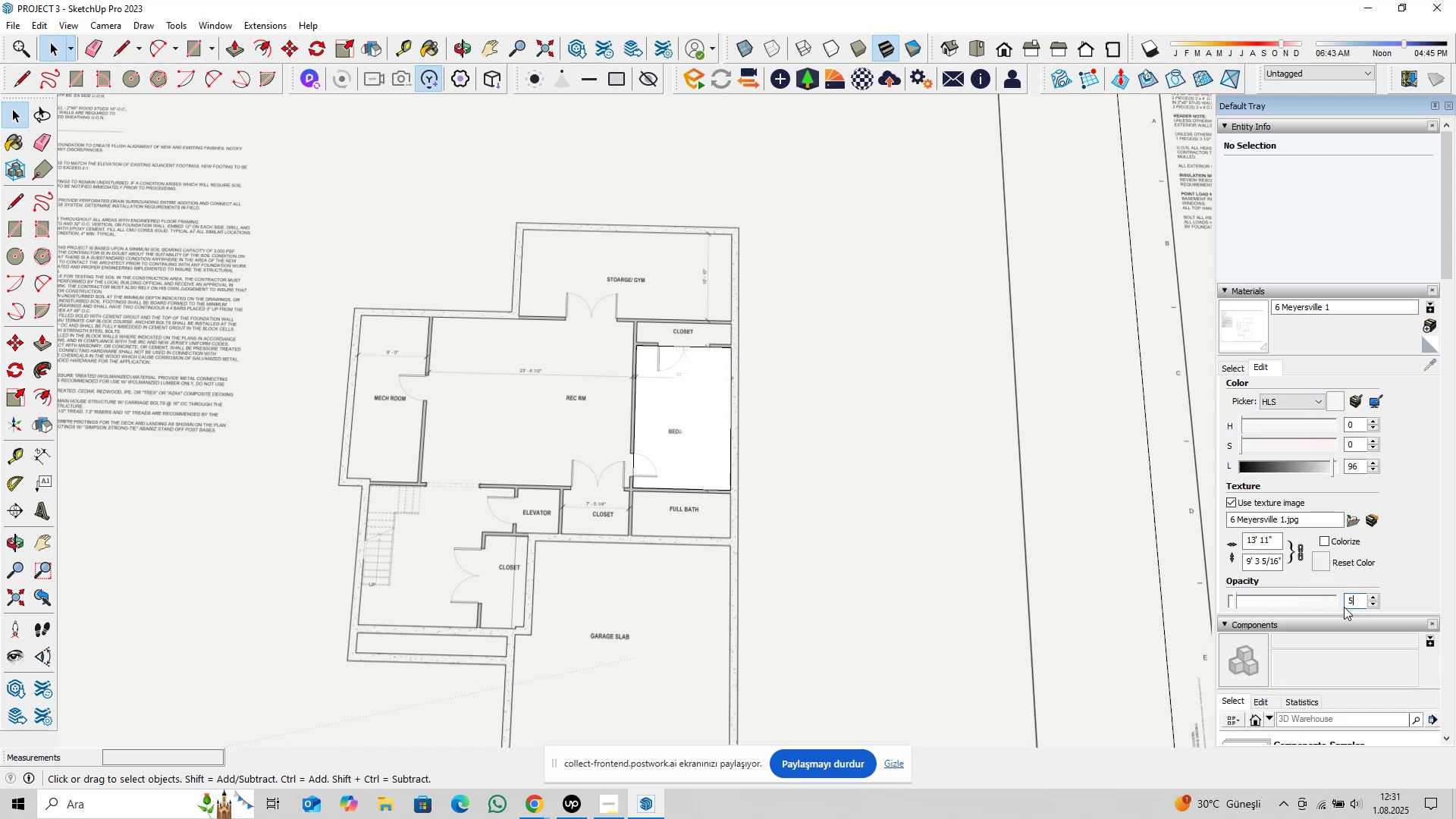 
key(Numpad0)
 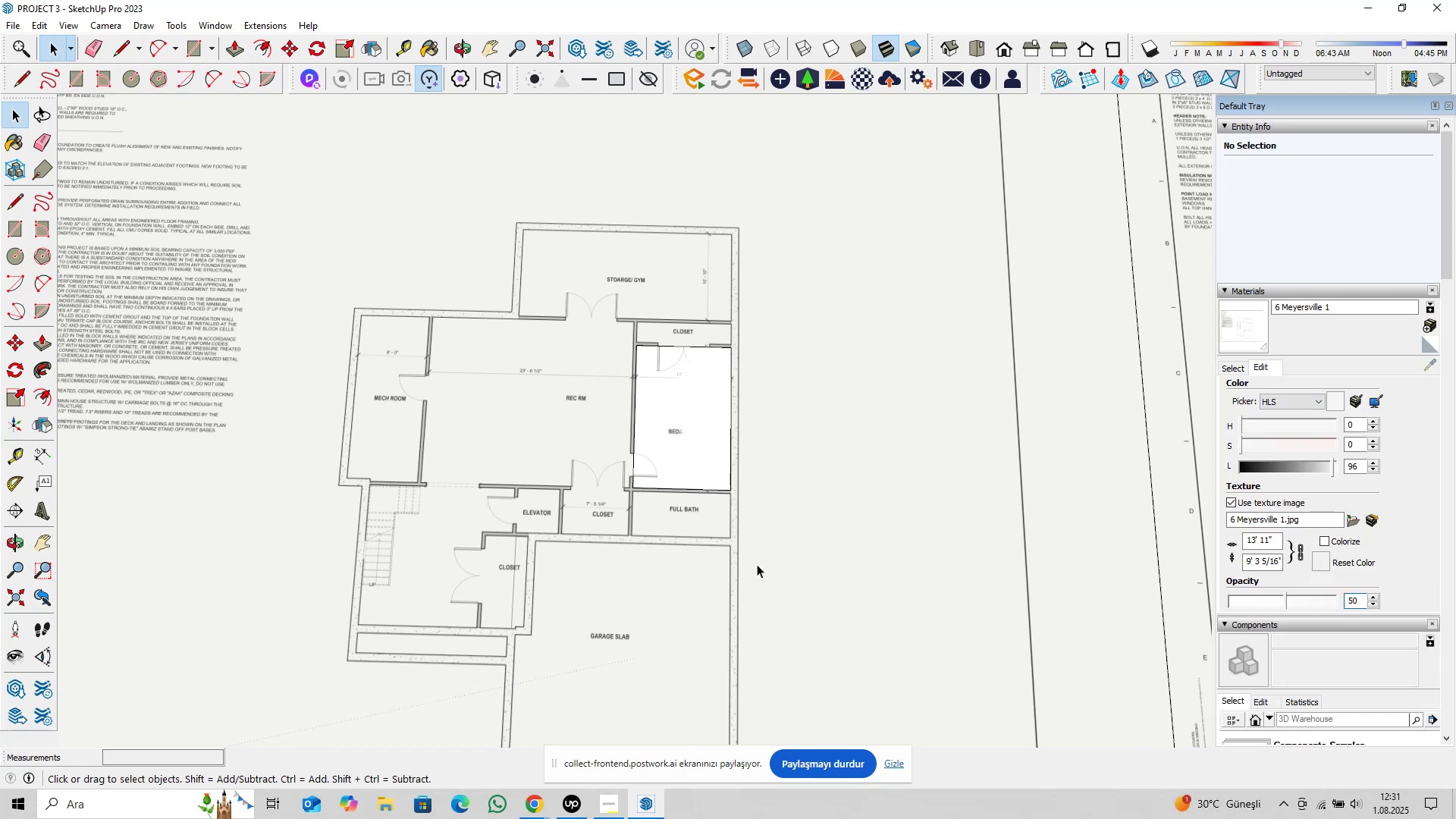 
scroll: coordinate [657, 468], scroll_direction: up, amount: 6.0
 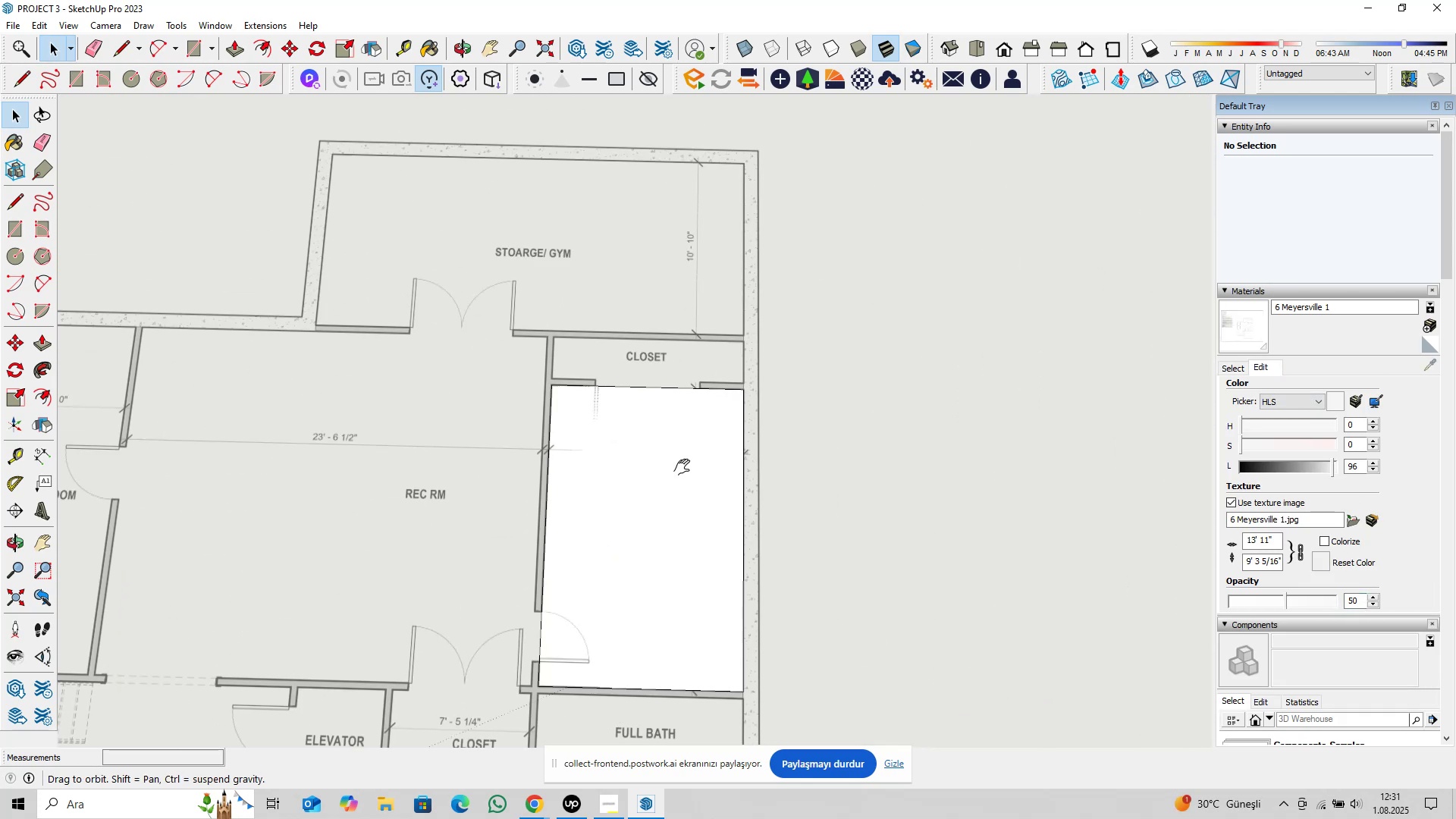 
left_click_drag(start_coordinate=[748, 681], to_coordinate=[751, 676])
 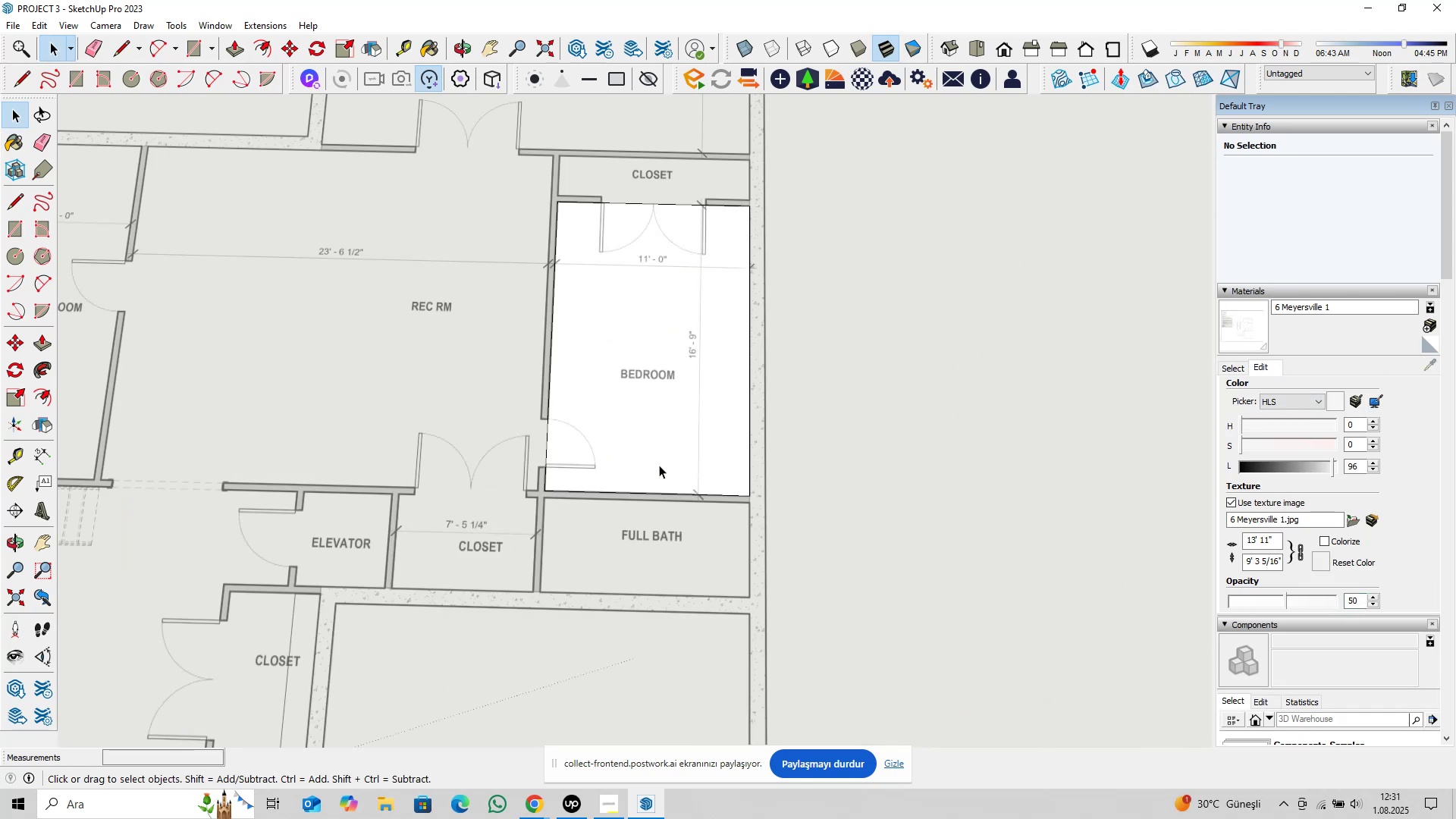 
hold_key(key=ShiftLeft, duration=0.3)
 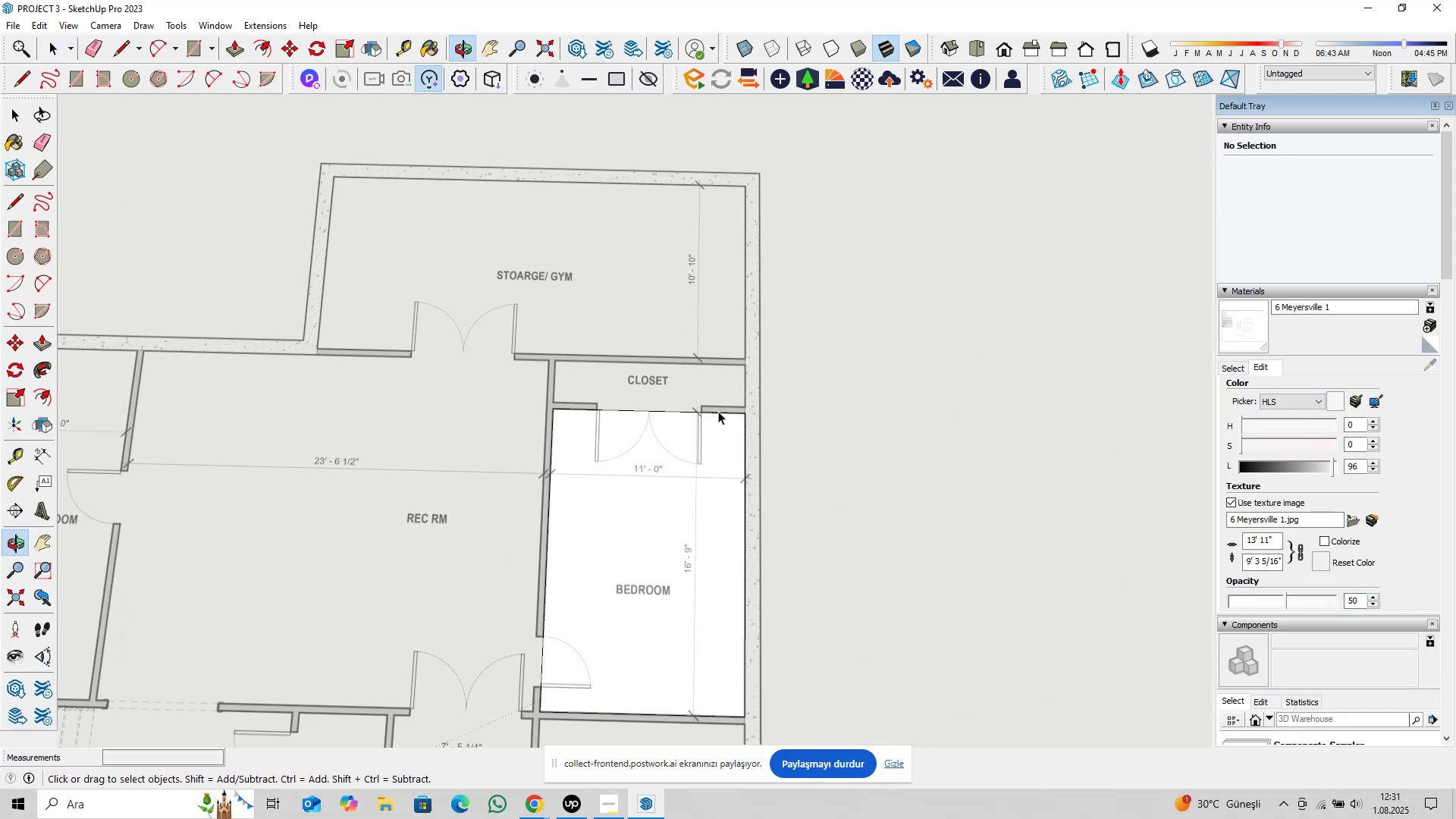 
scroll: coordinate [720, 384], scroll_direction: up, amount: 10.0
 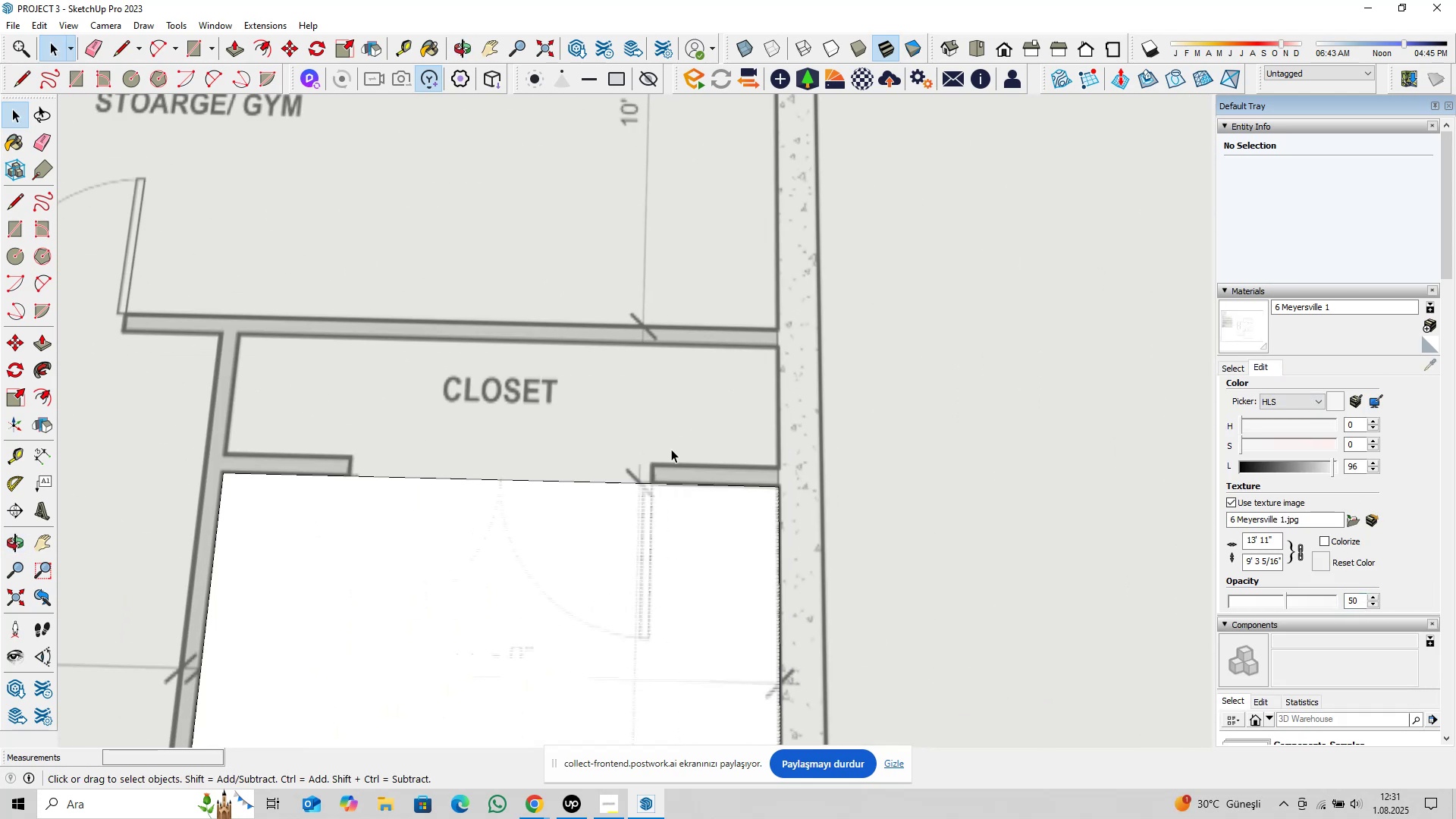 
hold_key(key=ShiftLeft, duration=0.32)
 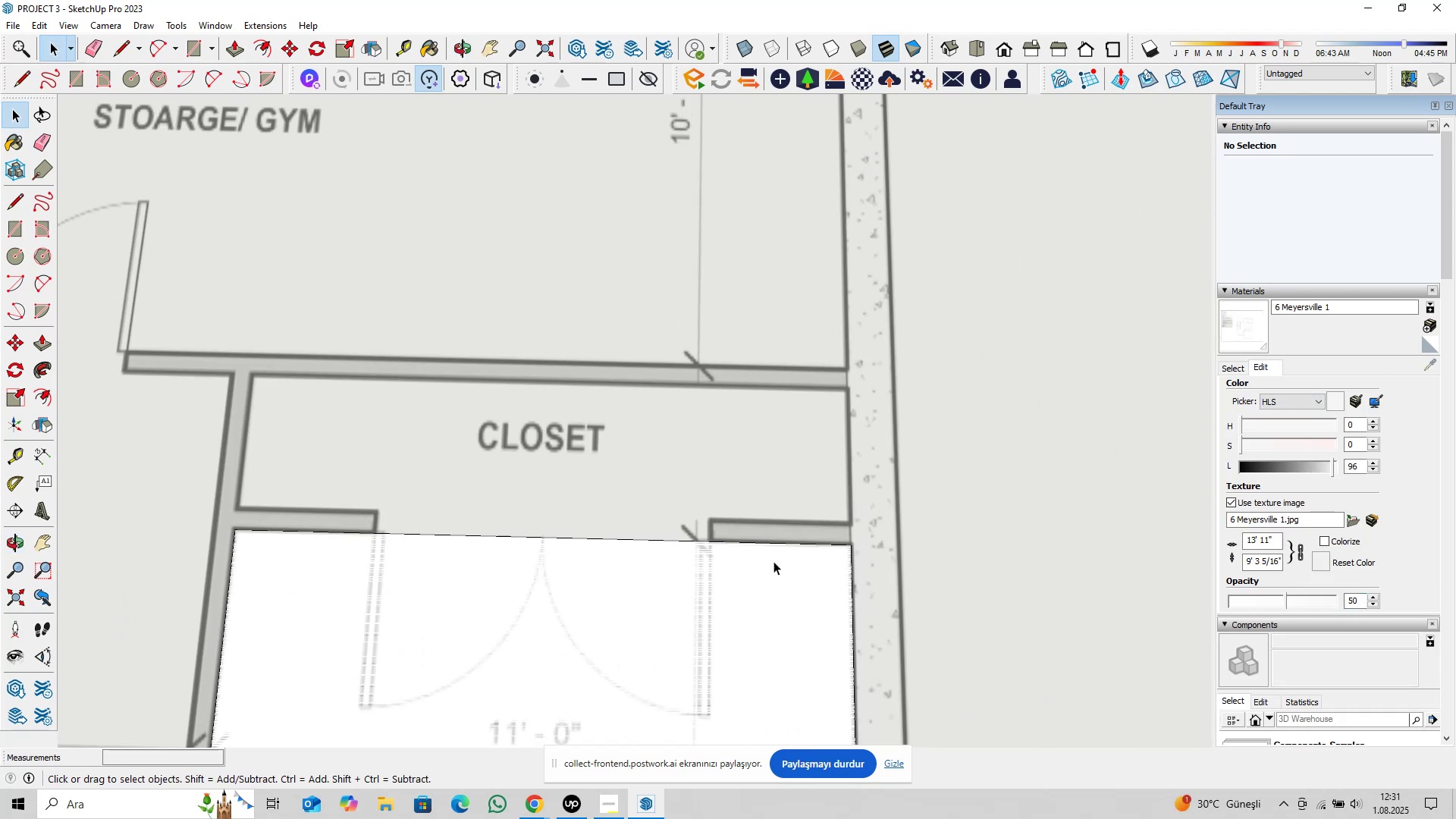 
scroll: coordinate [780, 565], scroll_direction: up, amount: 5.0
 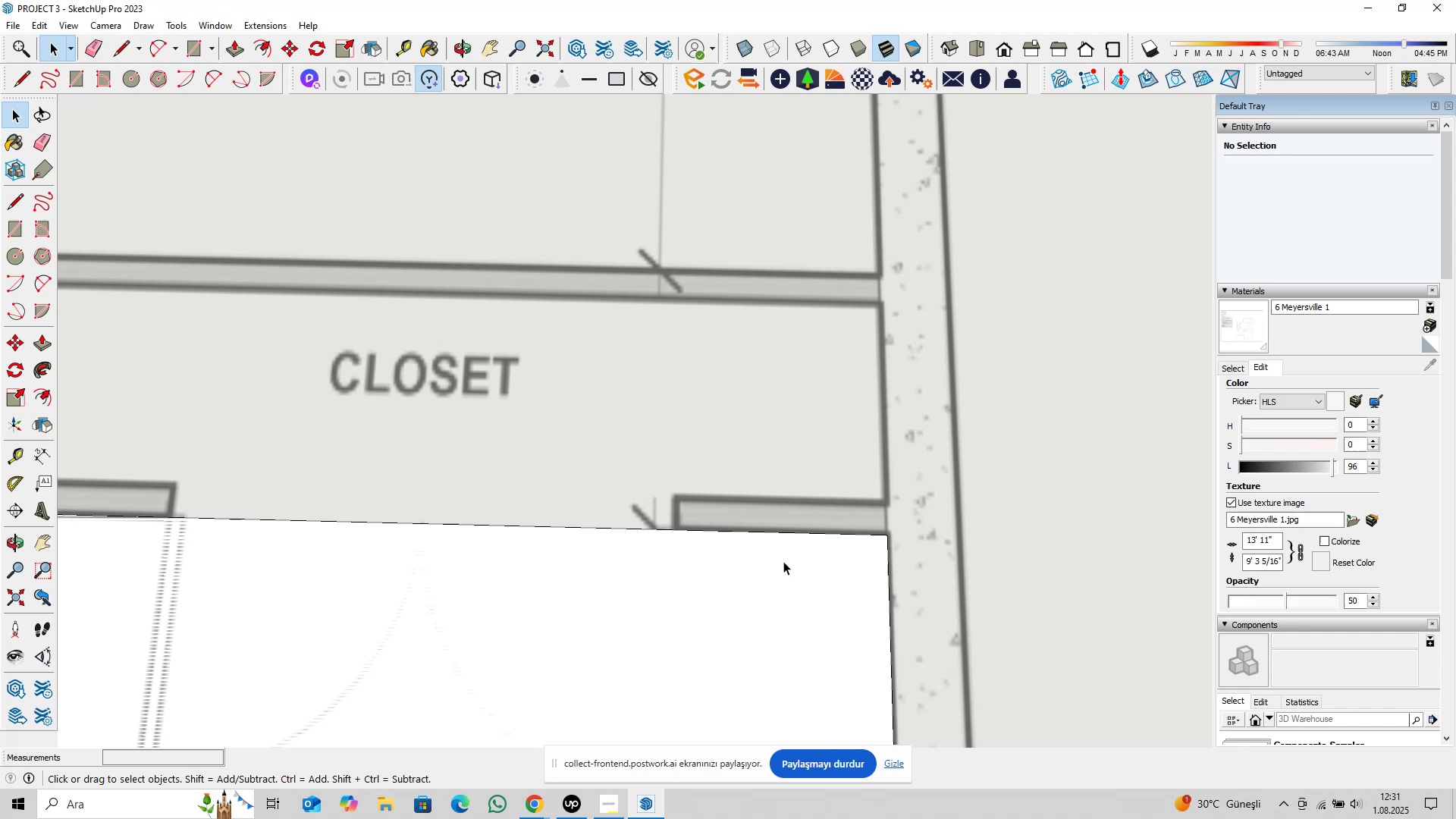 
type(pl)
 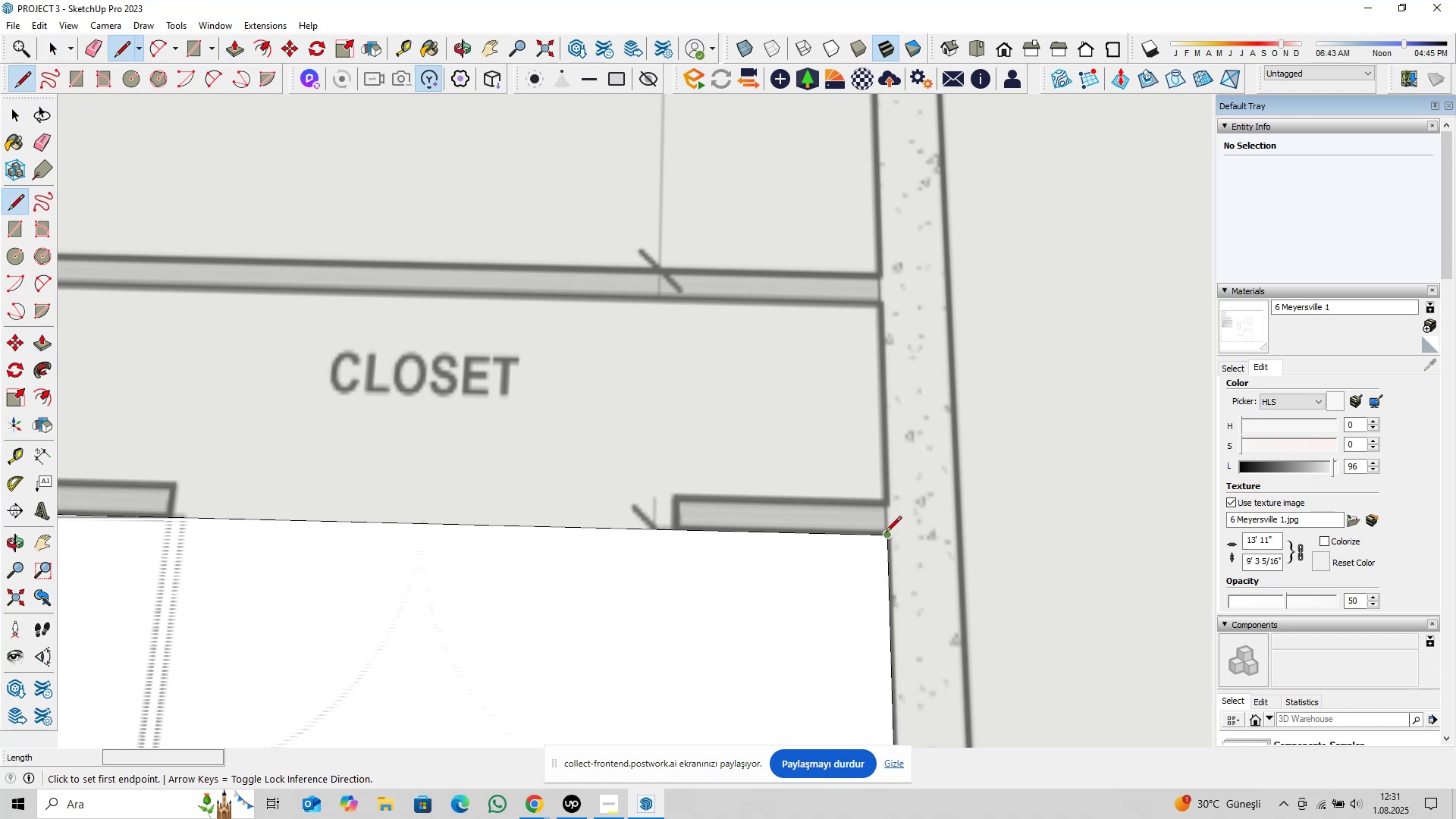 
left_click([886, 533])
 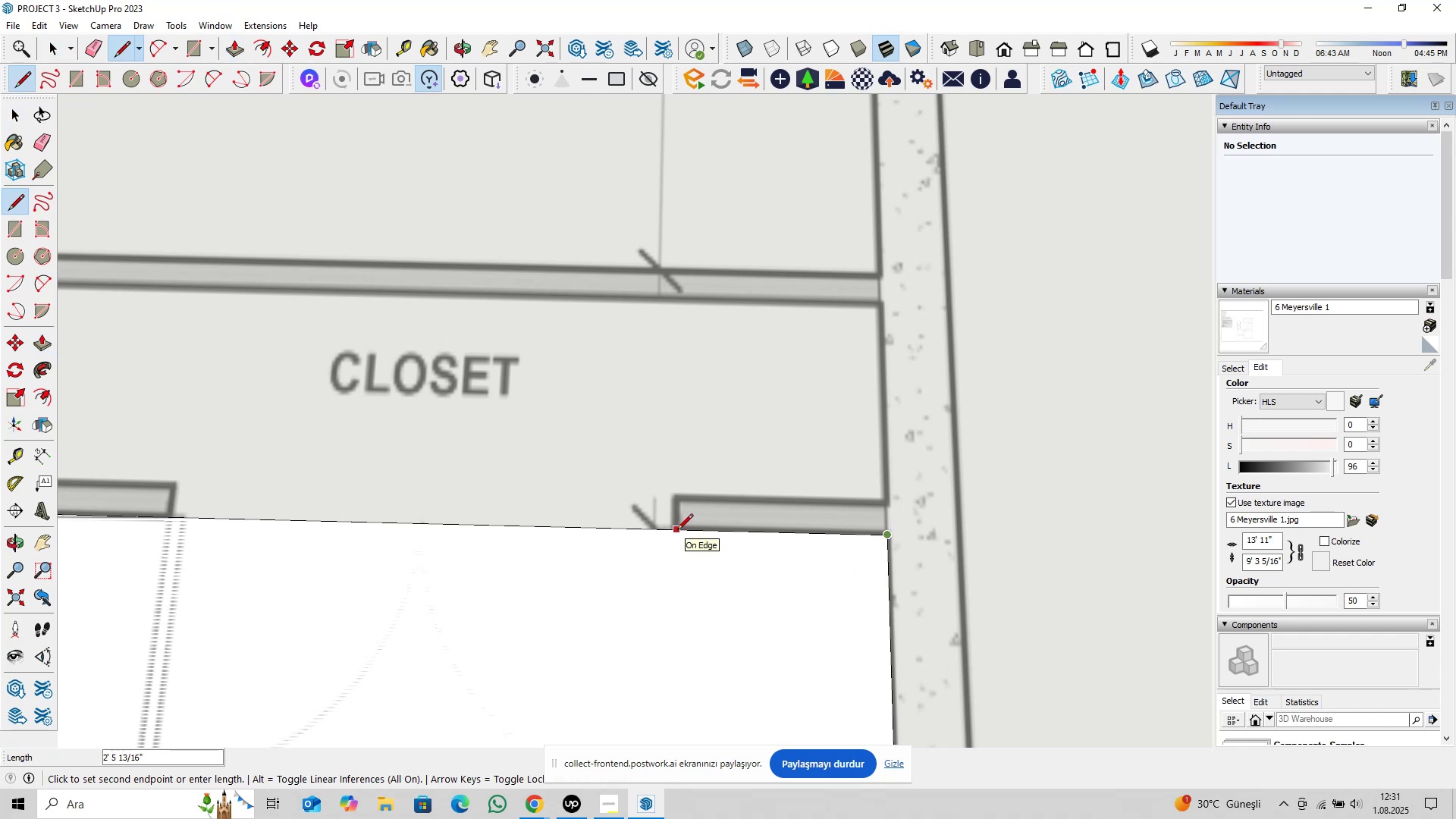 
scroll: coordinate [677, 531], scroll_direction: up, amount: 3.0
 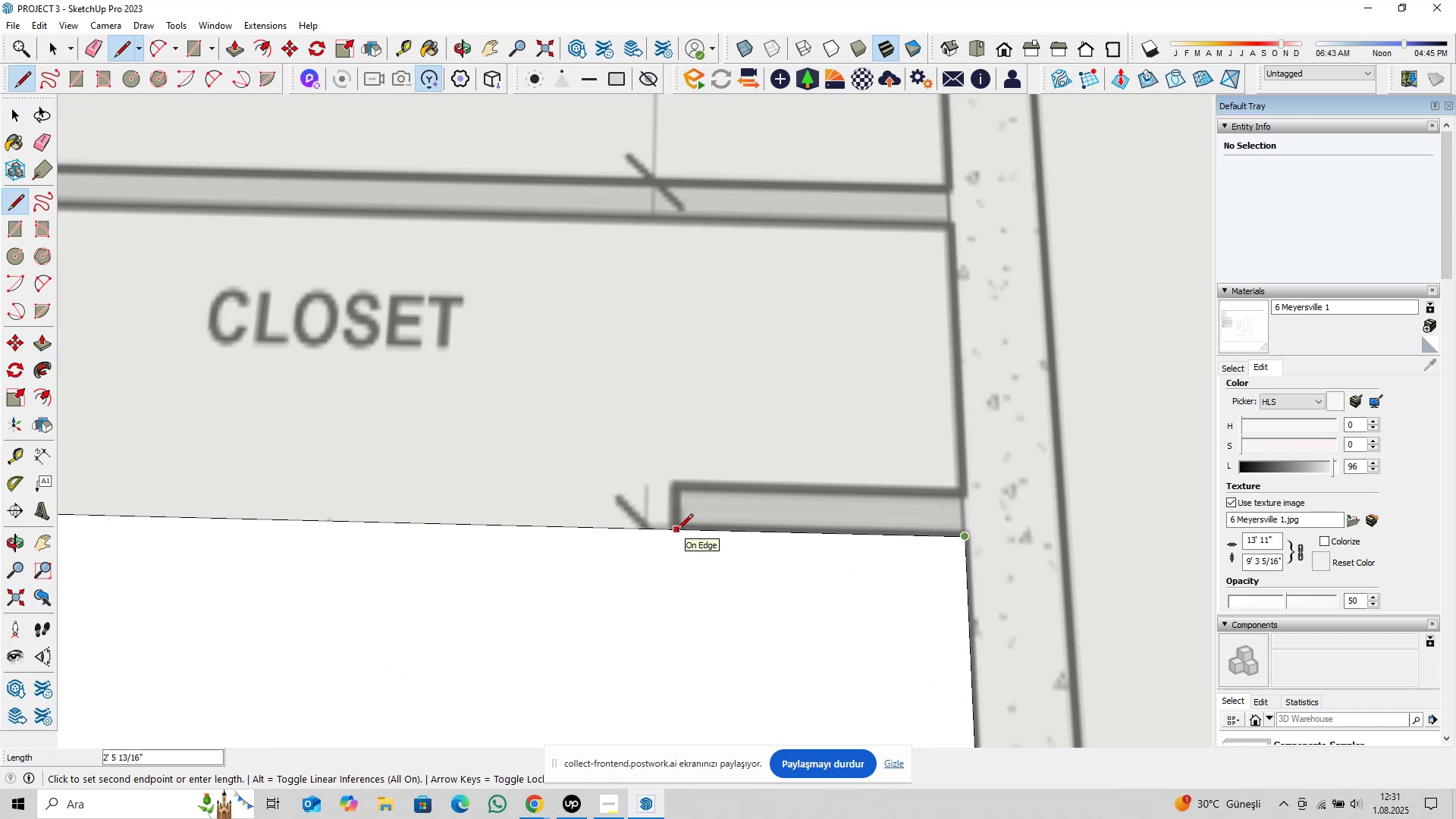 
type(2@6)
 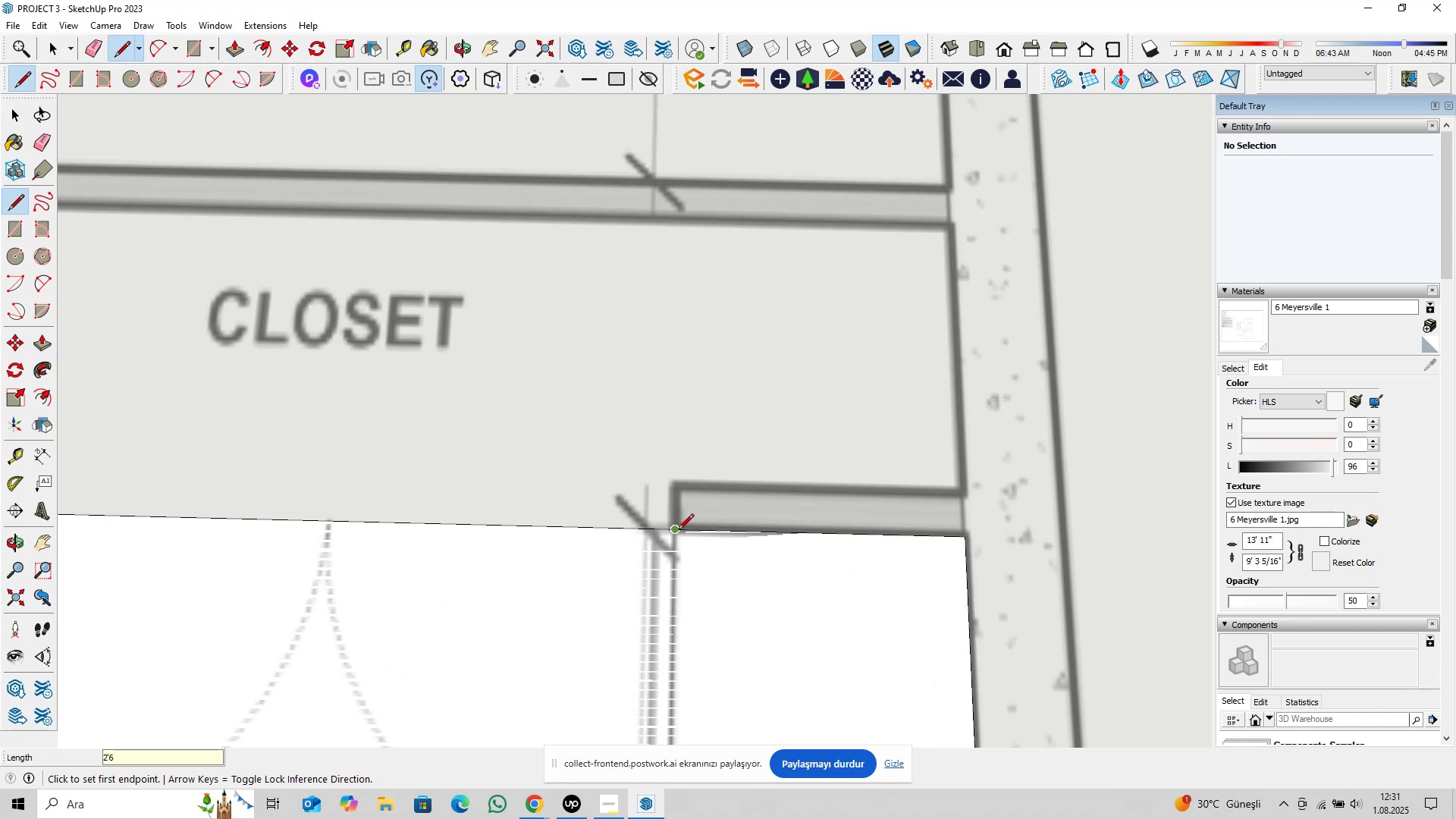 
 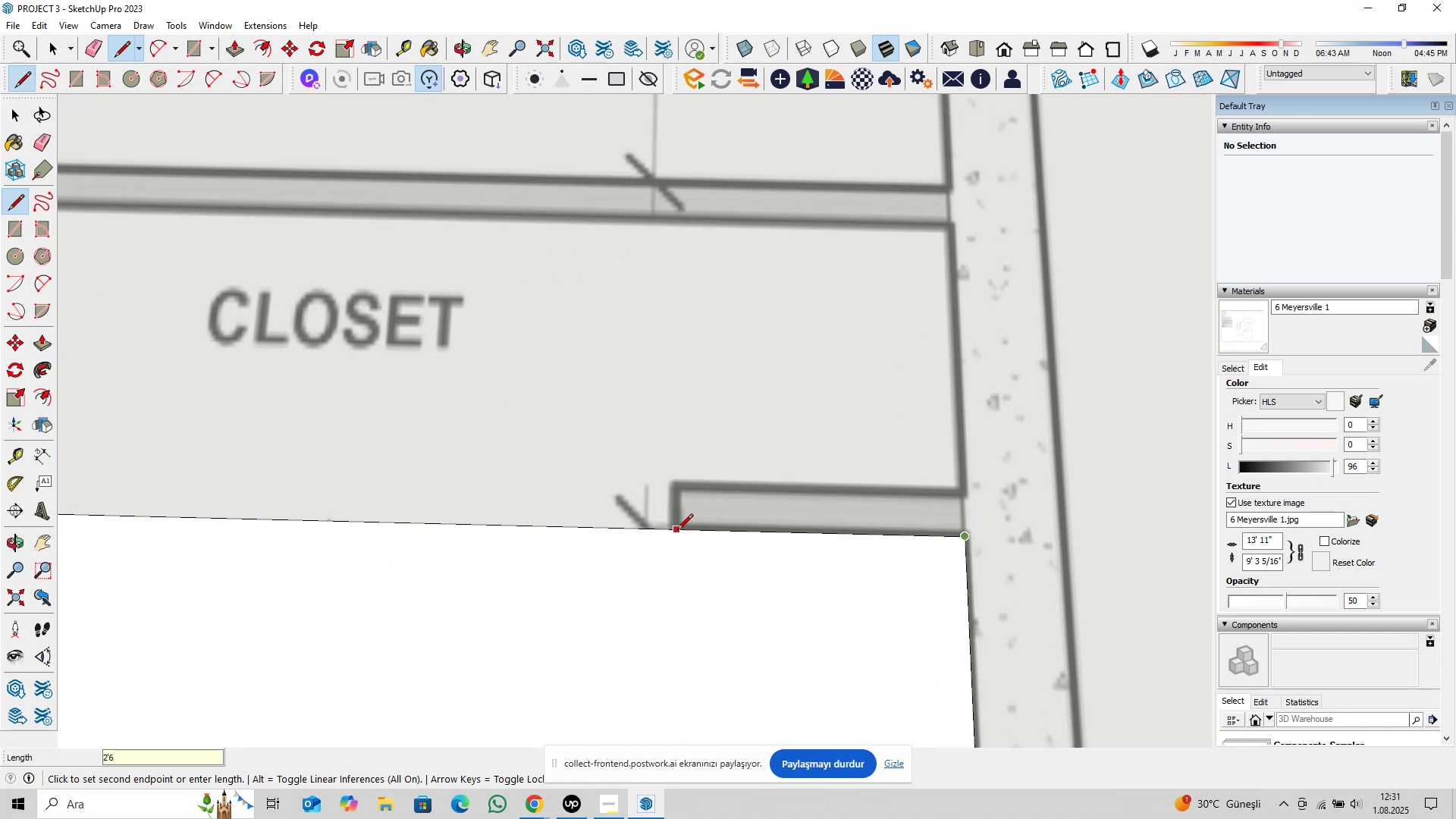 
key(Enter)
 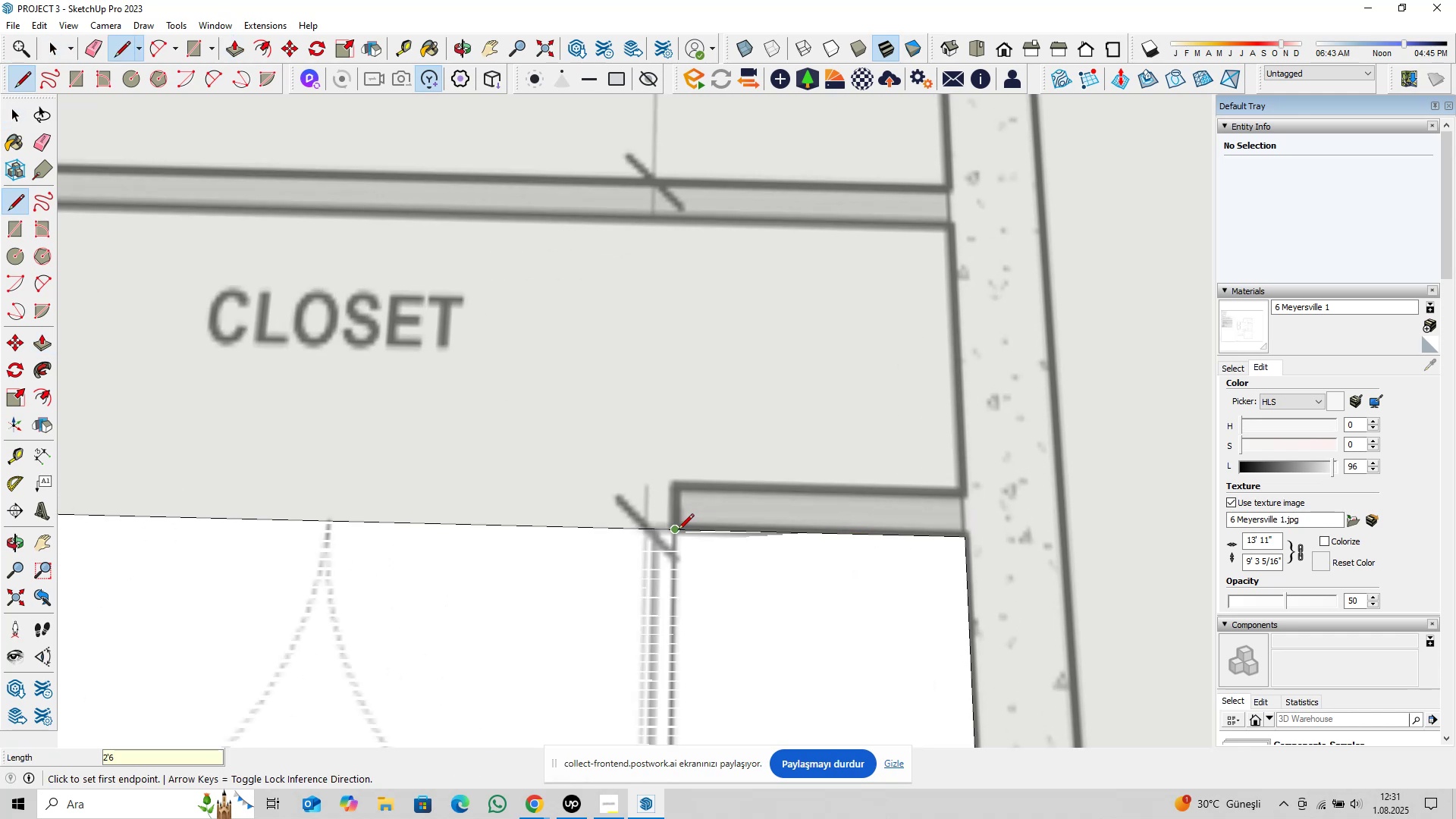 
left_click([677, 531])
 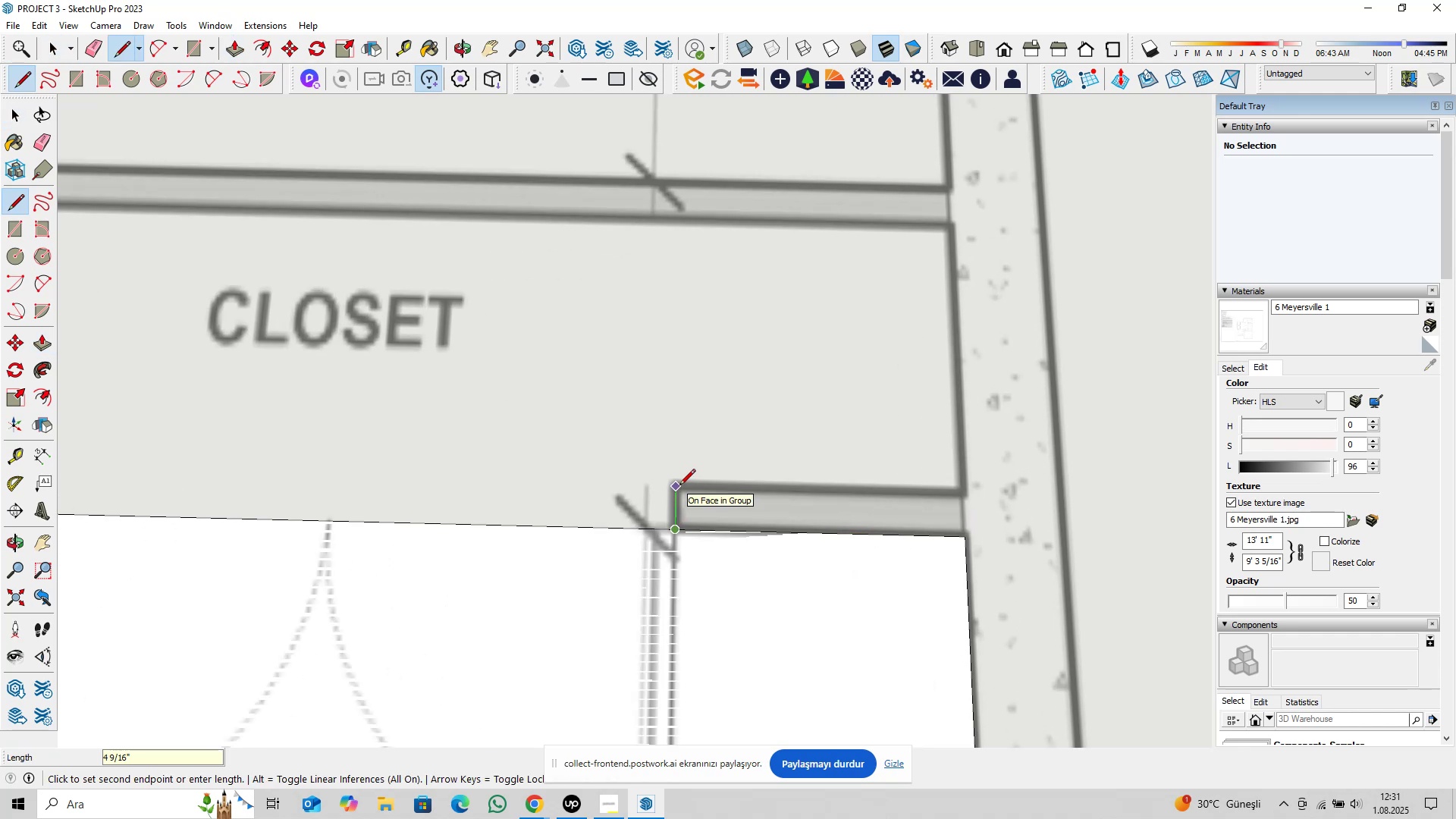 
scroll: coordinate [679, 486], scroll_direction: up, amount: 2.0
 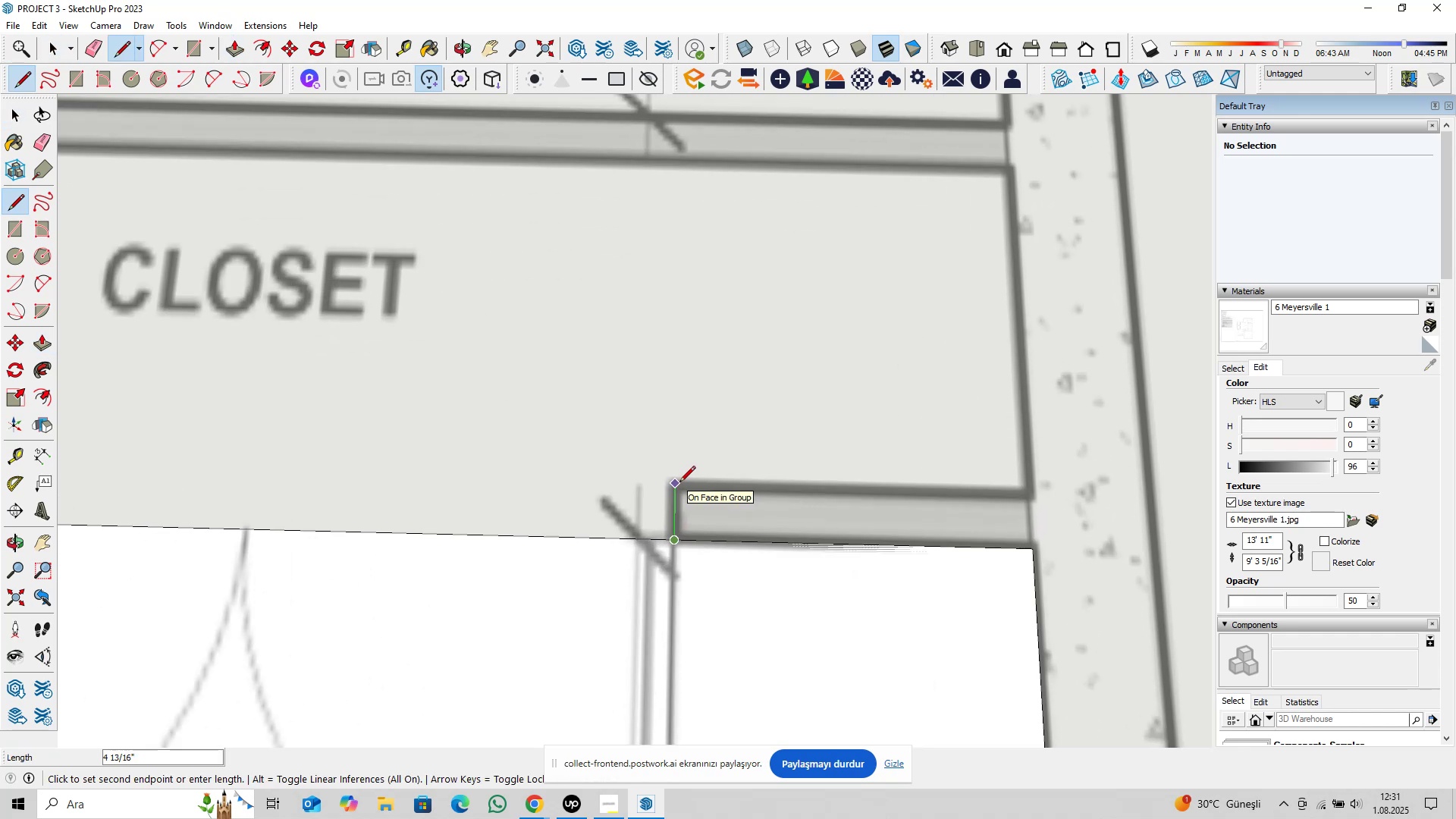 
key(5)
 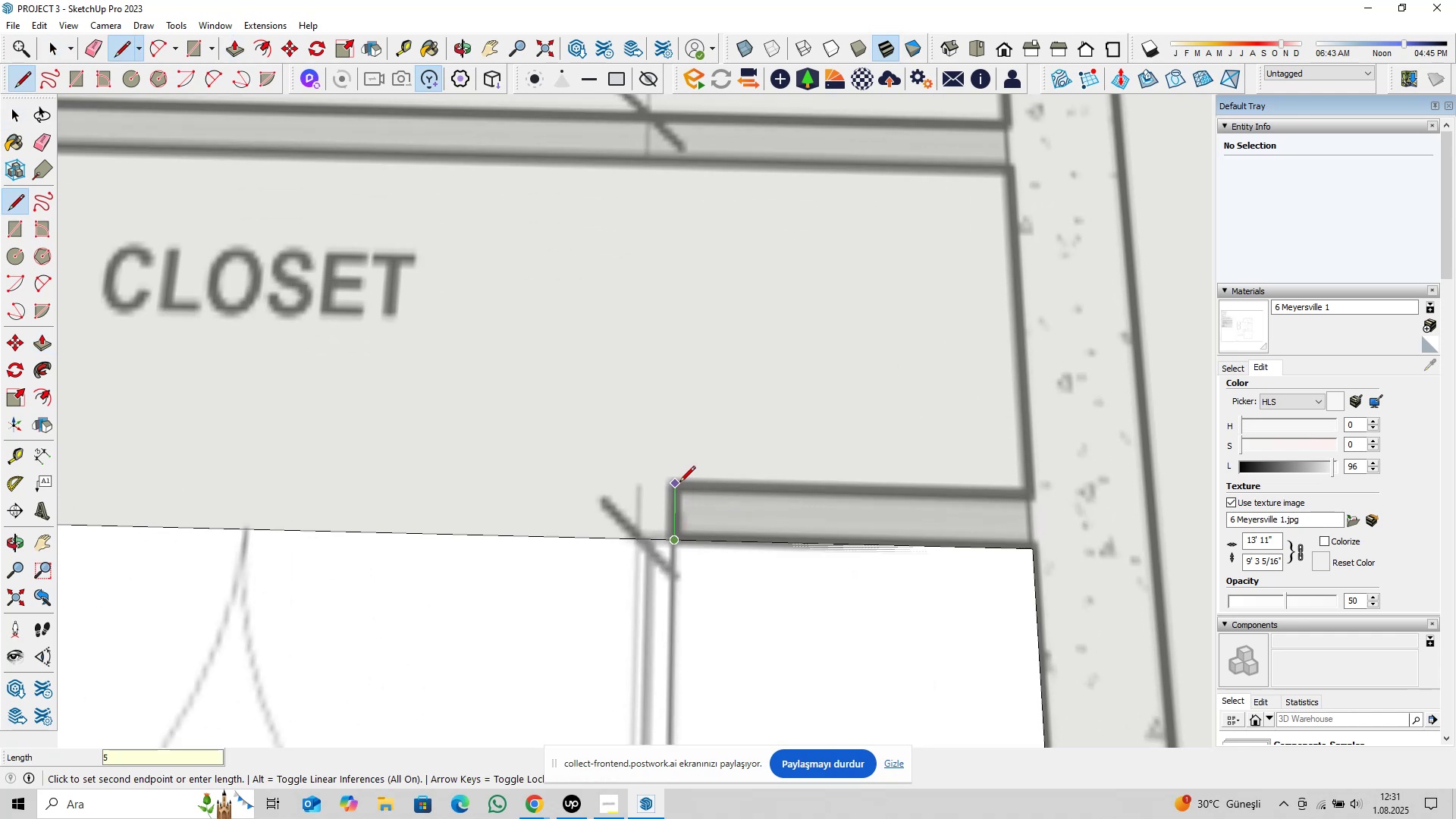 
key(Enter)
 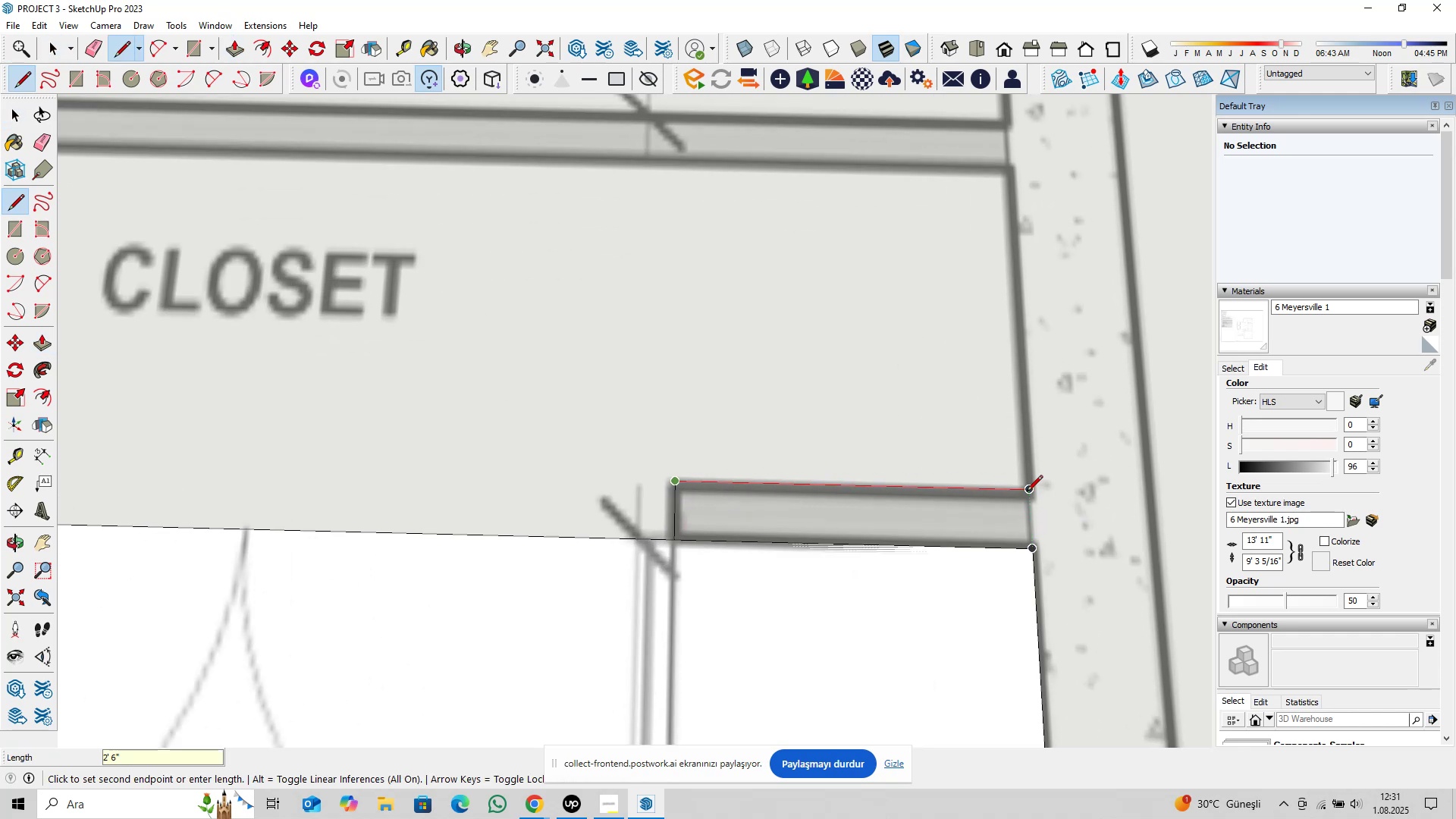 
left_click([1027, 492])
 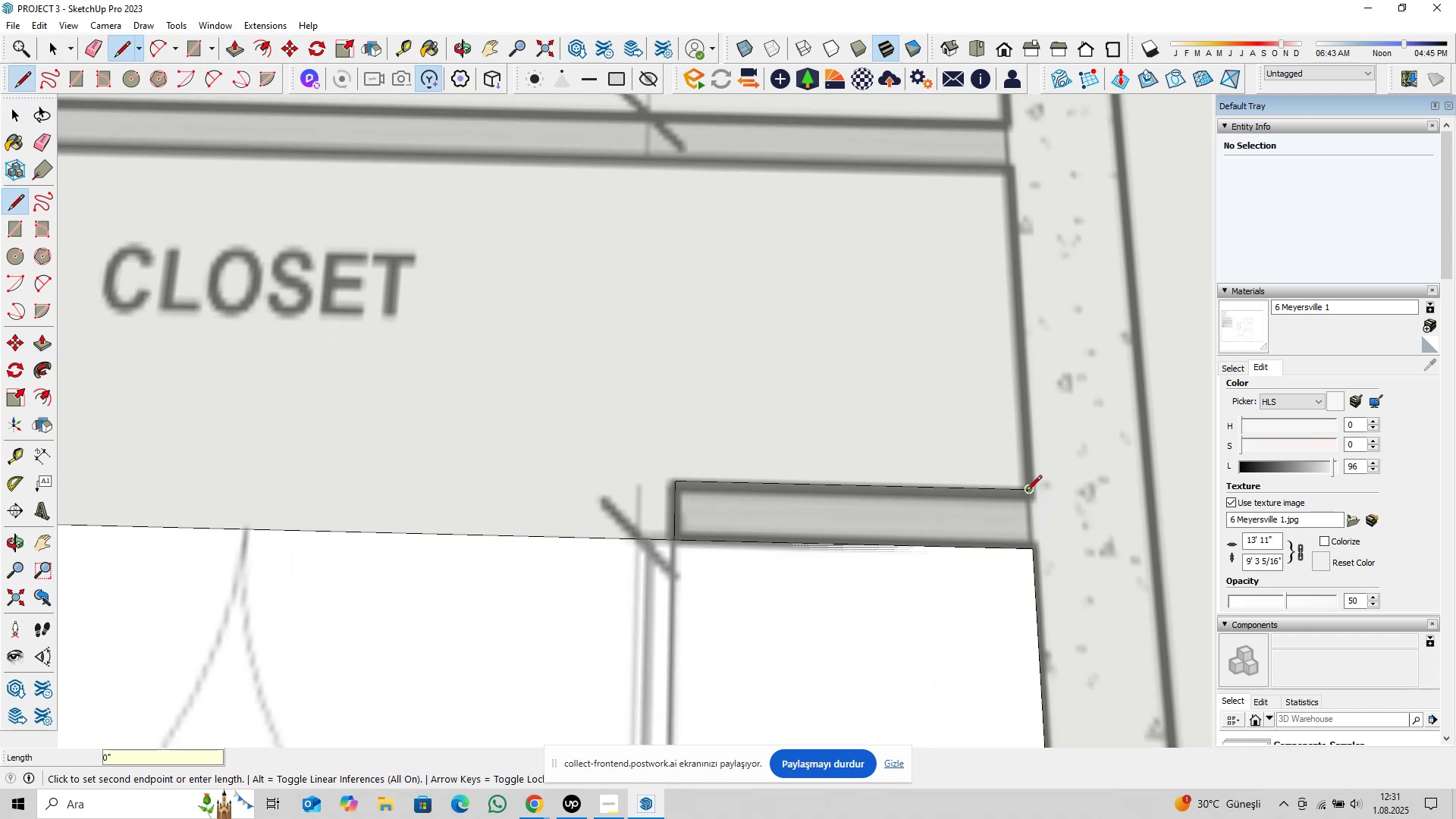 
scroll: coordinate [1025, 490], scroll_direction: down, amount: 4.0
 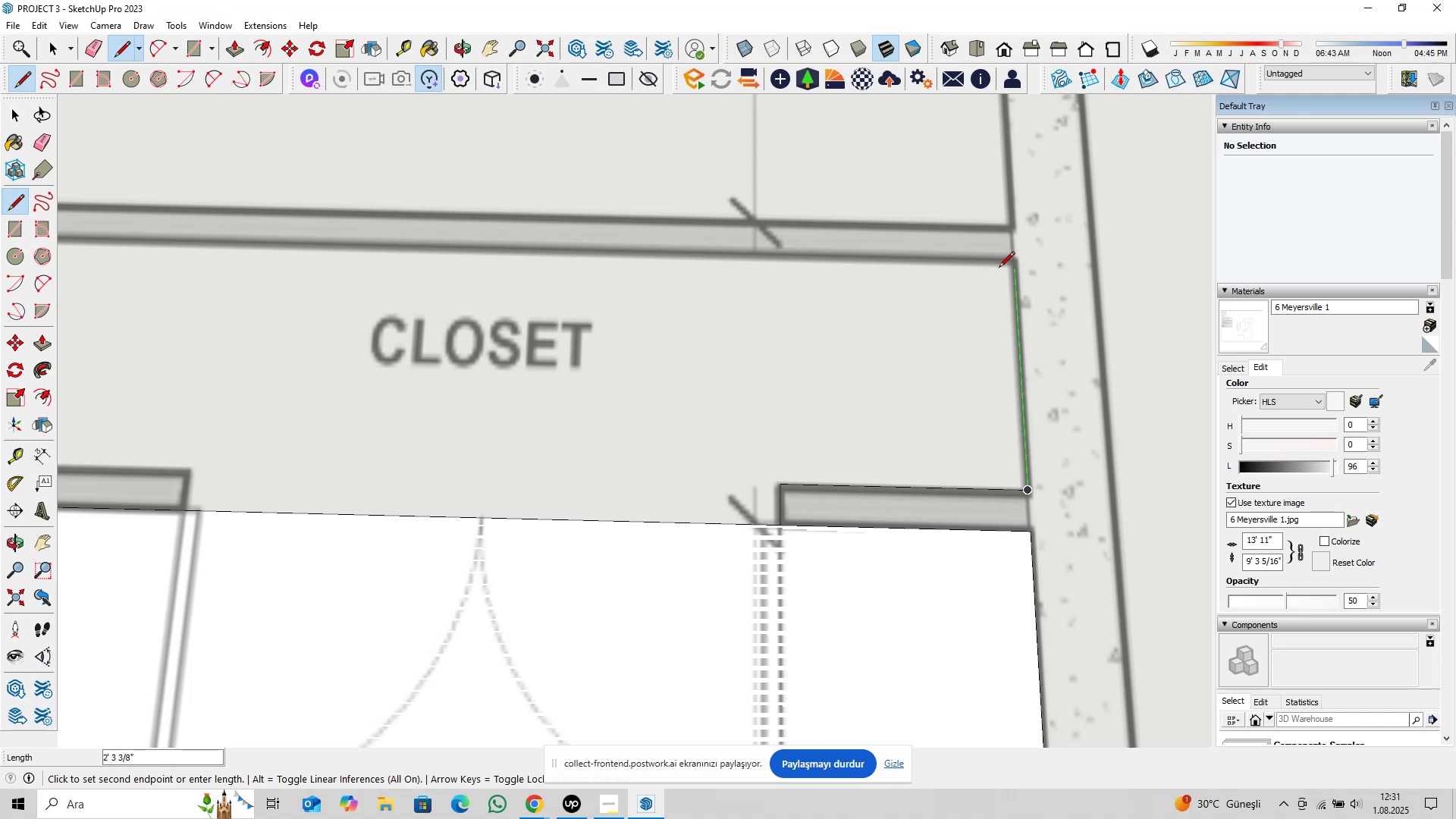 
mouse_move([1016, 278])
 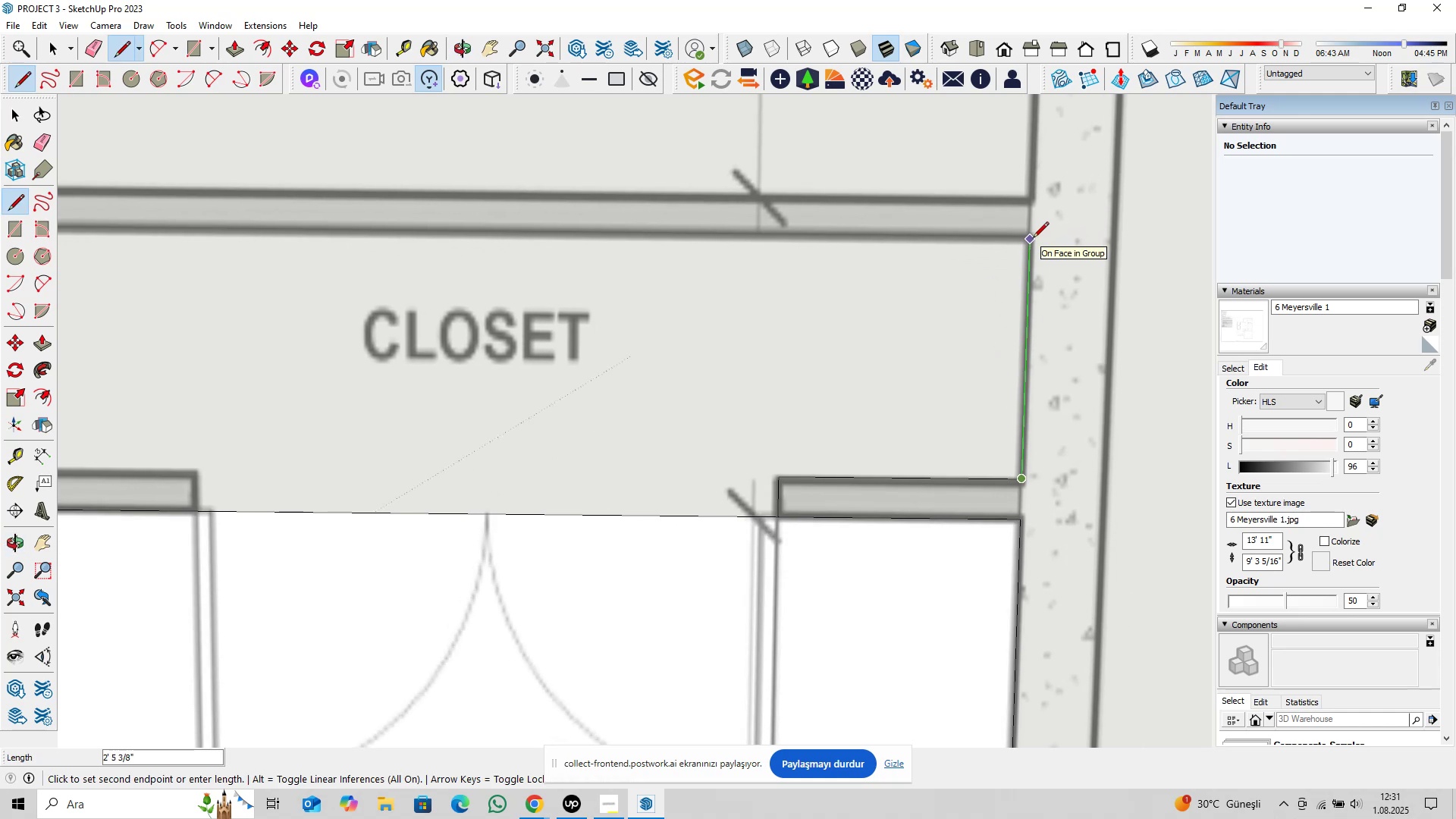 
type(2@6)
 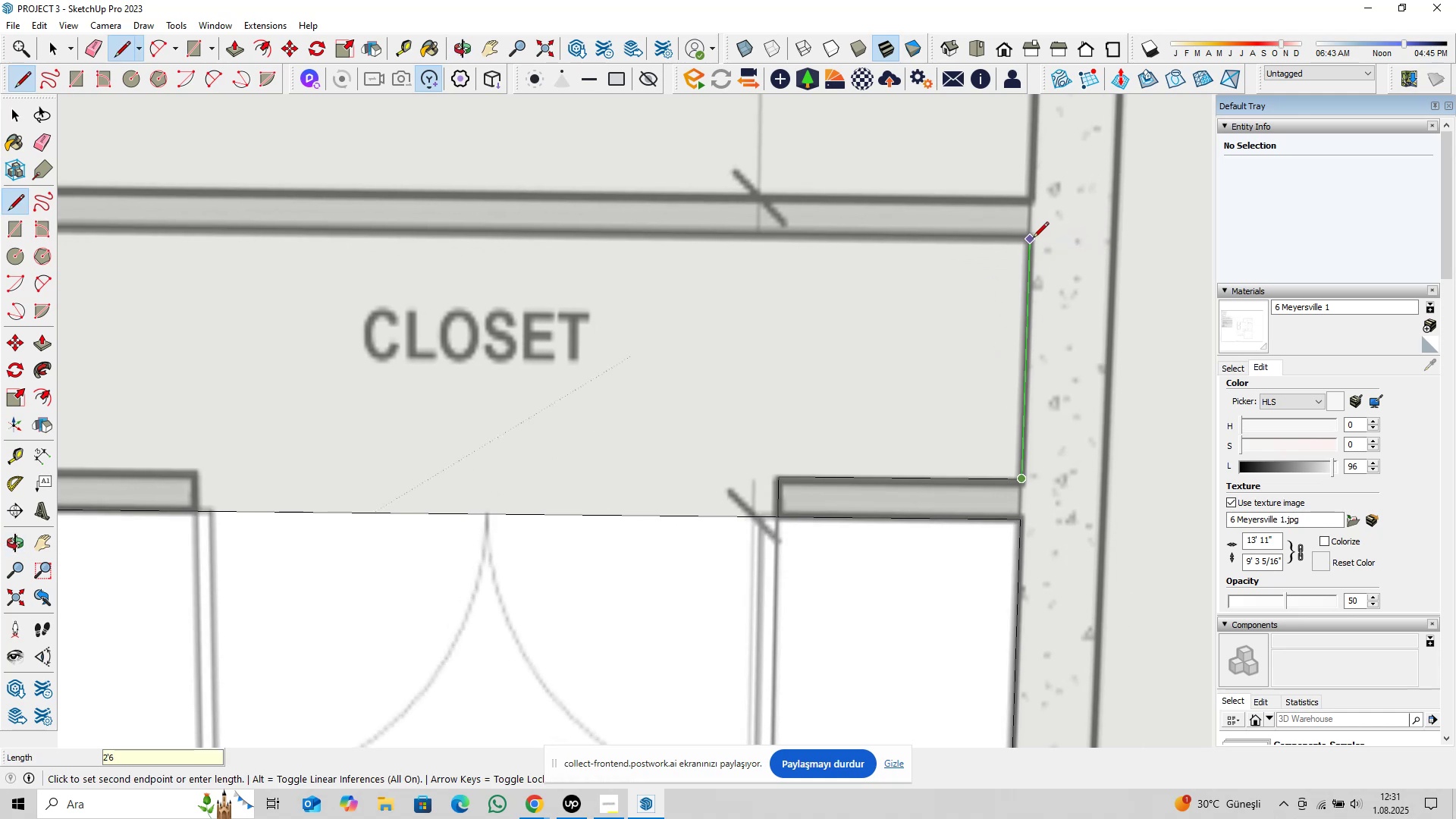 
key(Enter)
 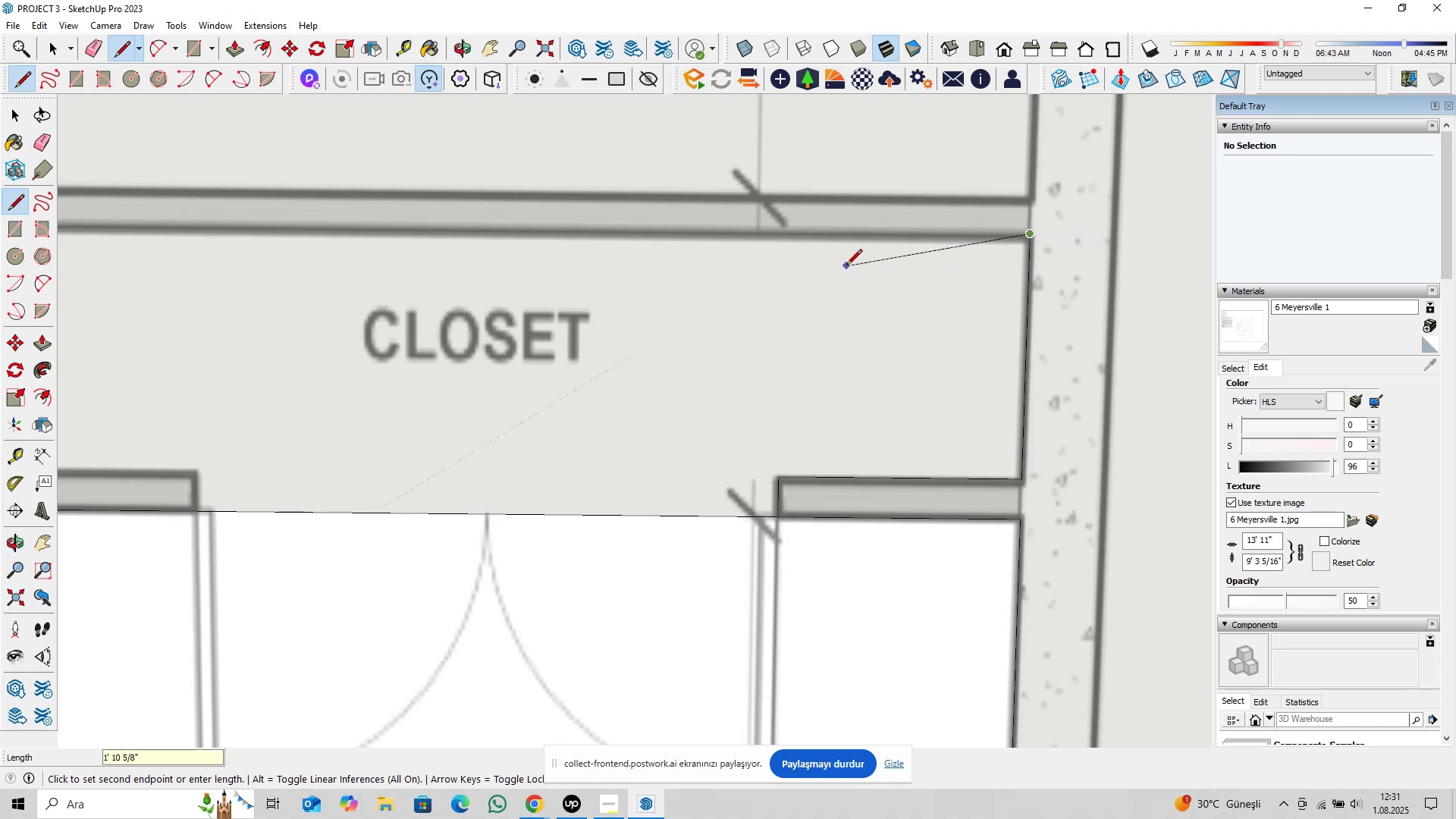 
key(ArrowRight)
 